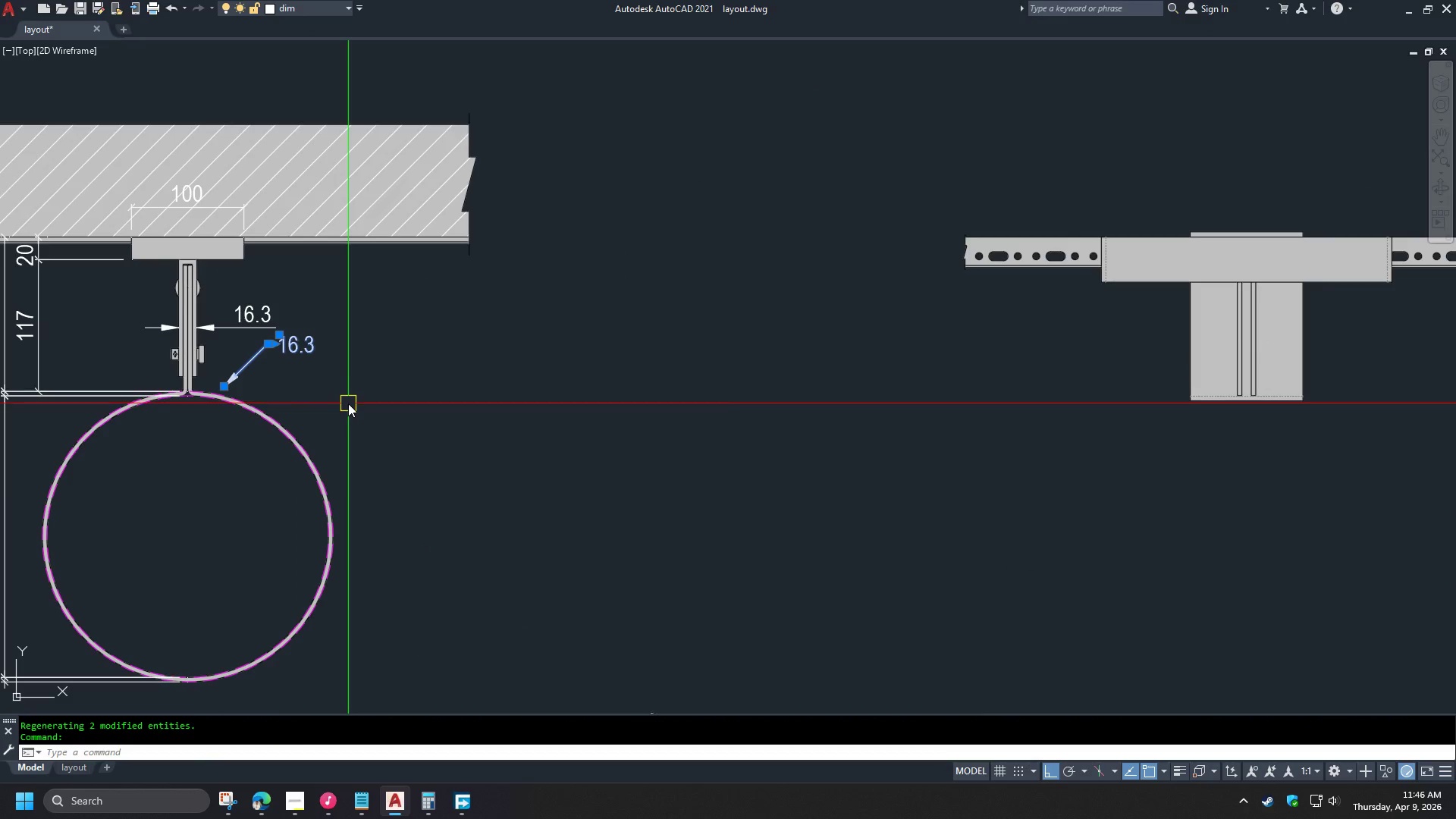 
key(M)
 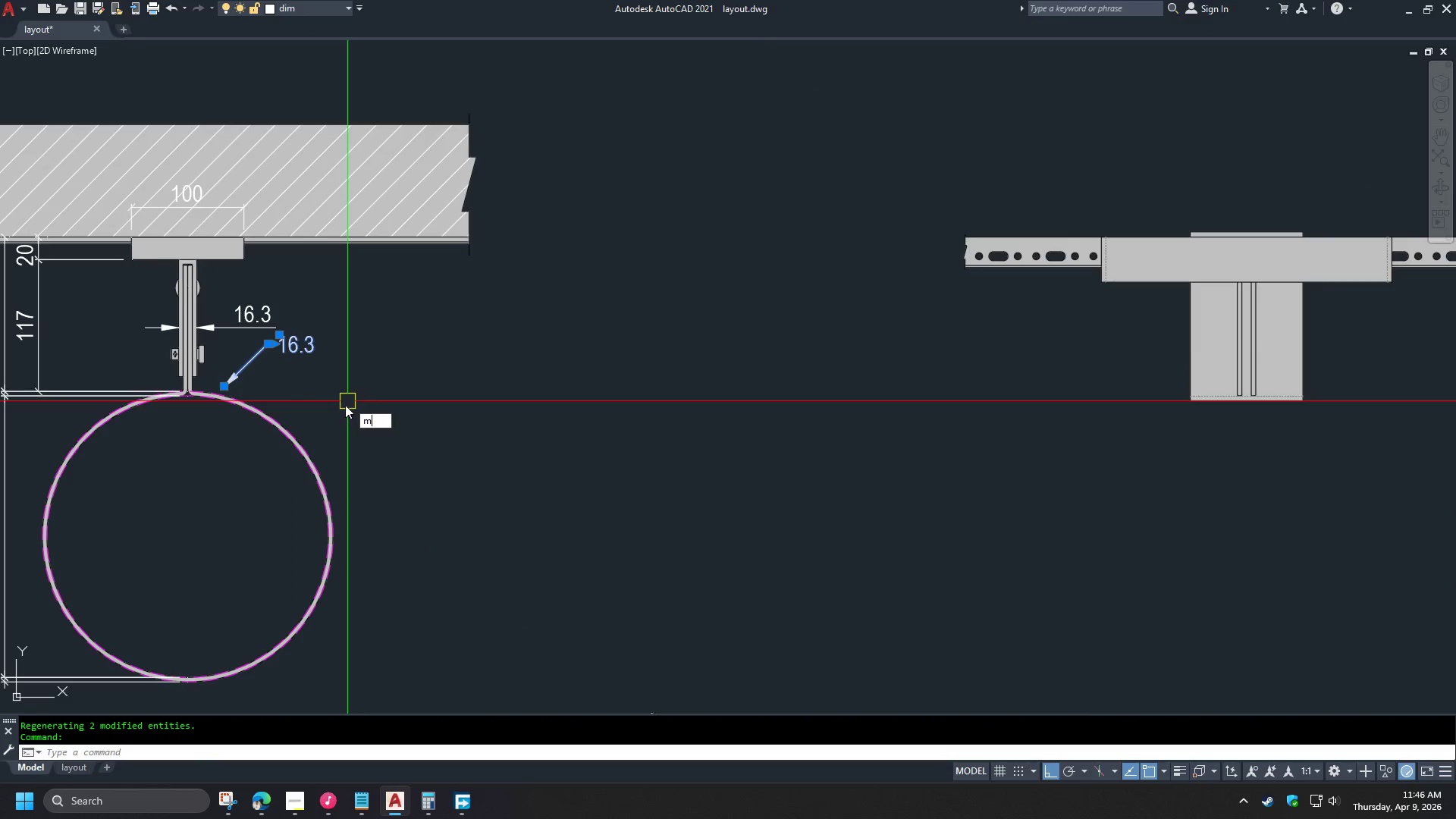 
key(Space)
 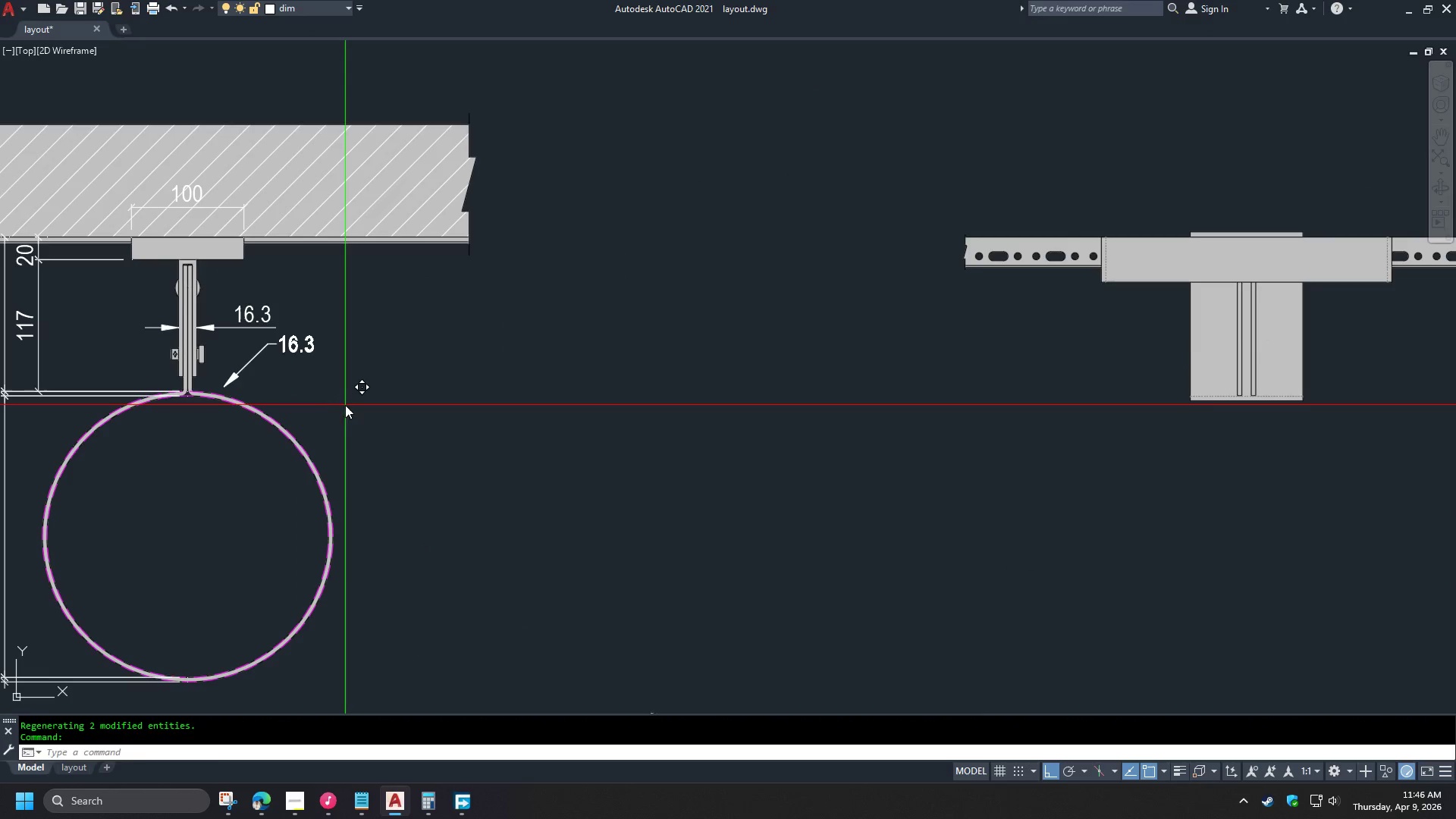 
left_click([345, 405])
 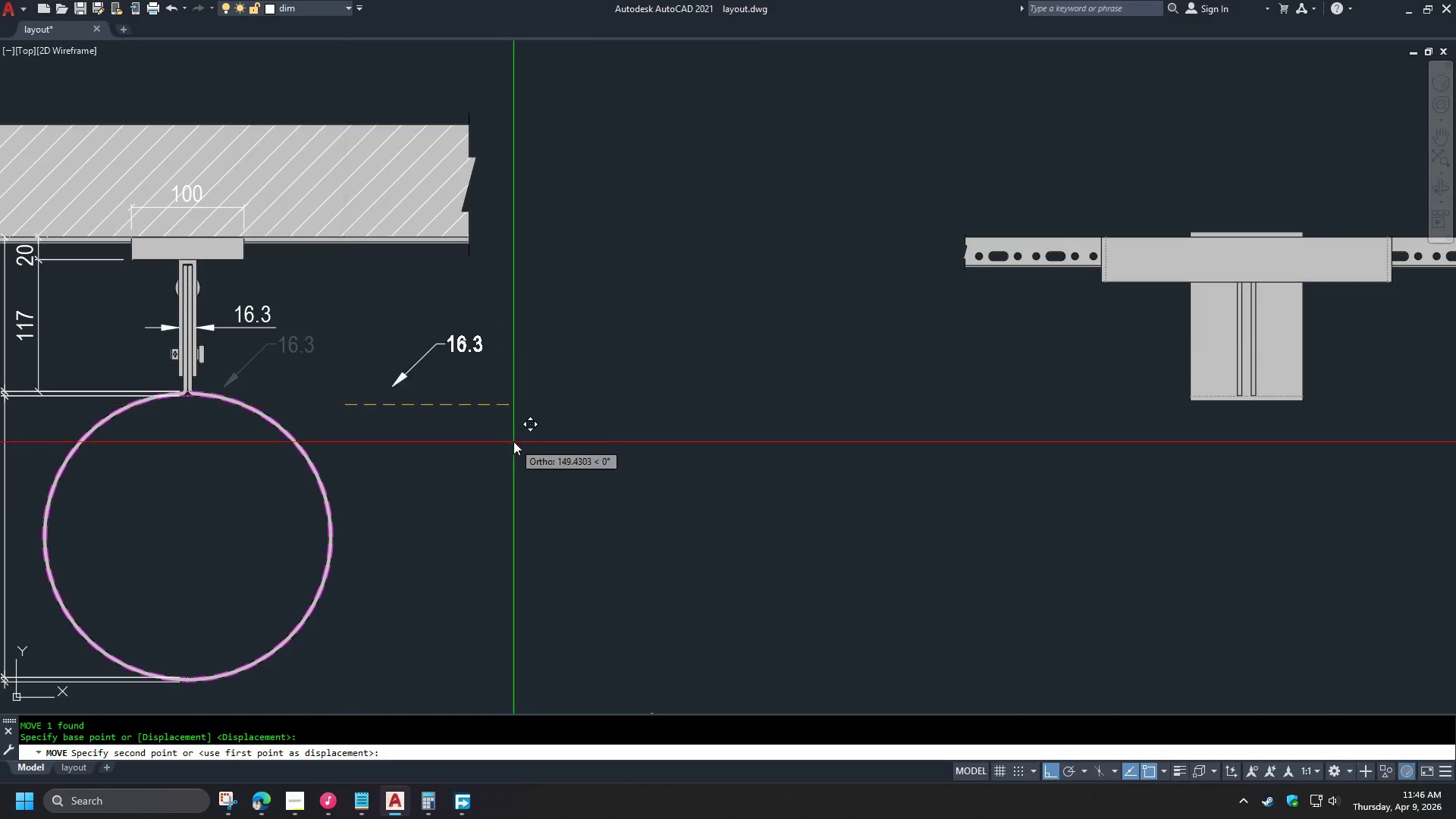 
double_click([514, 444])
 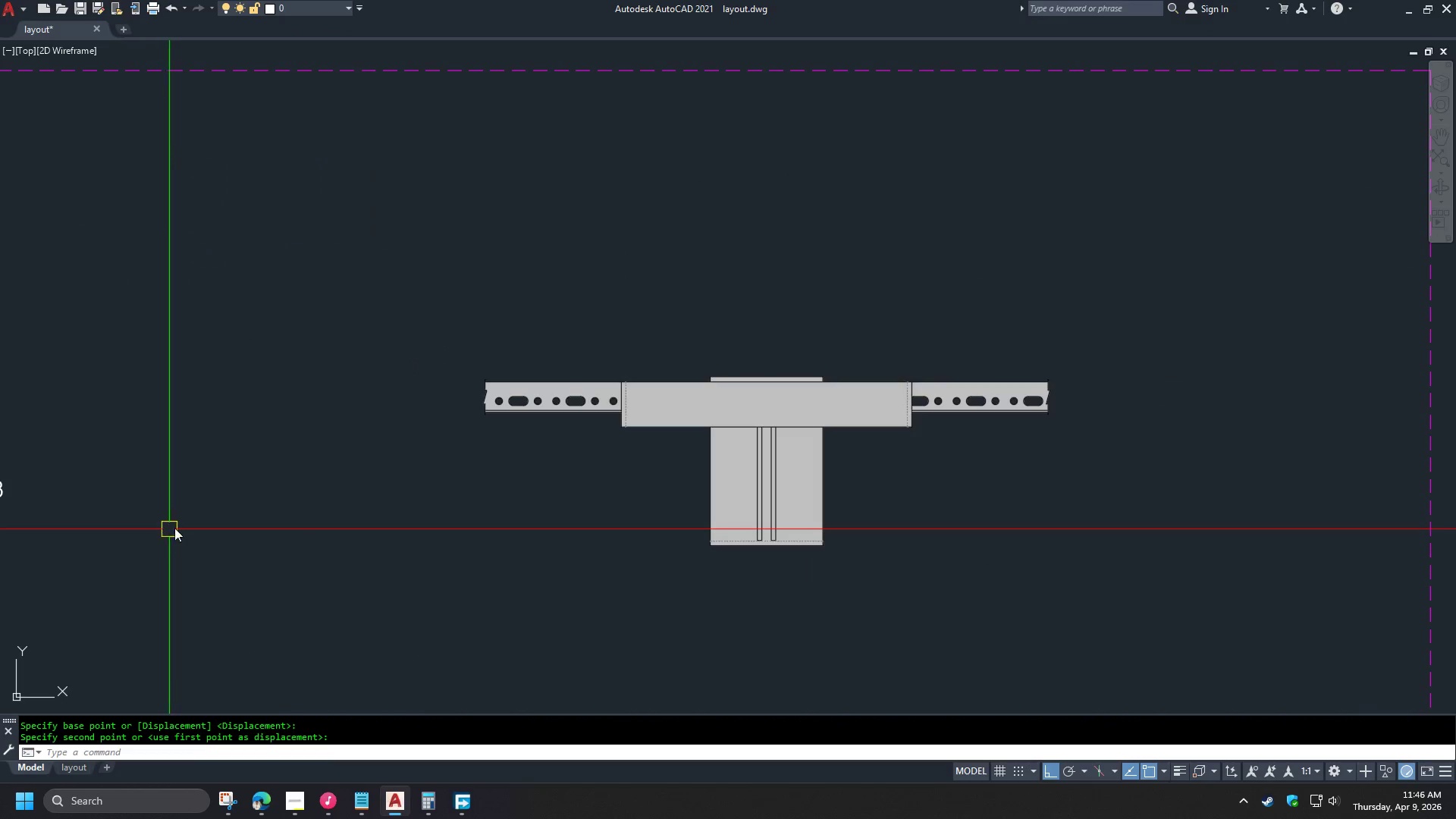 
type(re )
 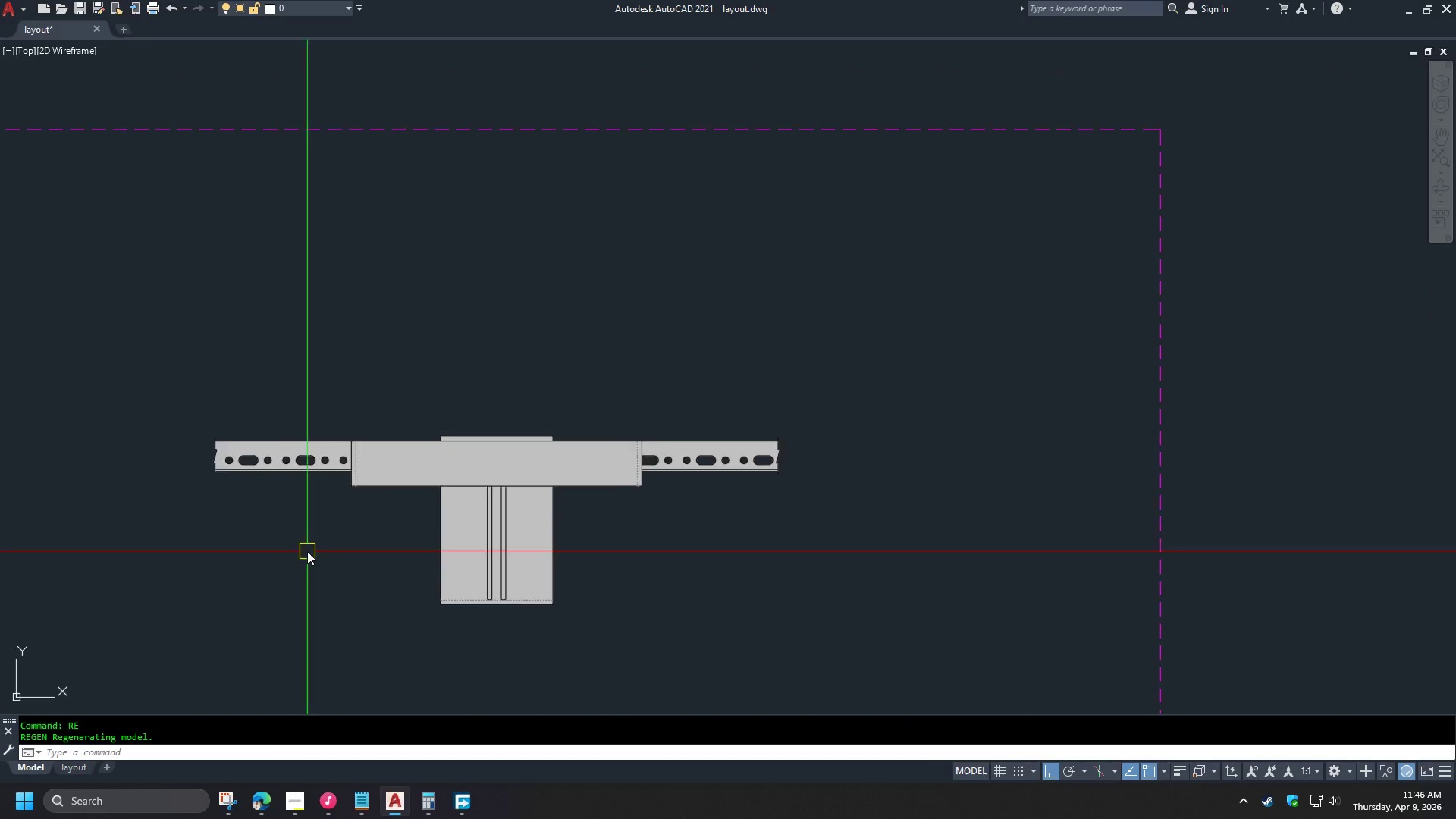 
scroll: coordinate [479, 381], scroll_direction: up, amount: 1.0
 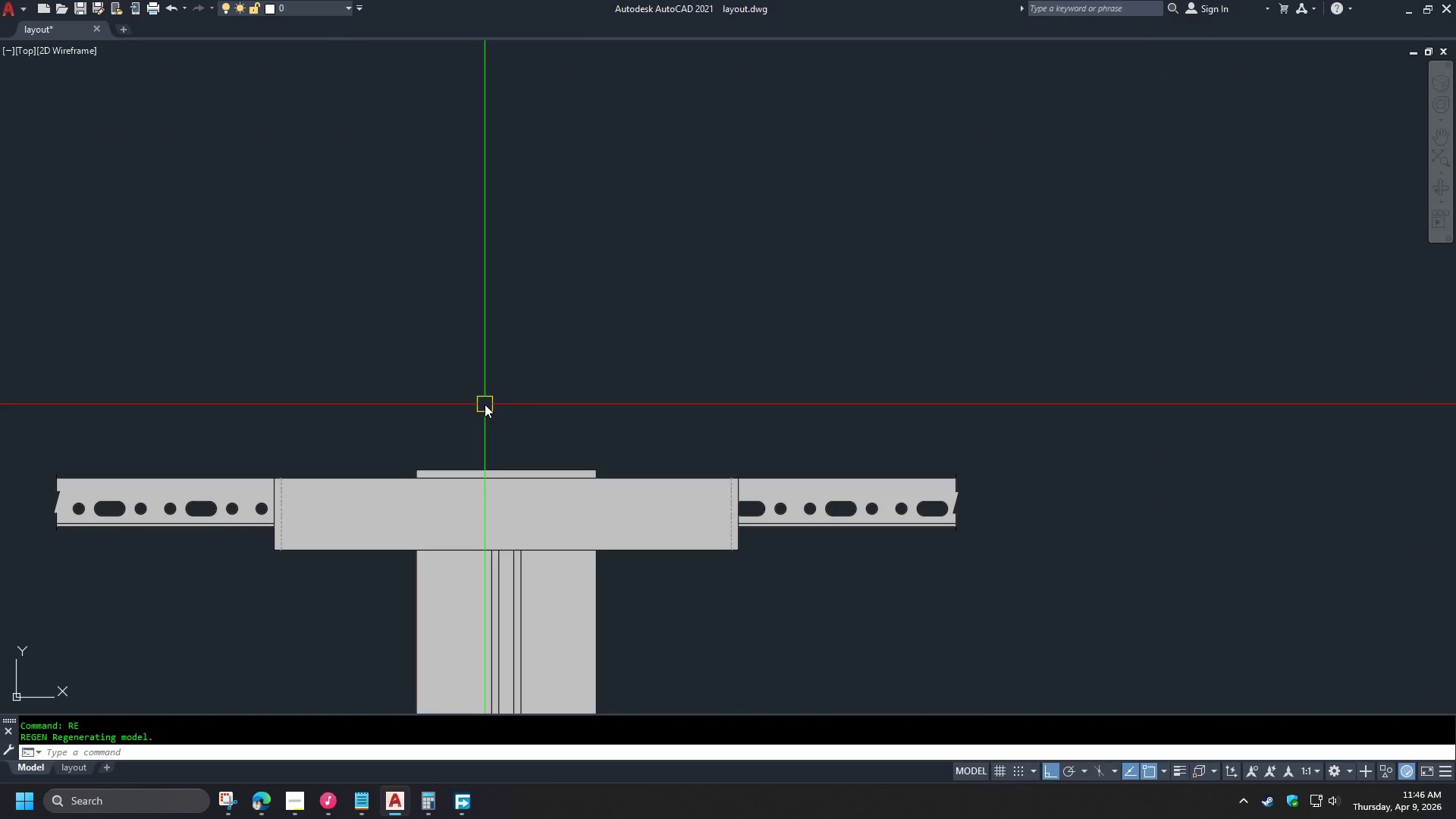 
type(dli)
 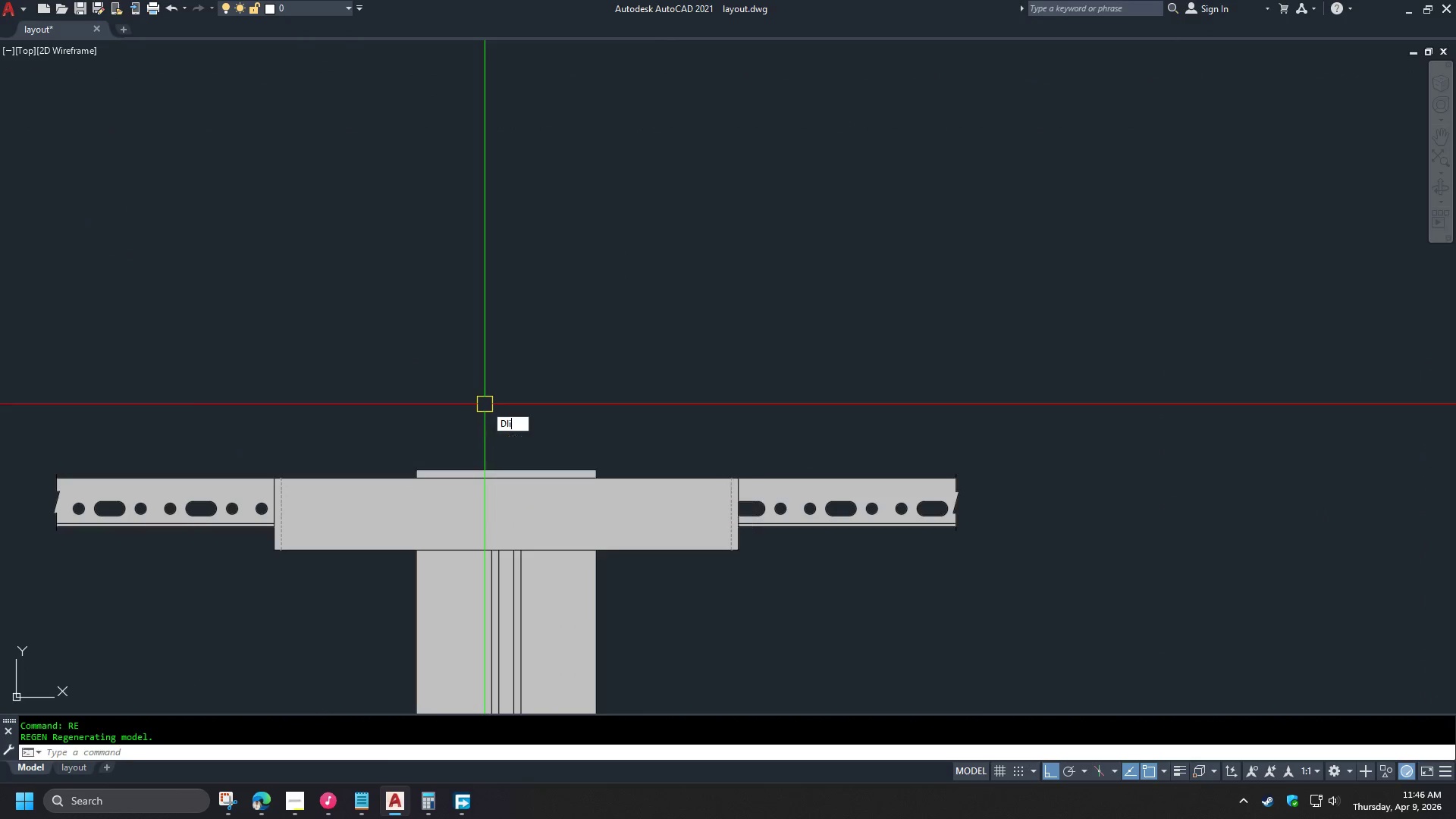 
key(Space)
 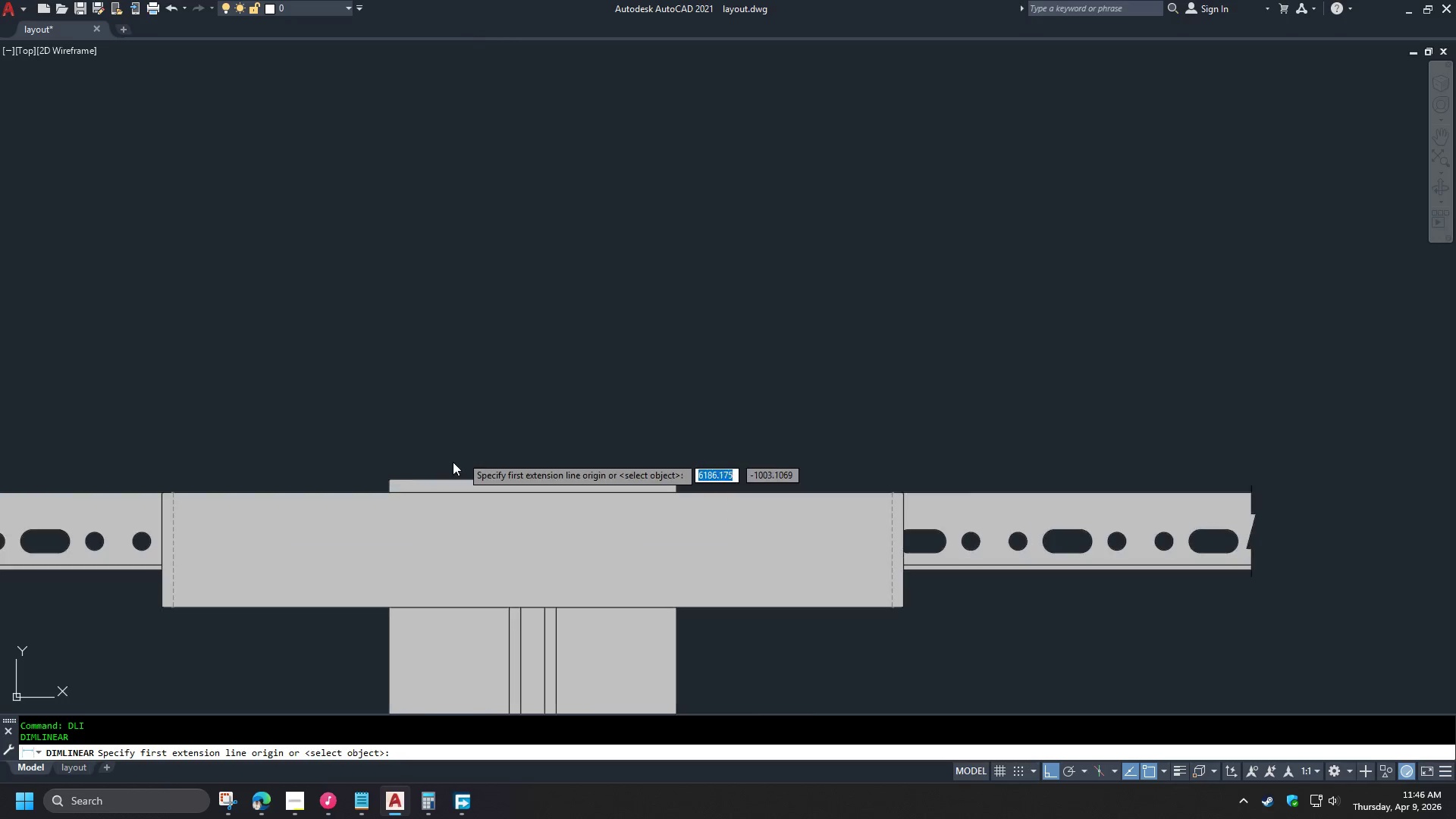 
scroll: coordinate [446, 466], scroll_direction: up, amount: 2.0
 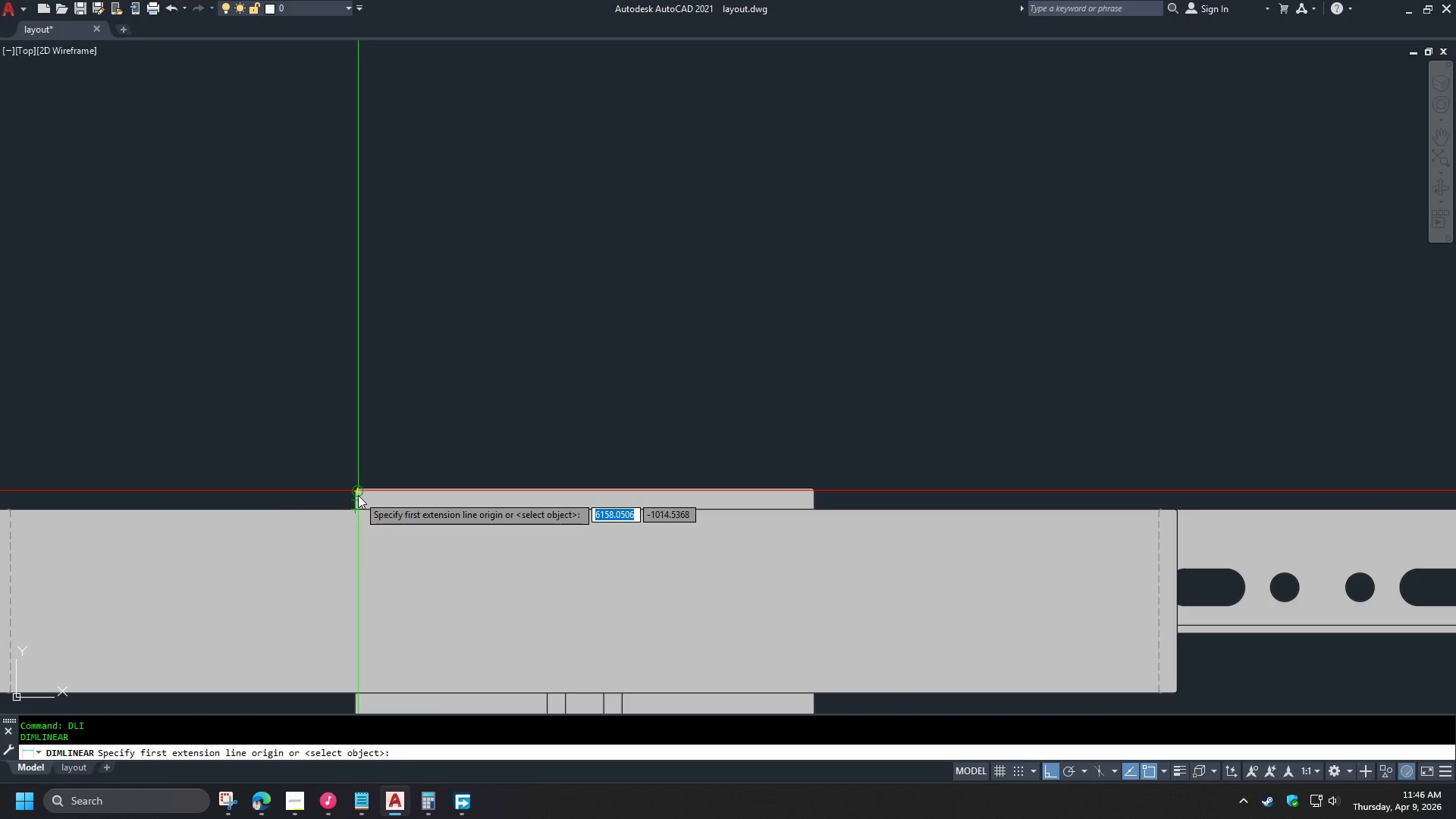 
type(end )
 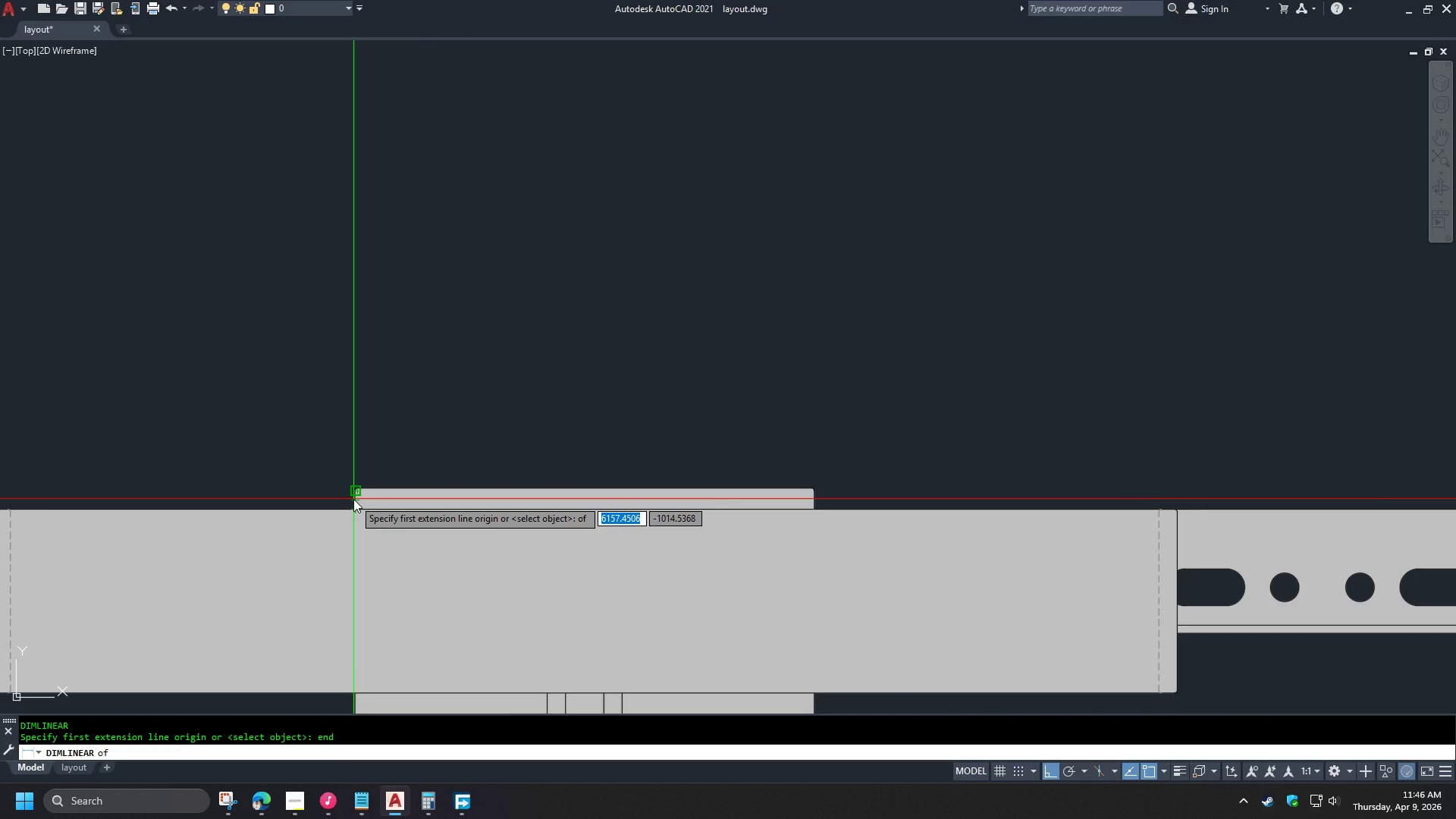 
left_click([353, 499])
 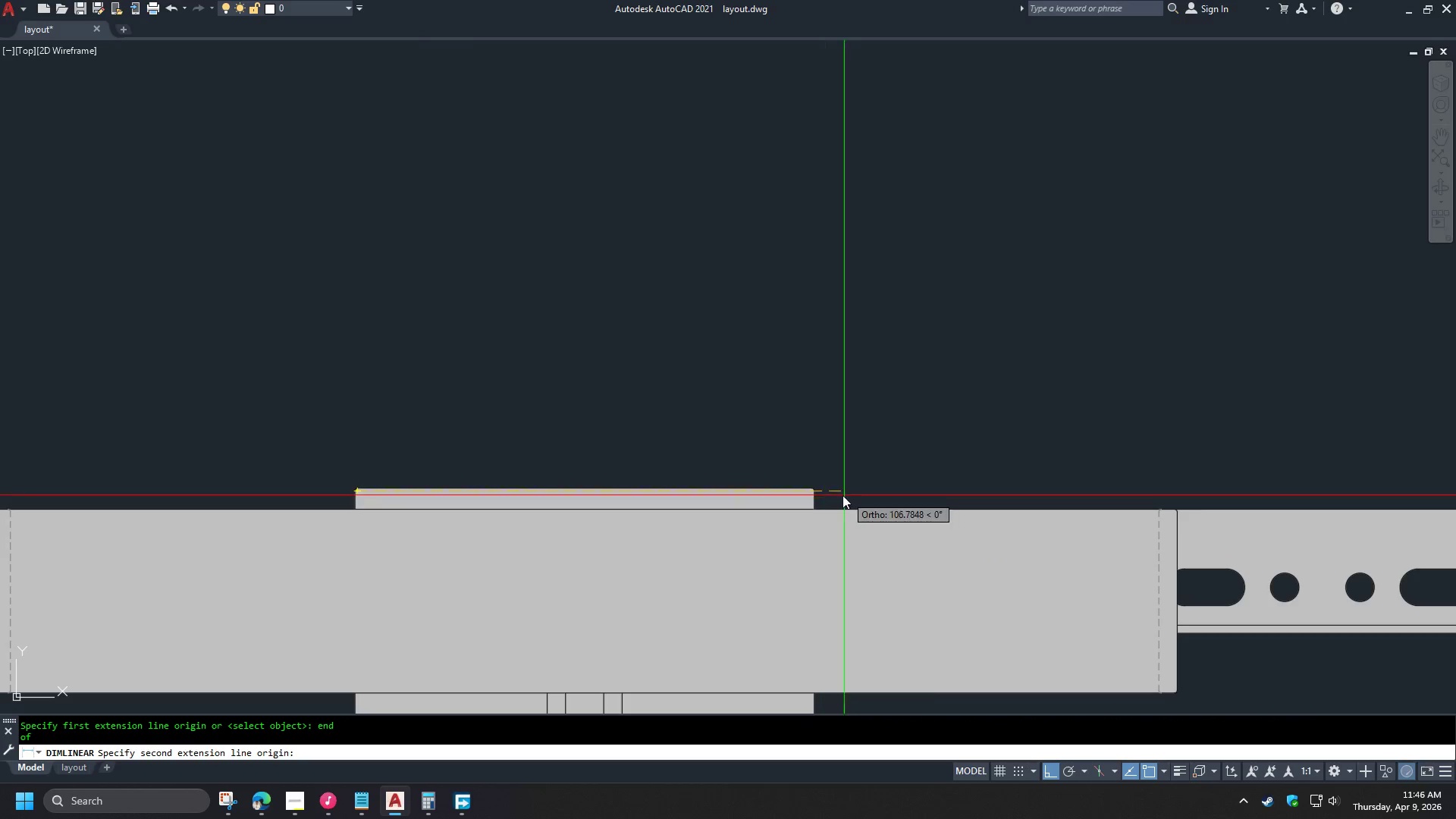 
type(end )
 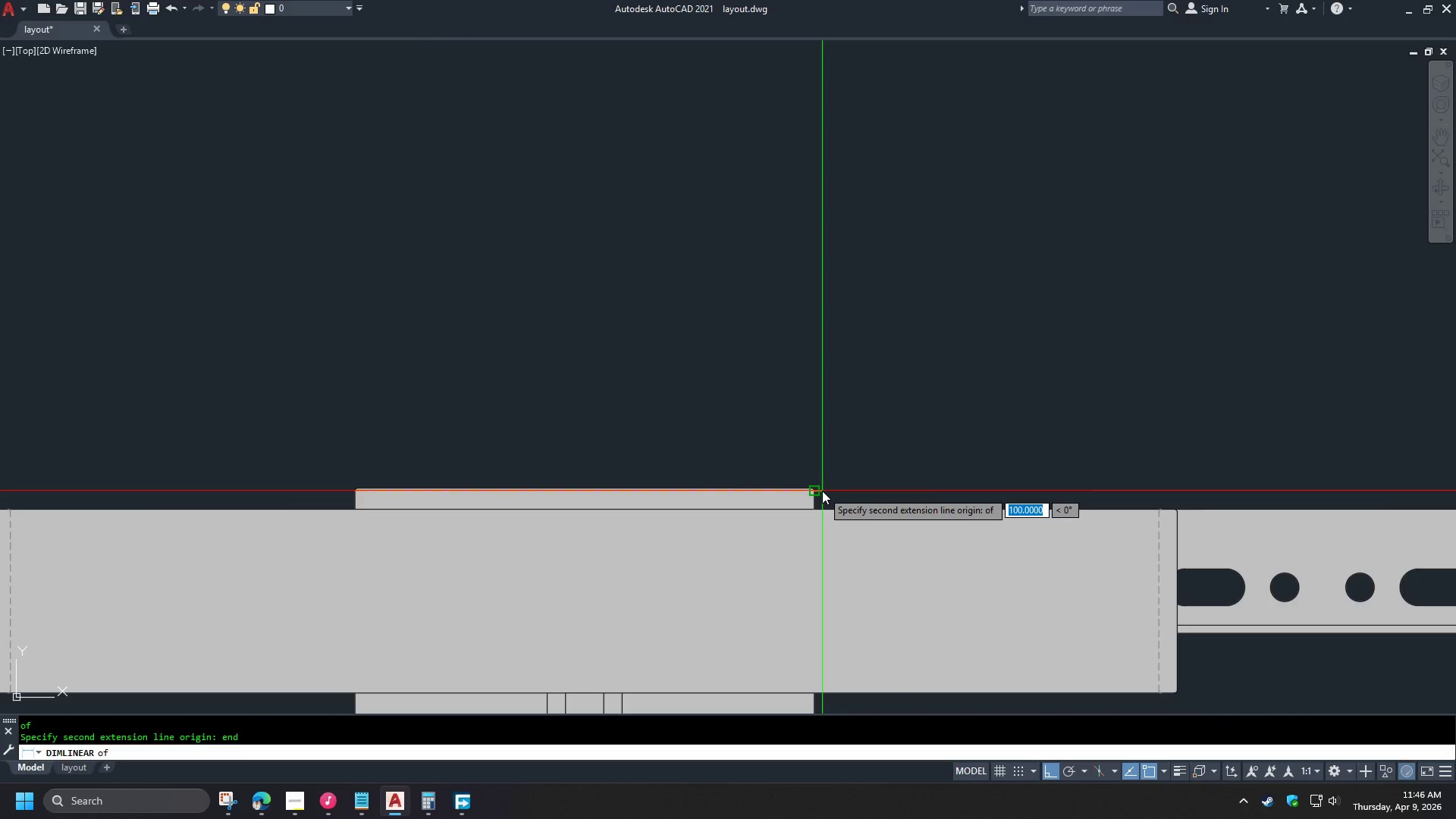 
left_click([822, 491])
 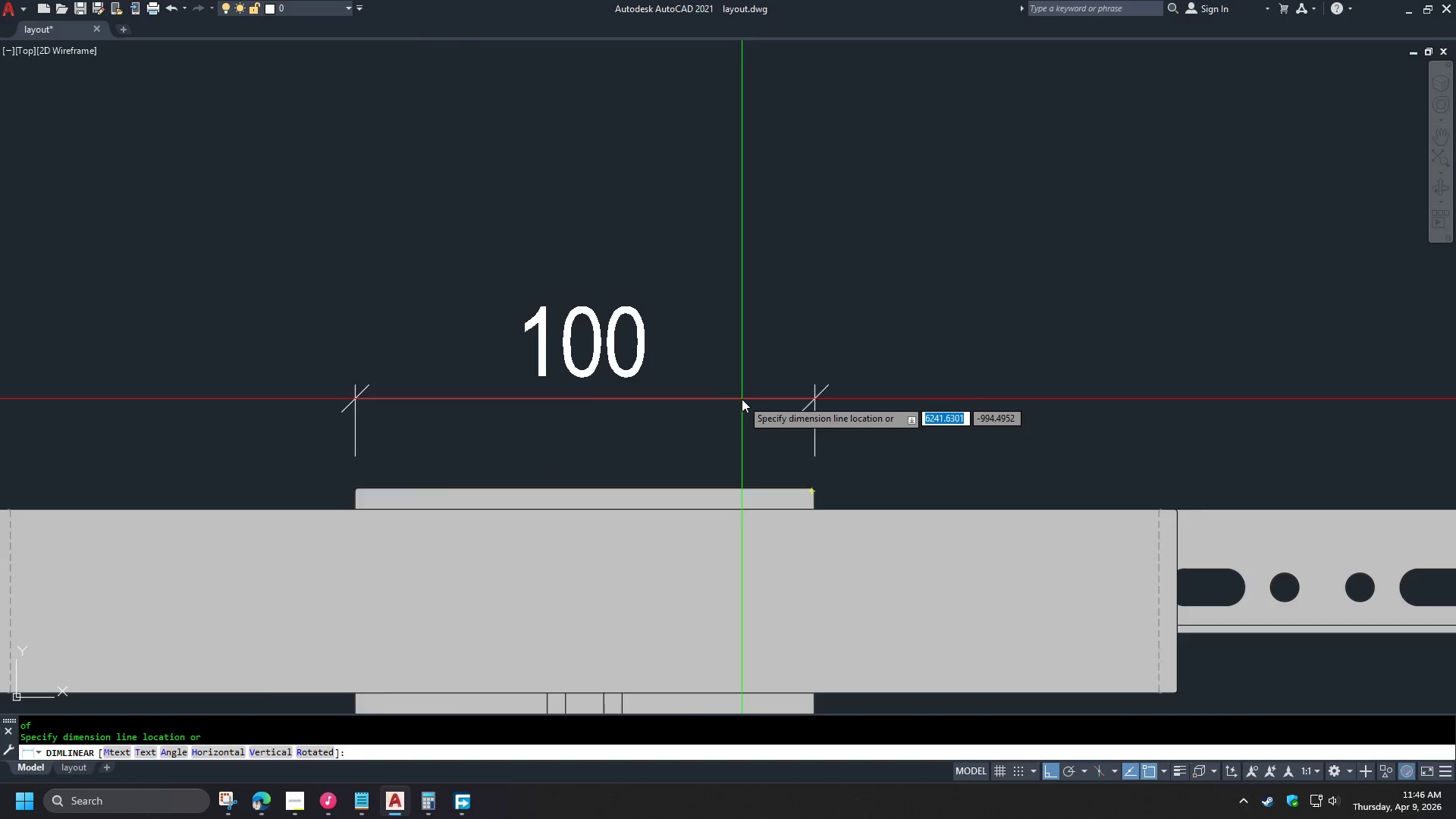 
scroll: coordinate [740, 399], scroll_direction: down, amount: 3.0
 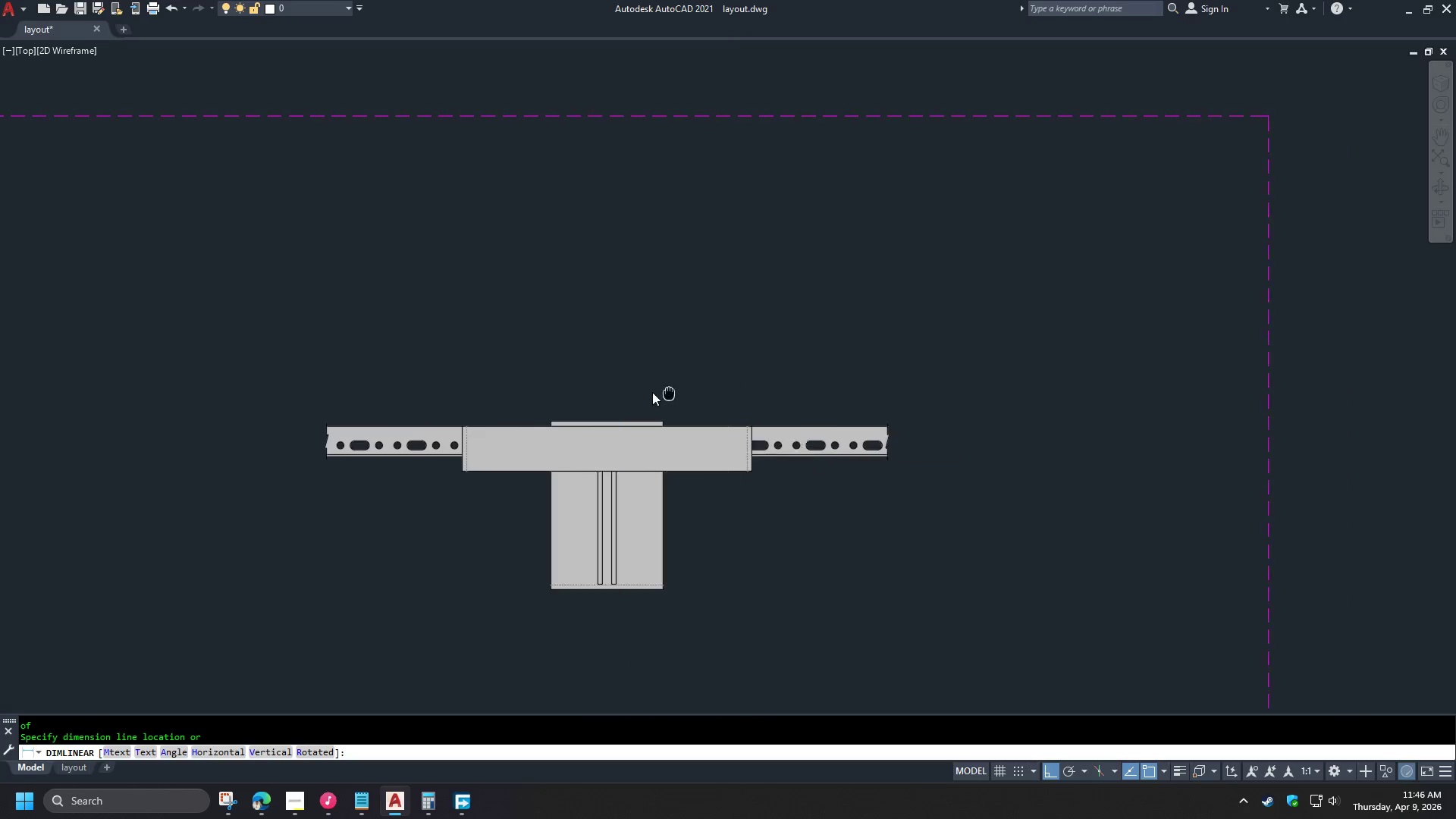 
scroll: coordinate [573, 395], scroll_direction: up, amount: 2.0
 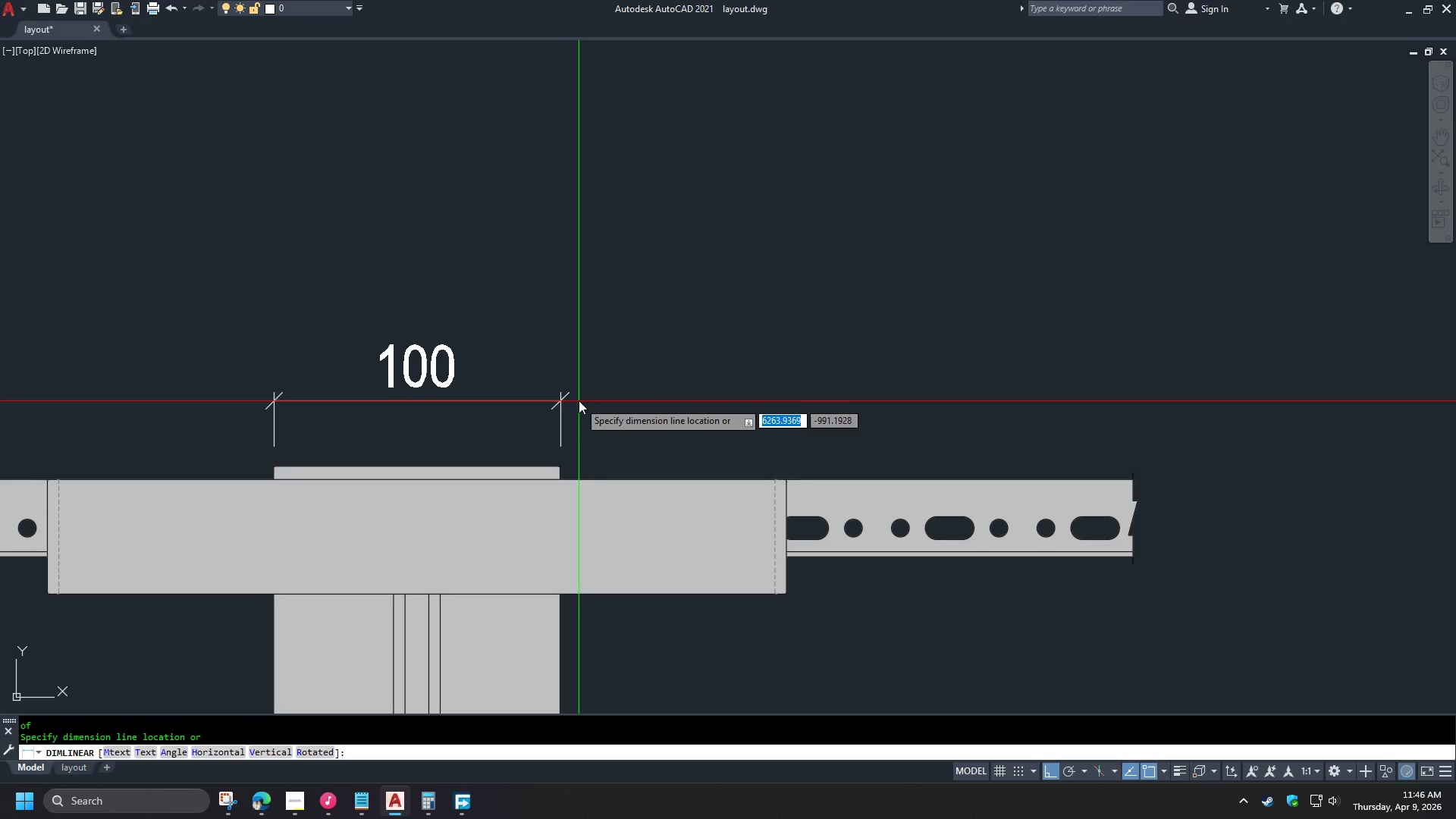 
left_click([579, 395])
 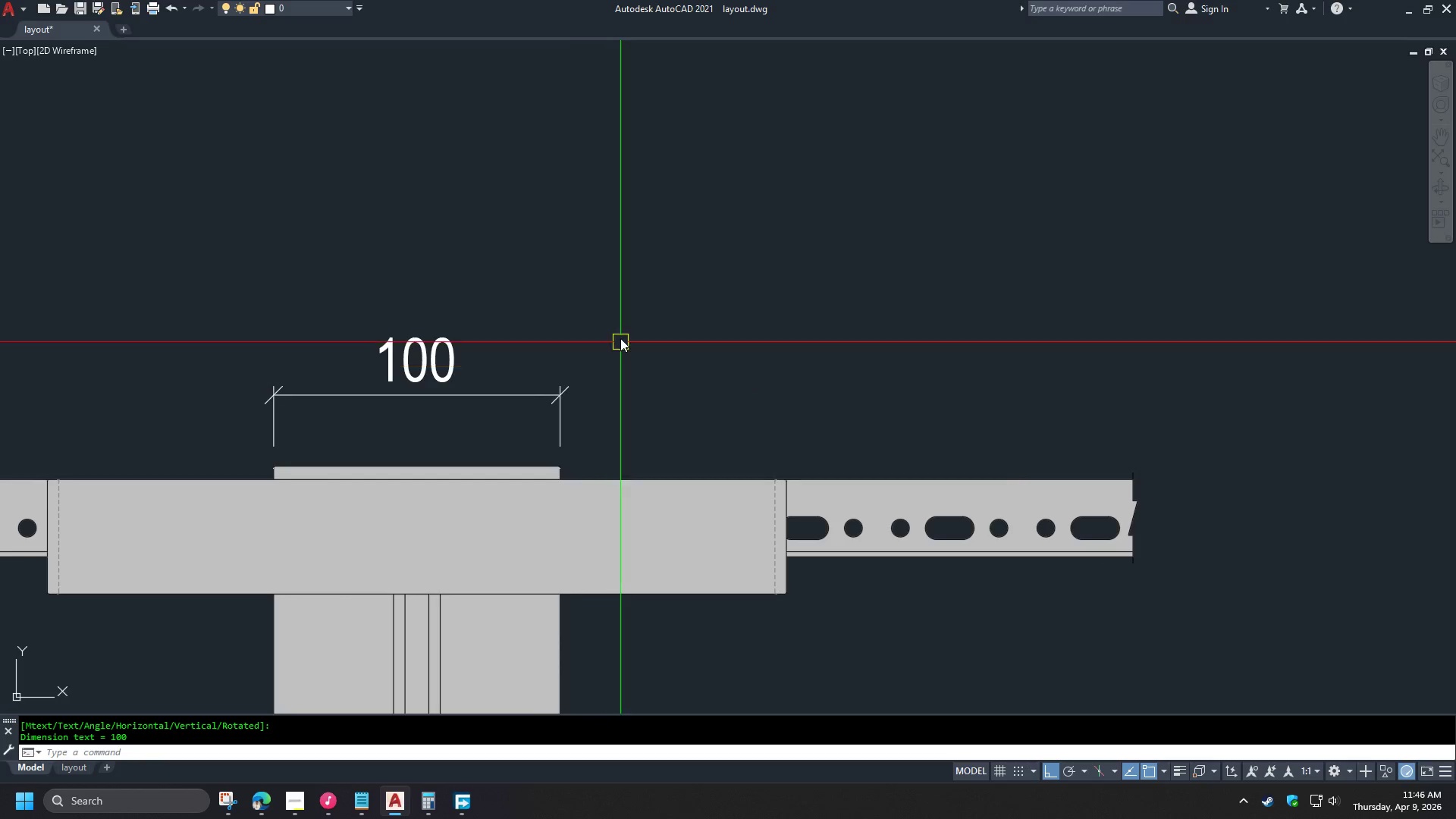 
scroll: coordinate [497, 322], scroll_direction: down, amount: 1.0
 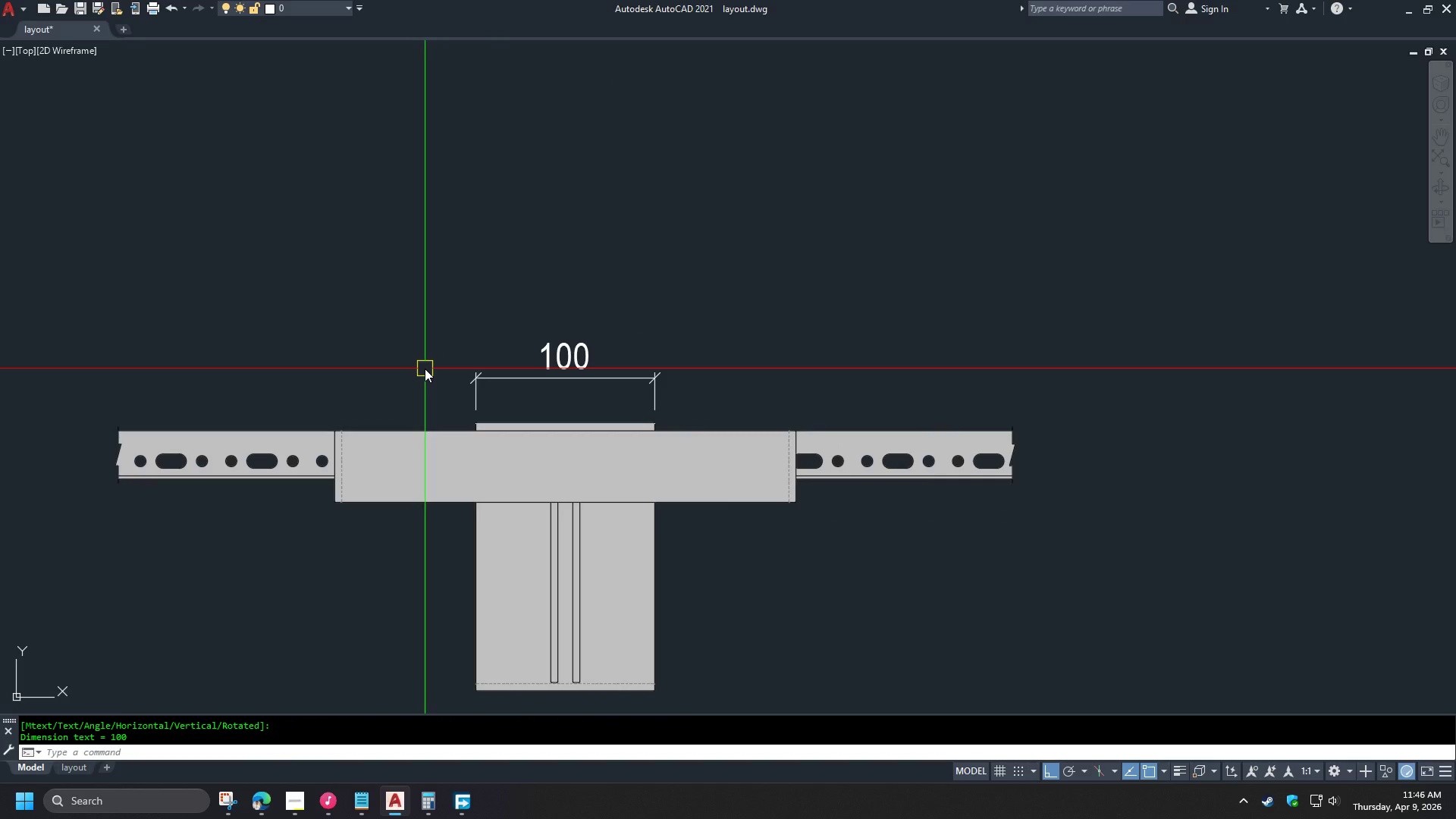 
type( end )
 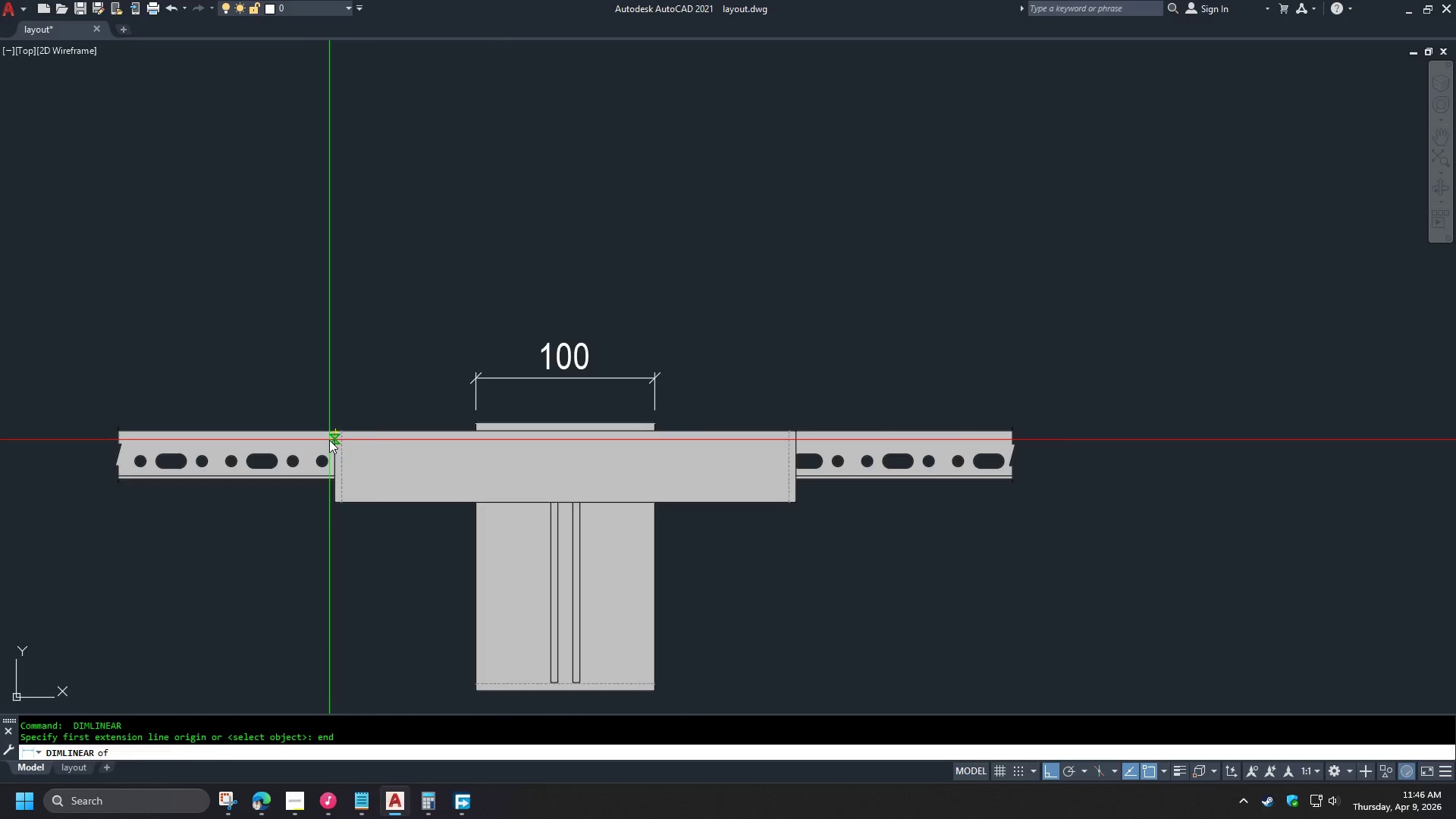 
left_click([329, 440])
 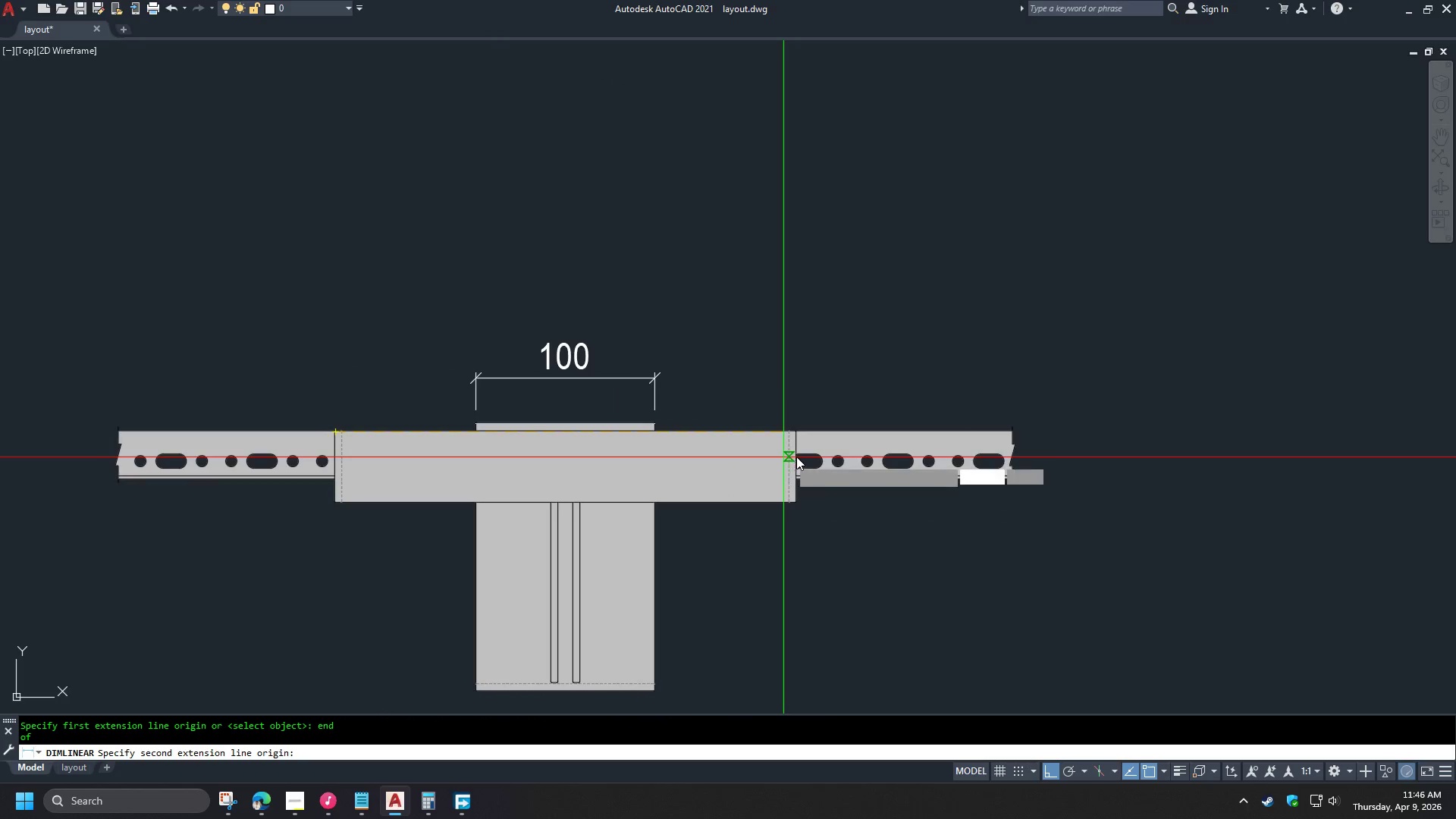 
type(end )
 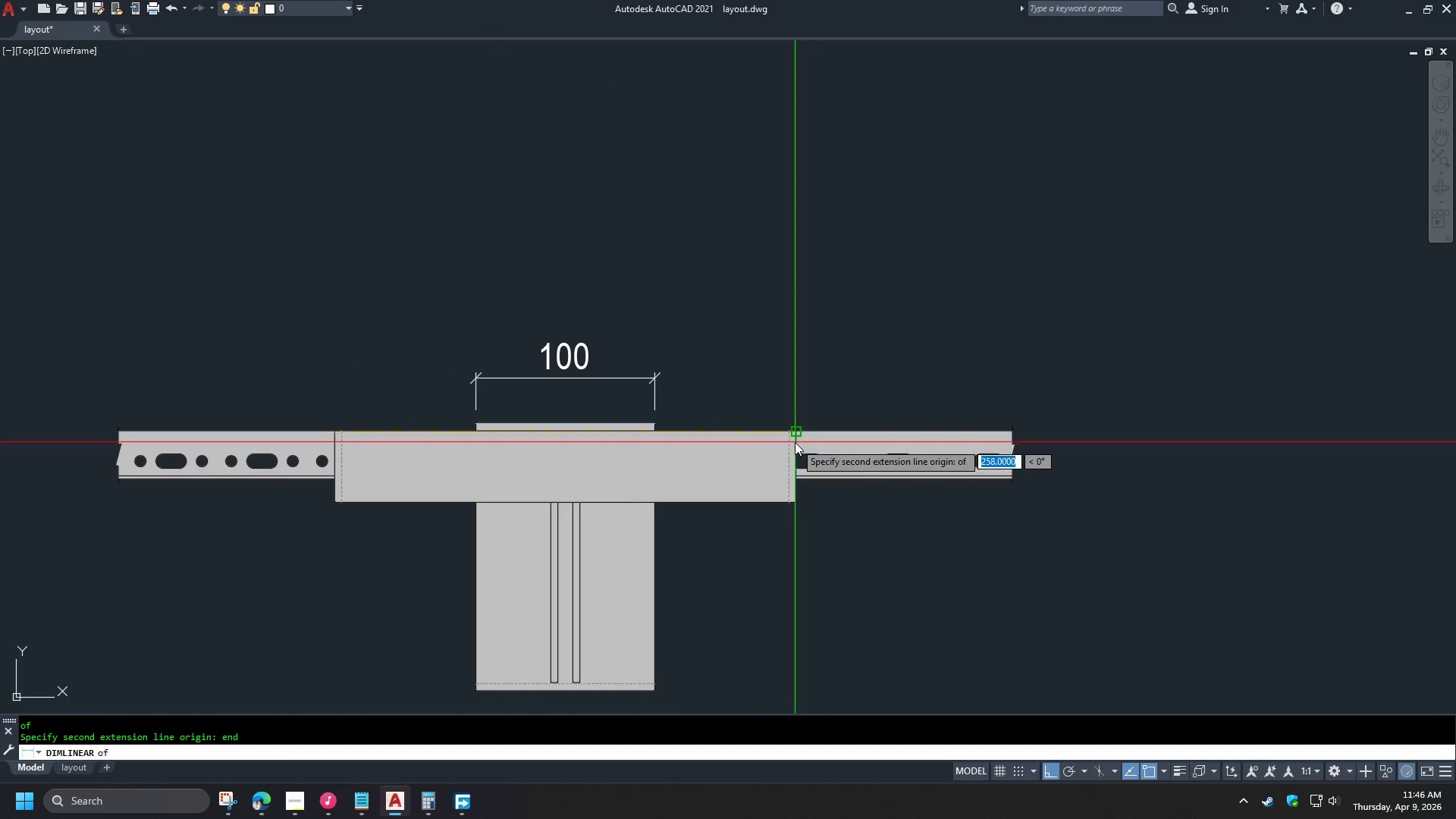 
key(Escape)
 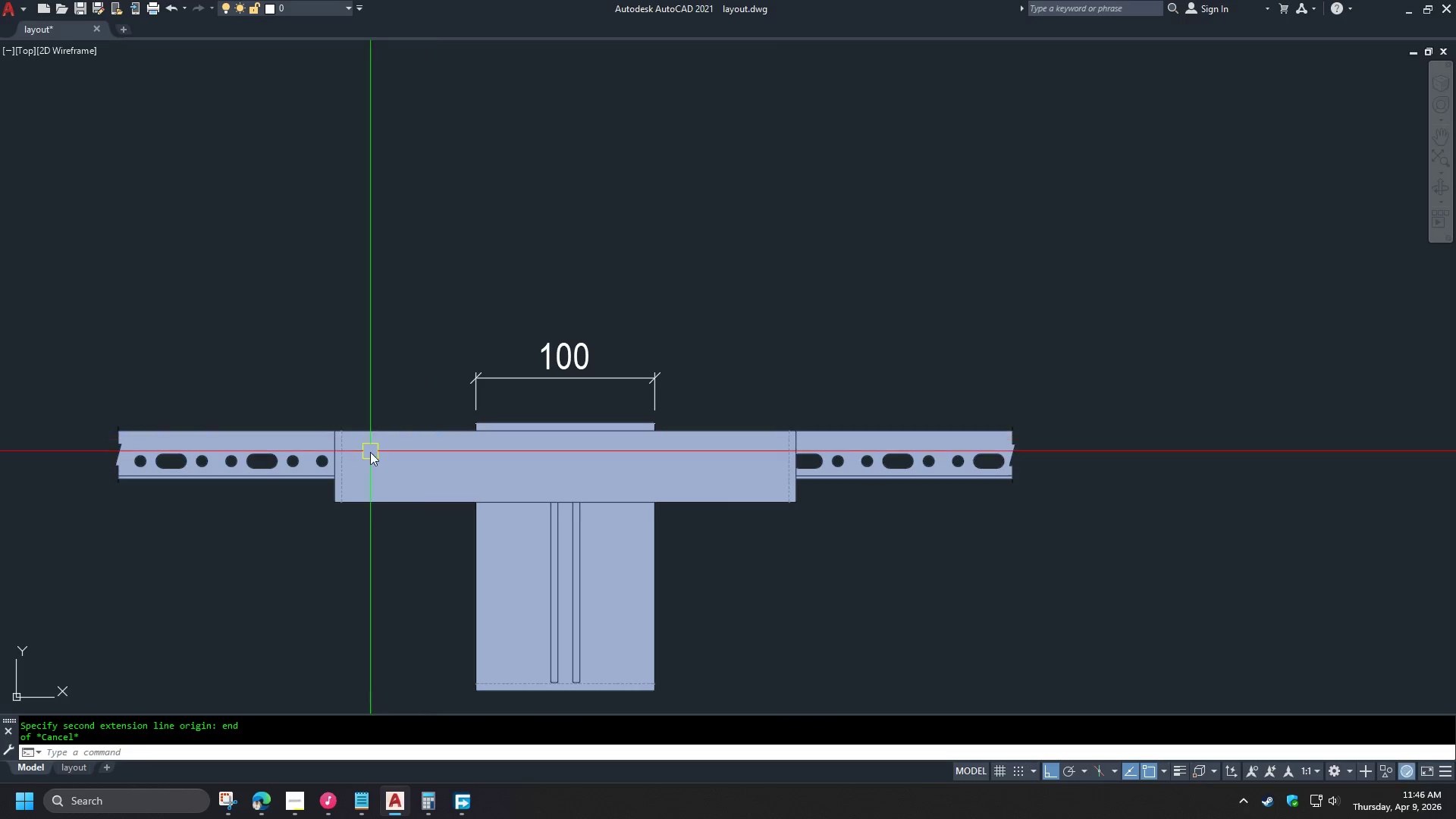 
key(Space)
 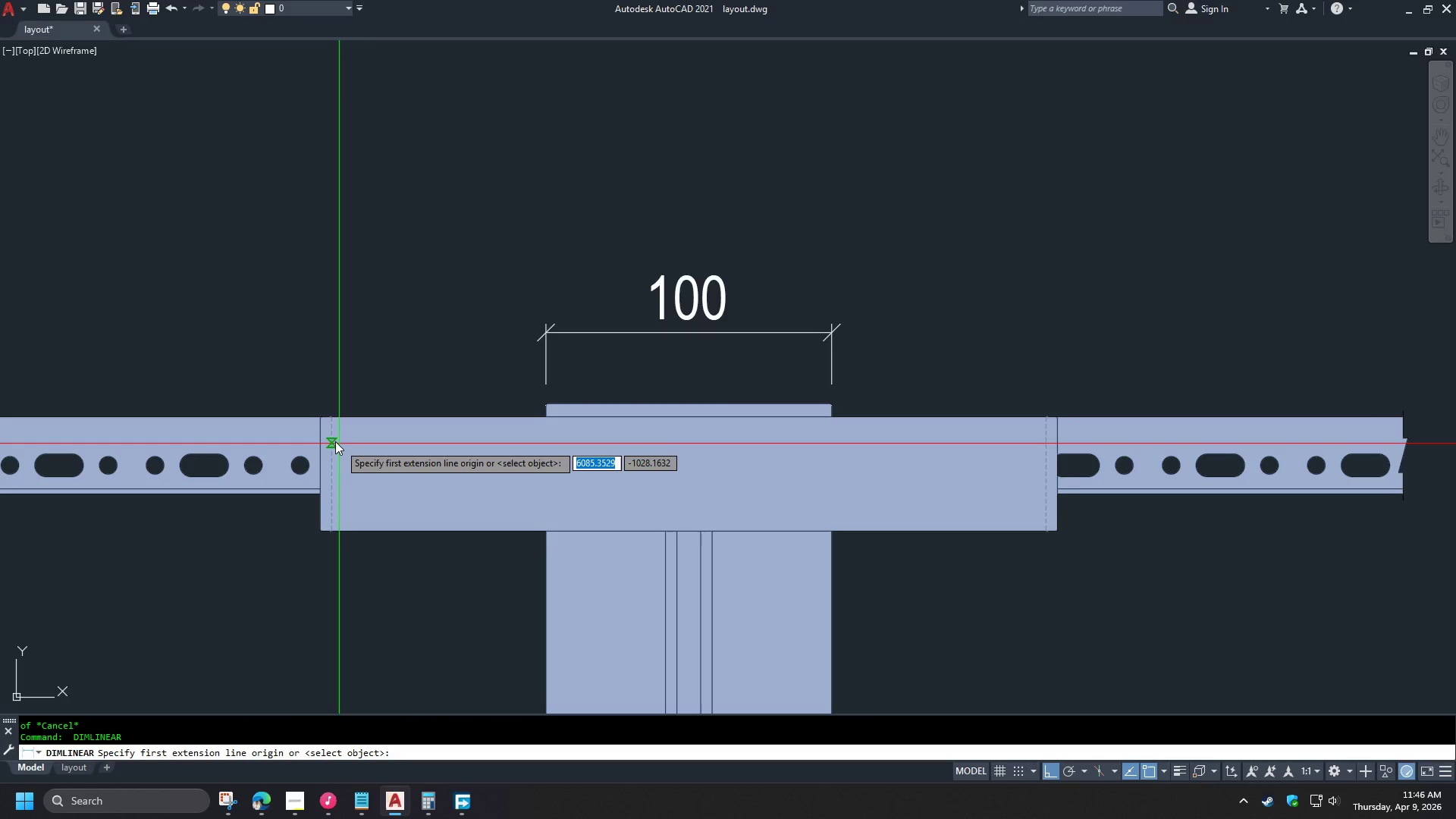 
key(E)
 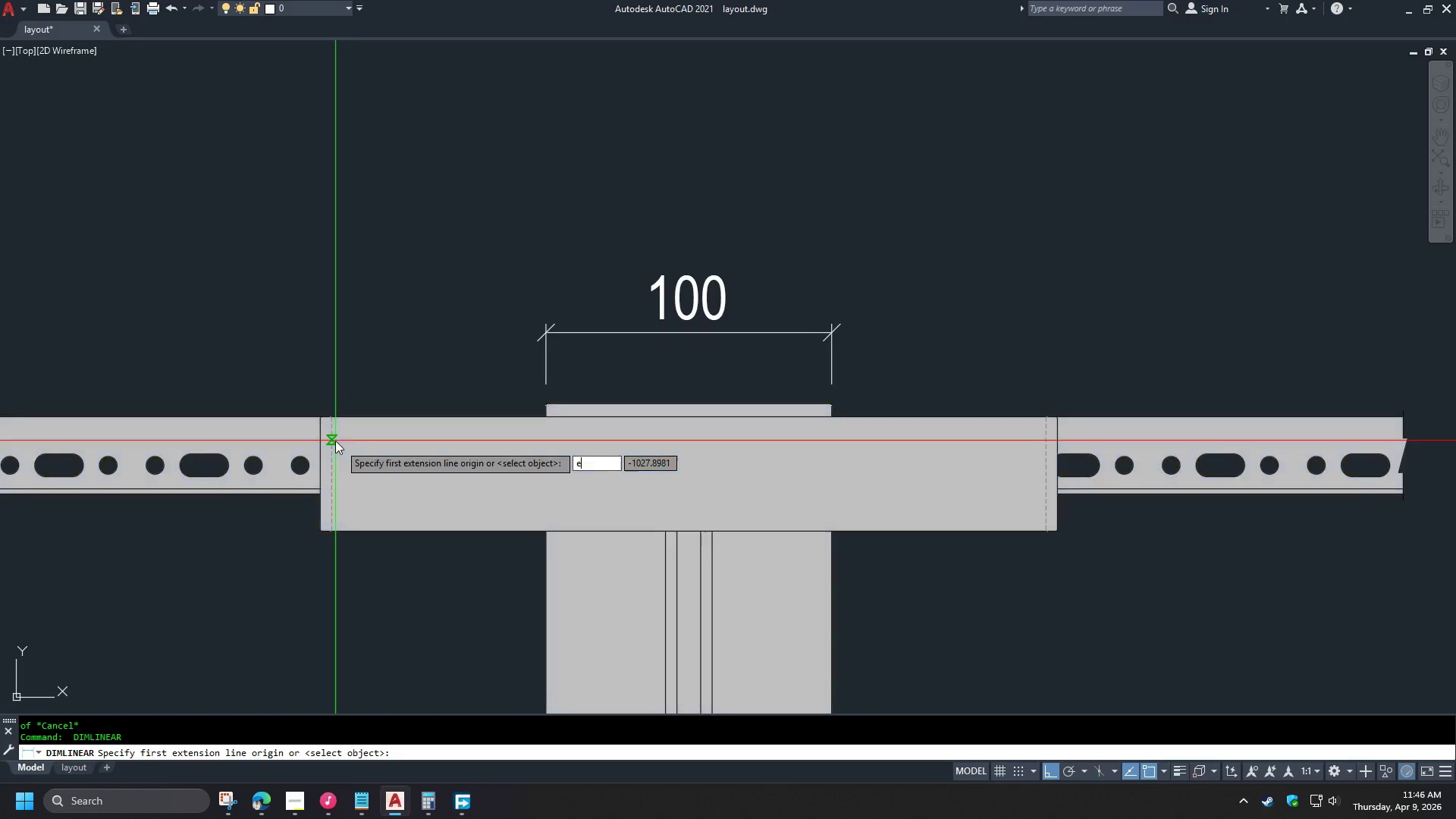 
scroll: coordinate [359, 457], scroll_direction: up, amount: 1.0
 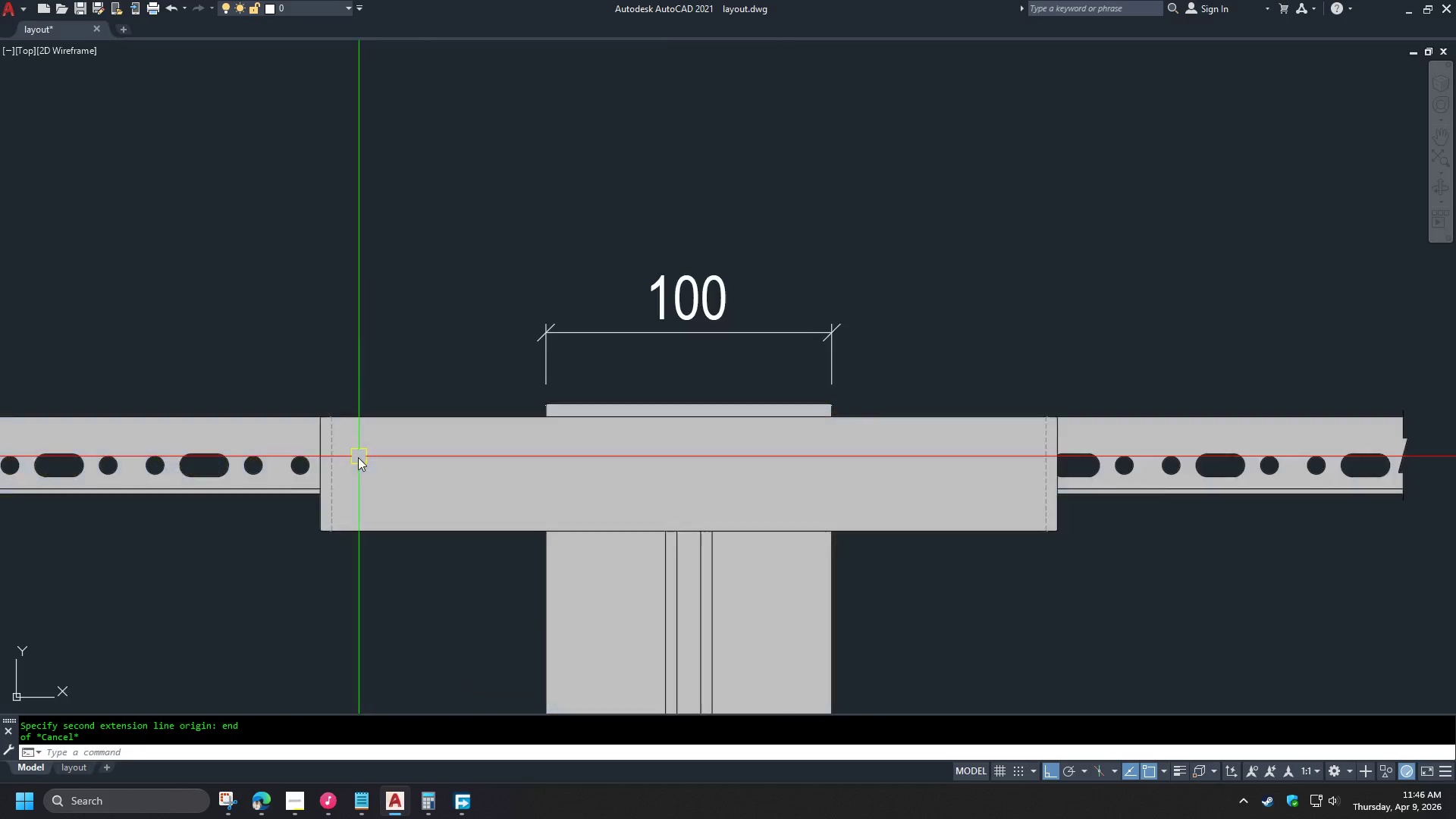 
type(nd )
 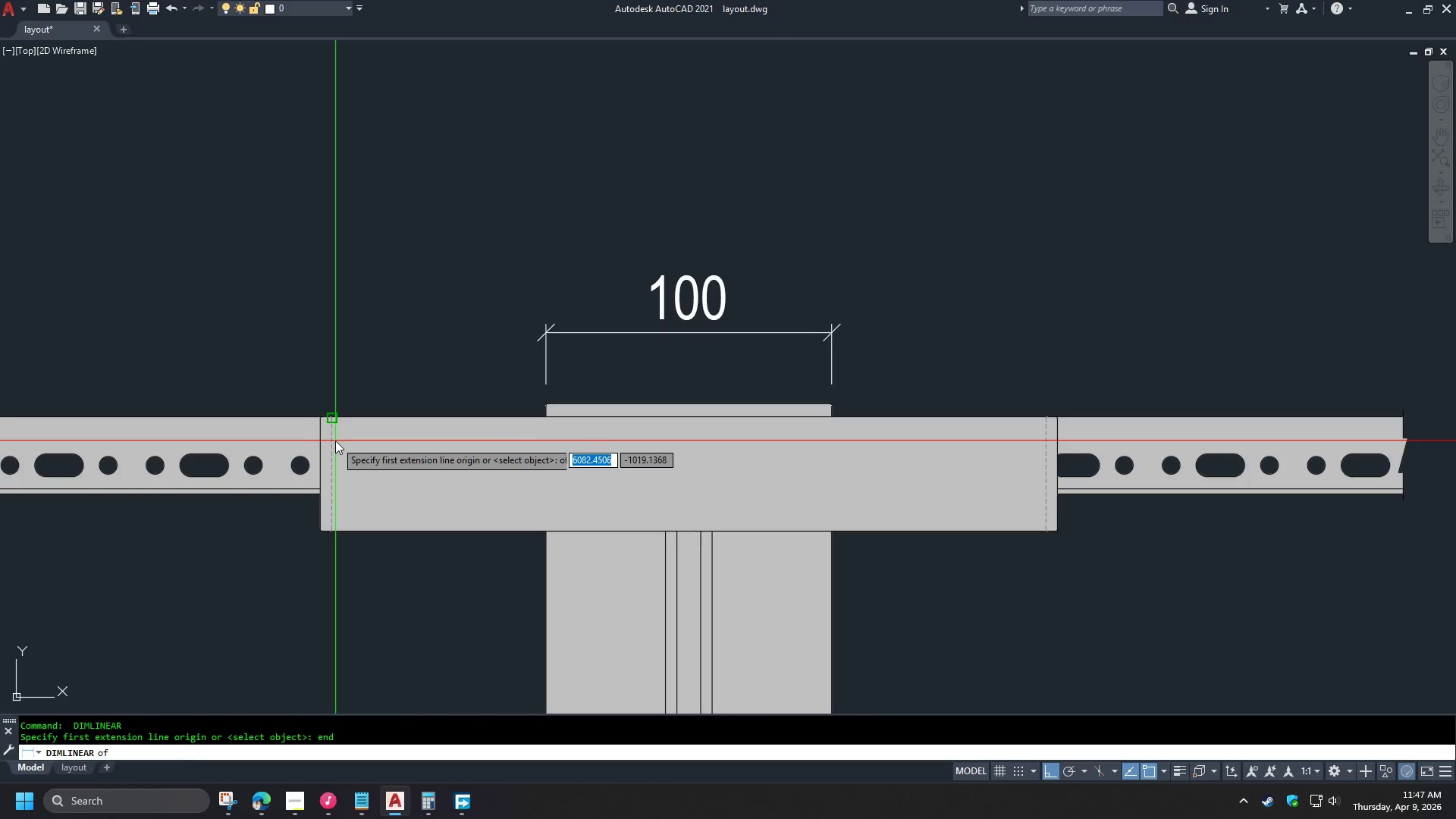 
left_click([335, 441])
 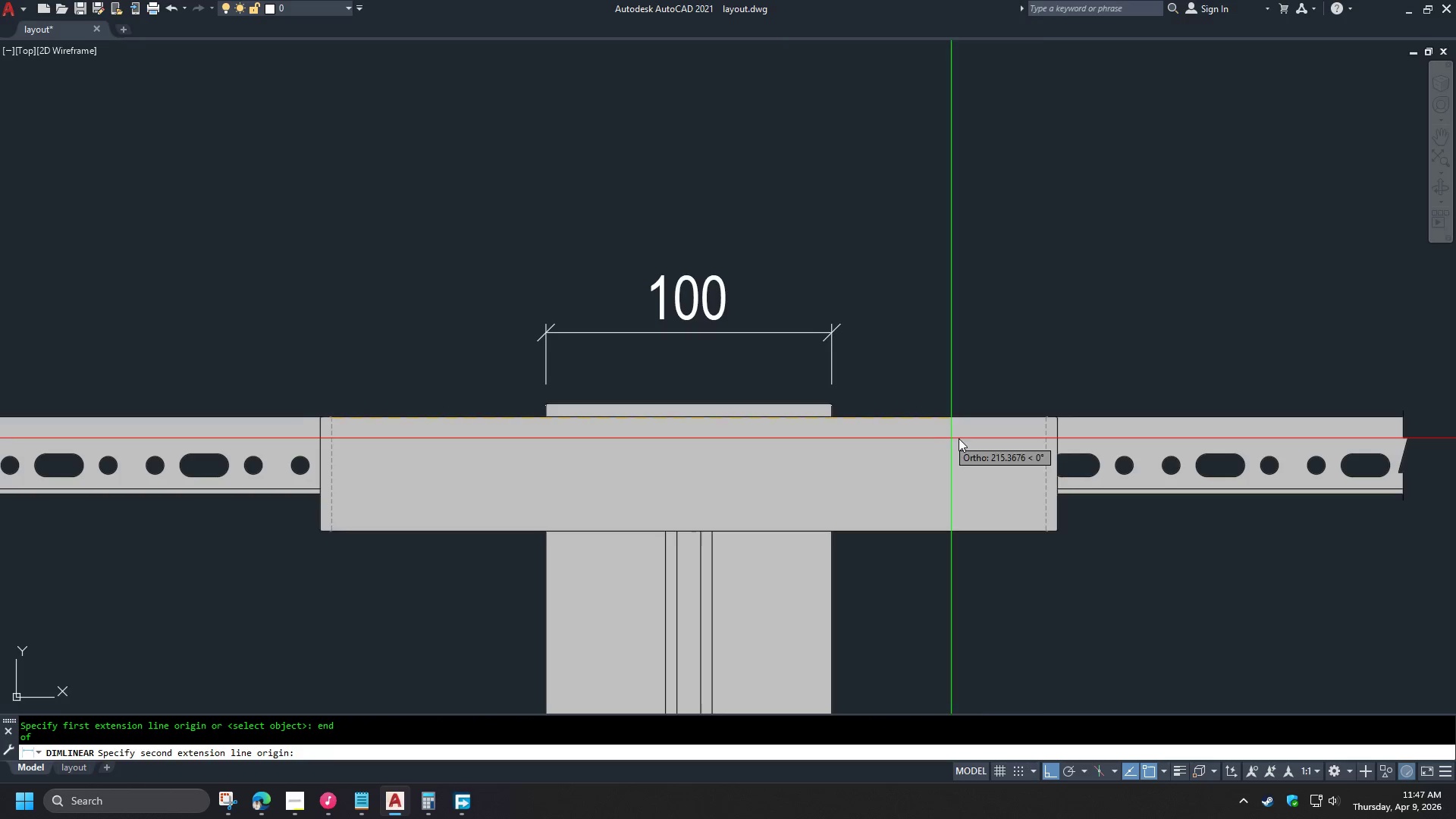 
type(end )
 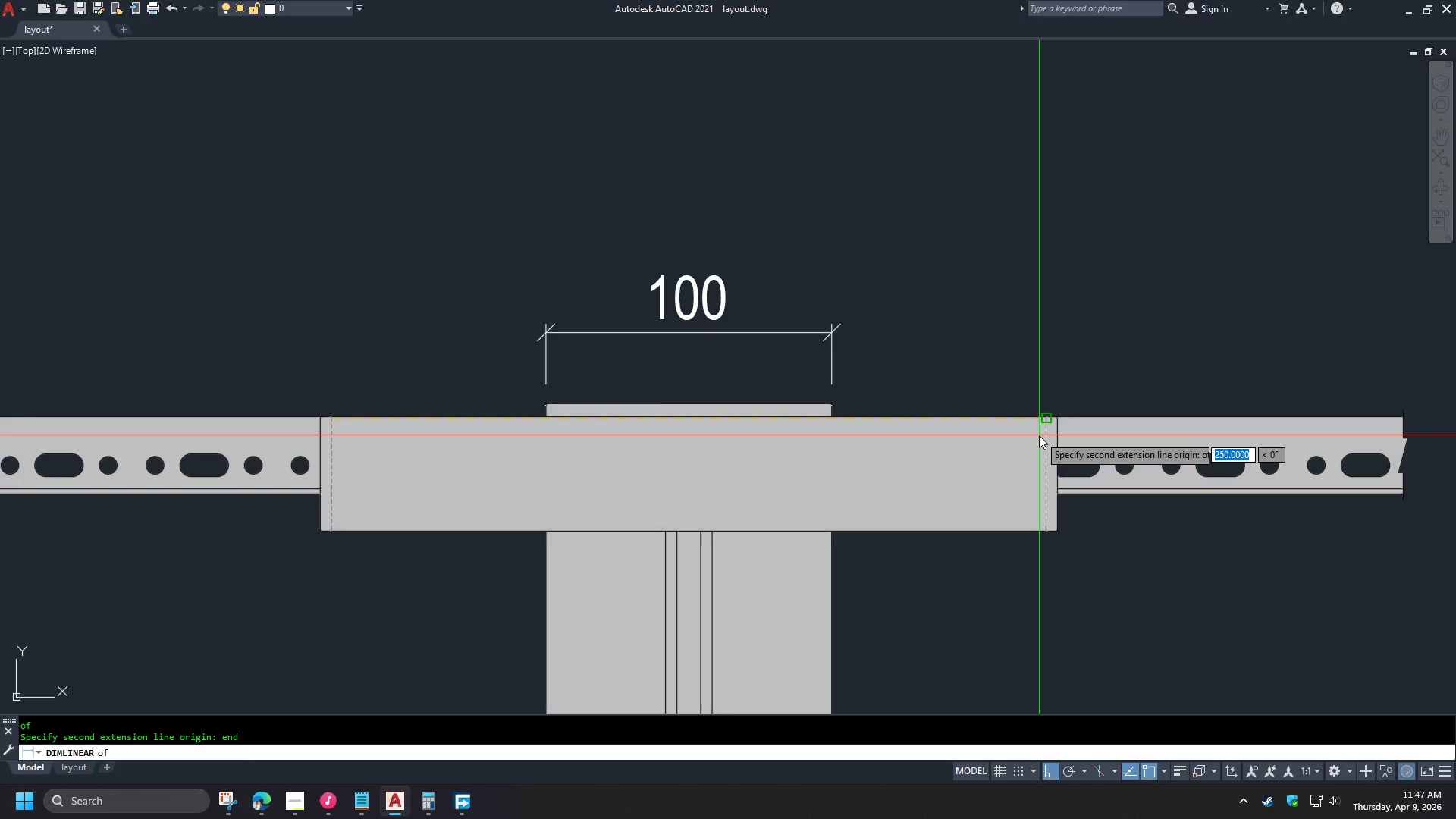 
left_click([1039, 435])
 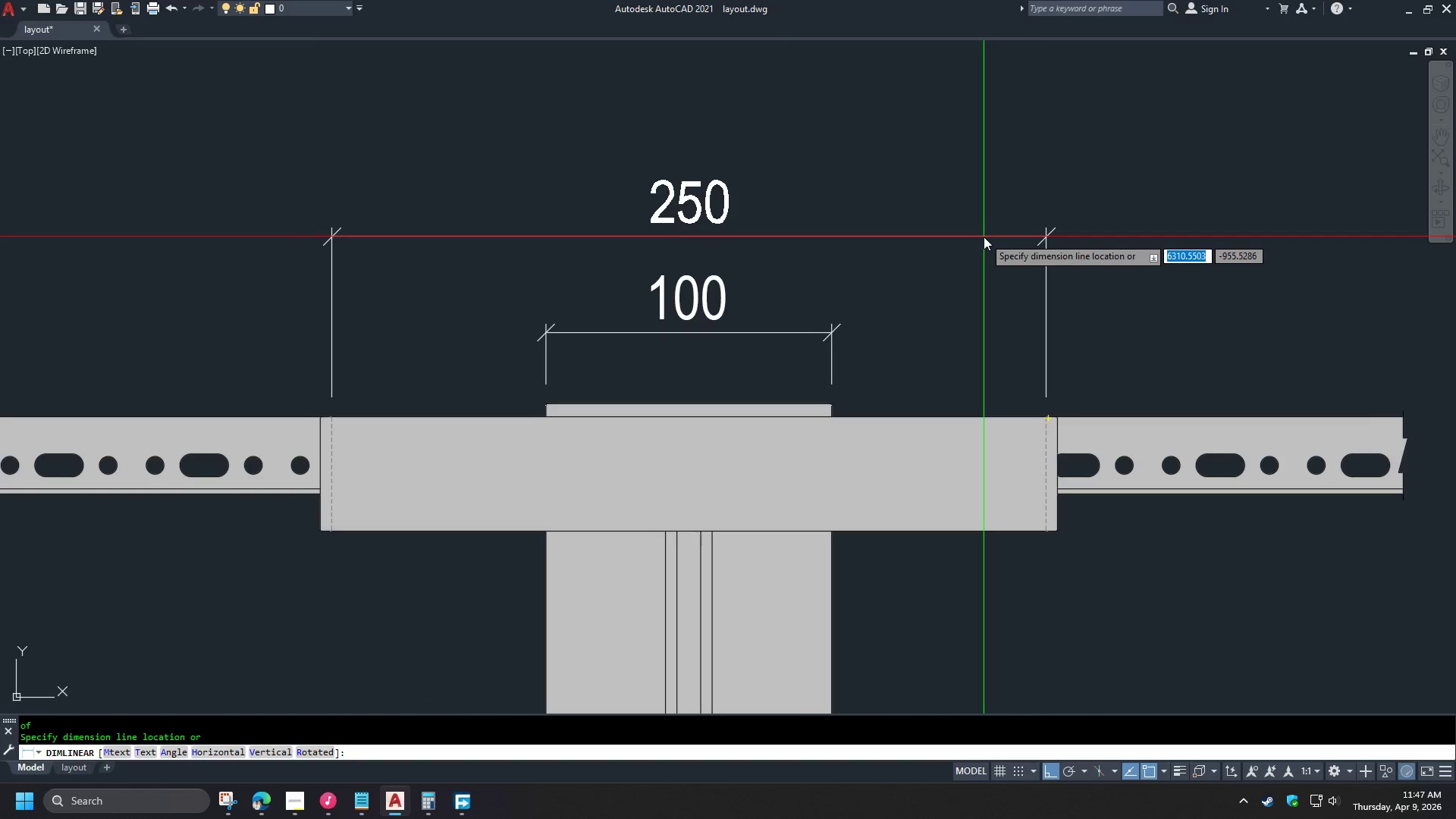 
left_click([972, 193])
 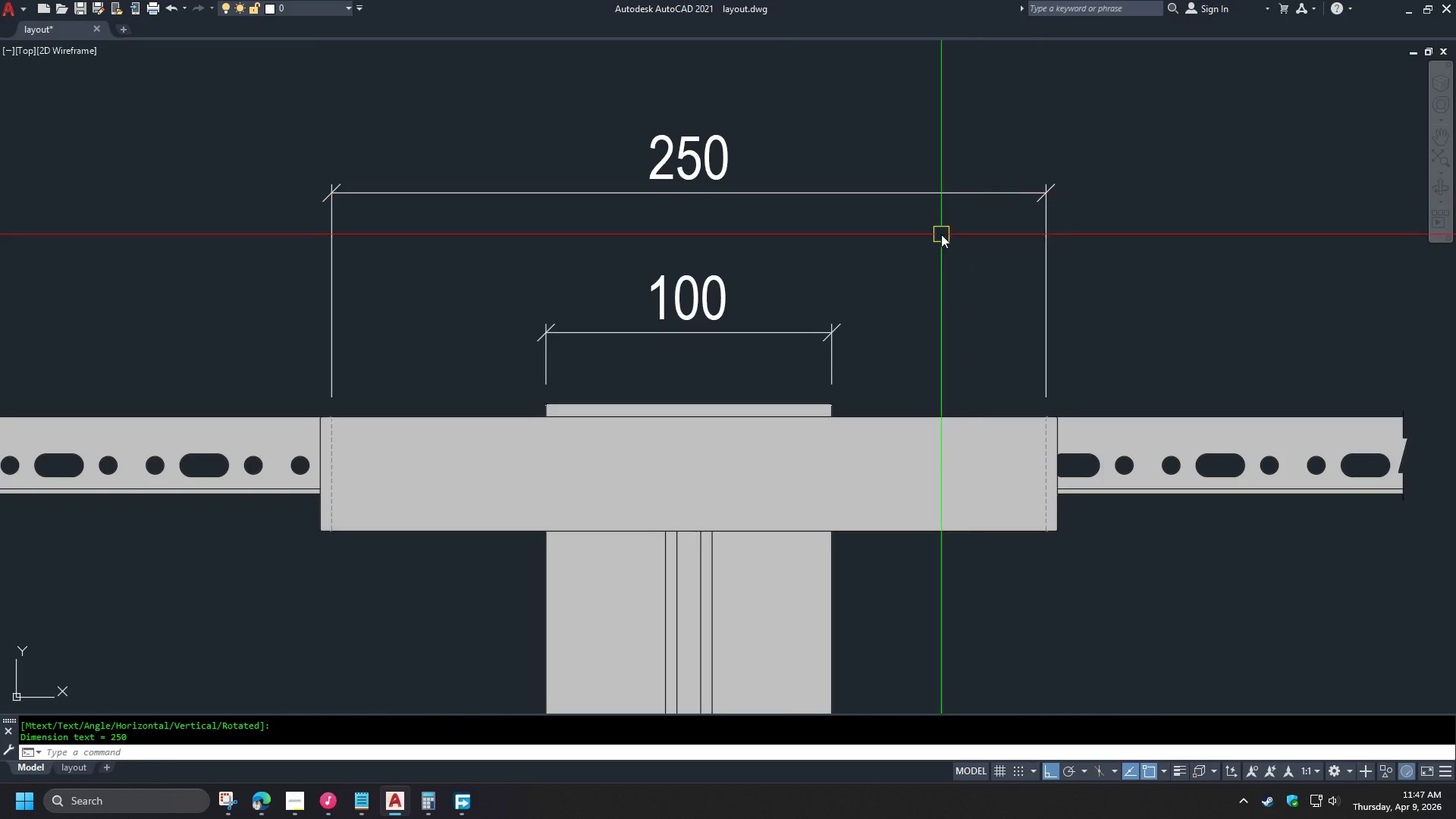 
type(dba  )
 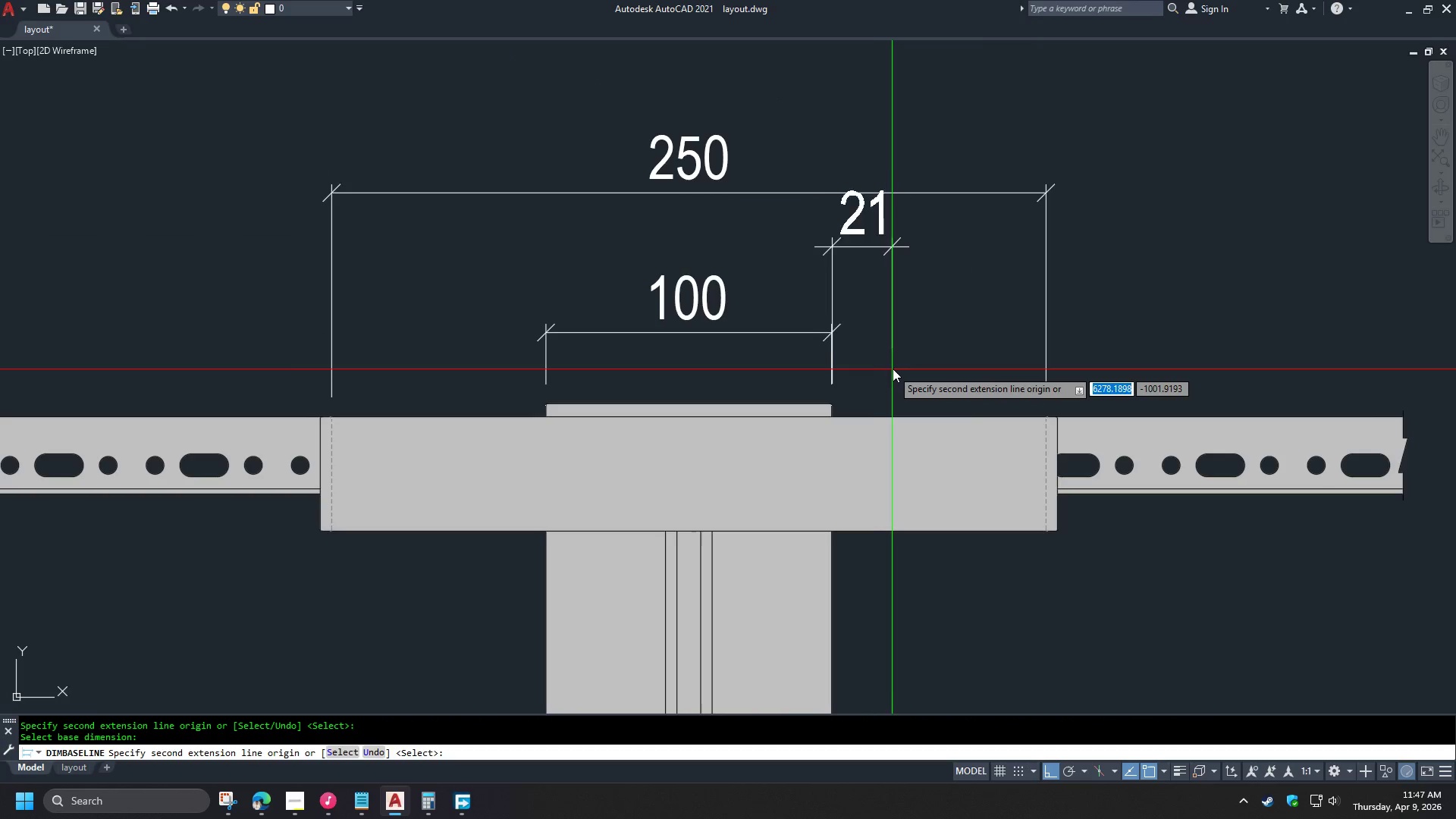 
left_click([893, 369])
 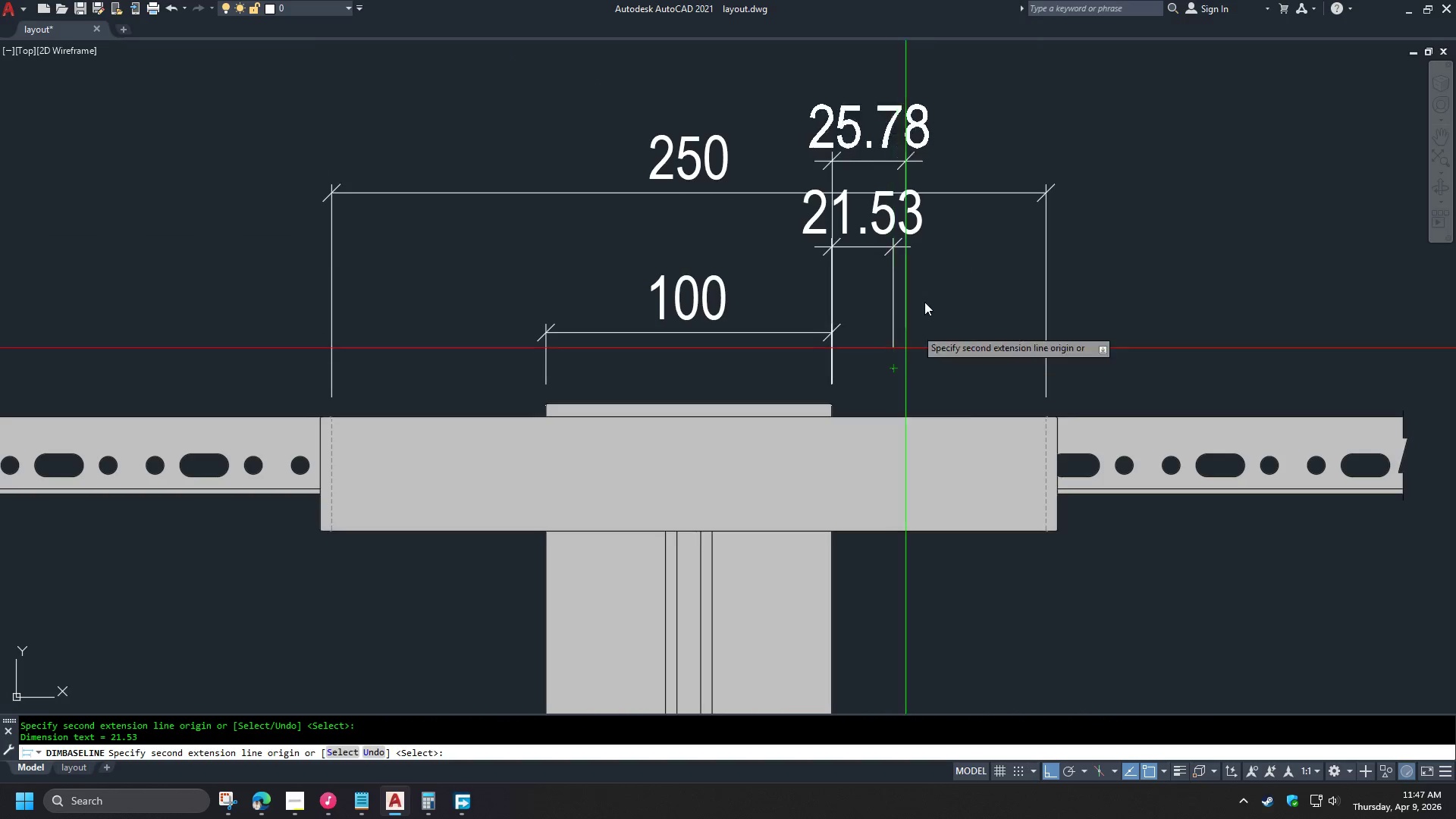 
key(Escape)
 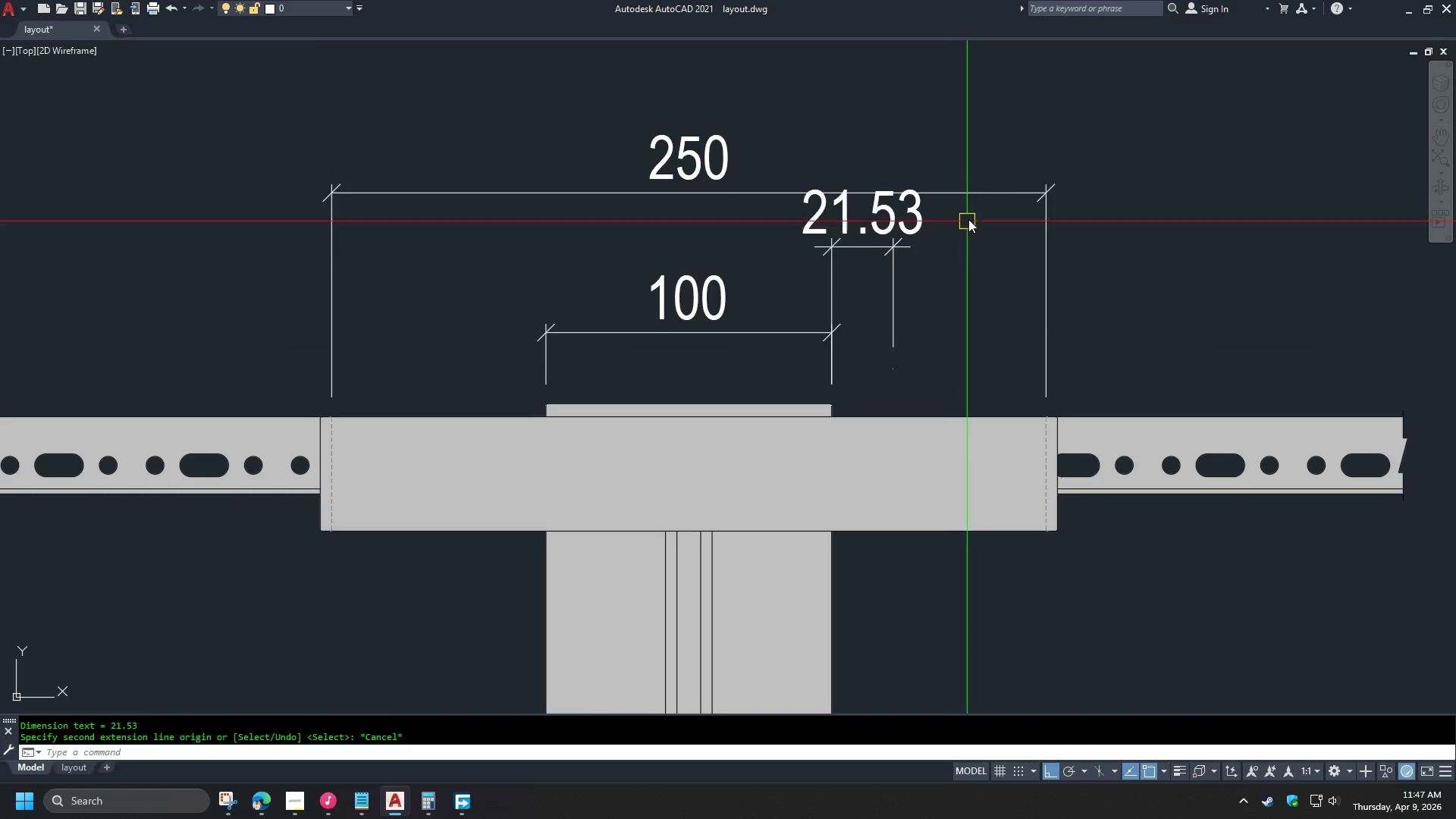 
key(Escape)
 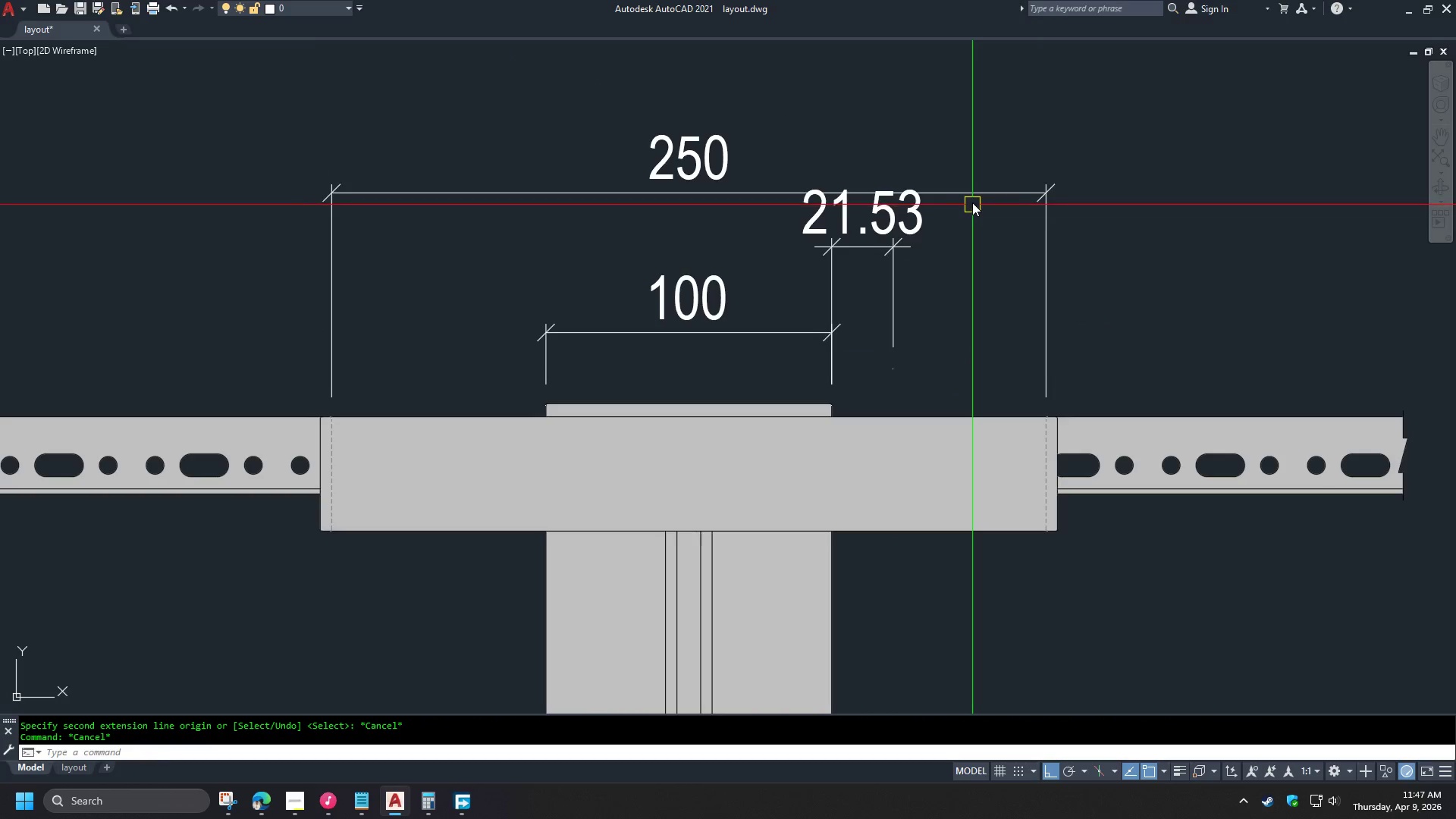 
left_click([972, 200])
 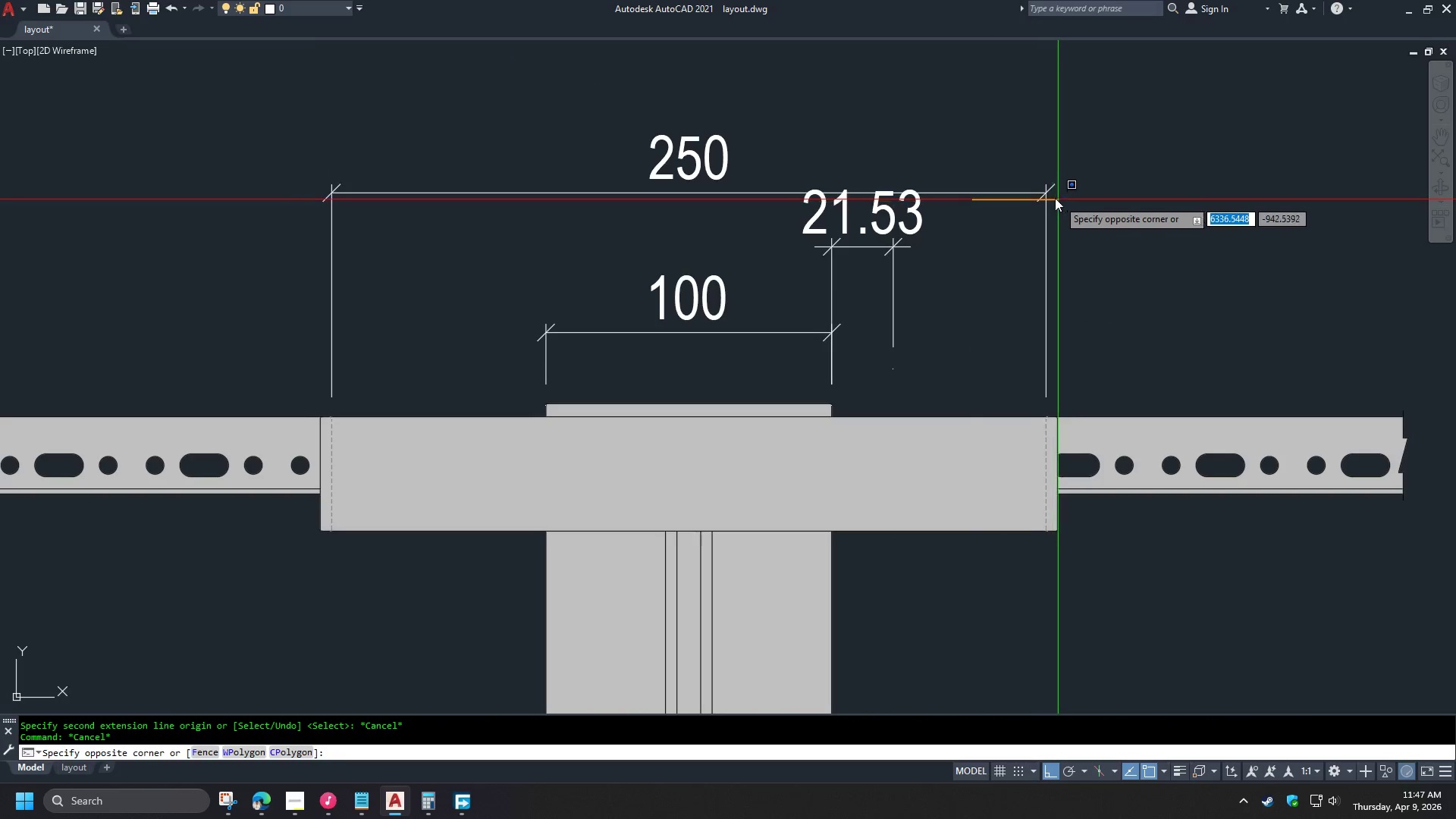 
left_click_drag(start_coordinate=[963, 168], to_coordinate=[962, 162])
 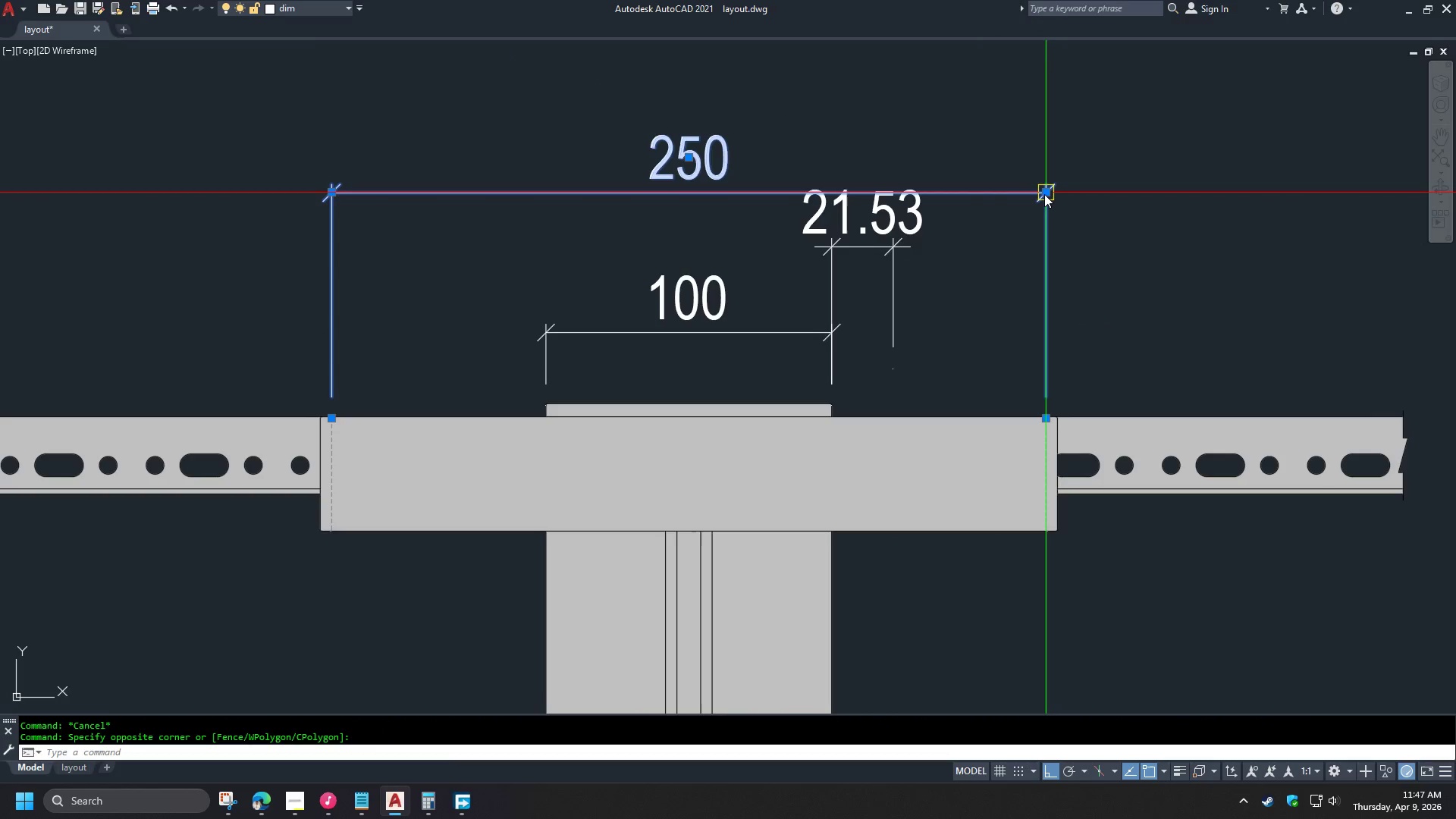 
left_click_drag(start_coordinate=[1044, 193], to_coordinate=[860, 247])
 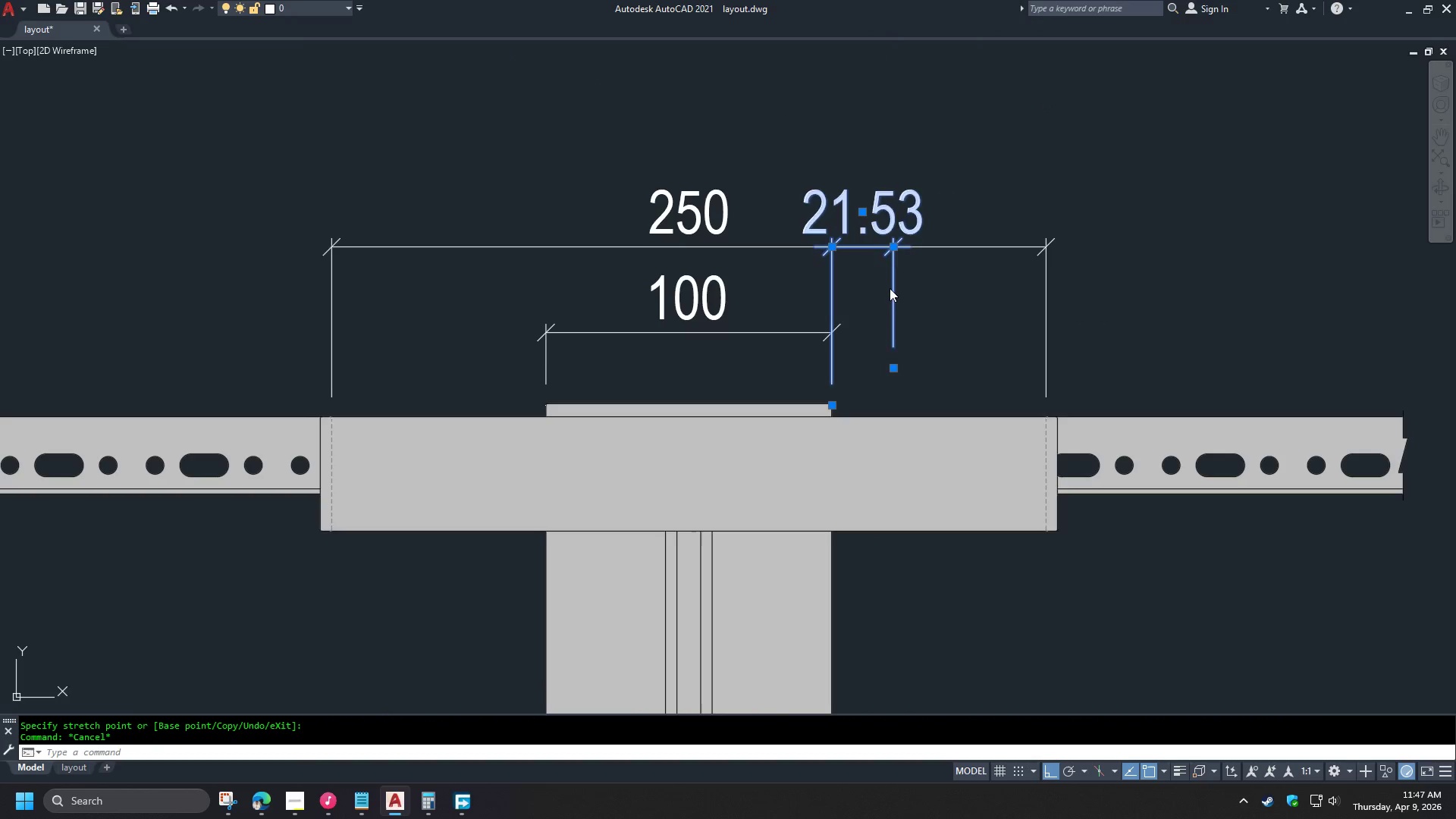 
left_click([860, 247])
 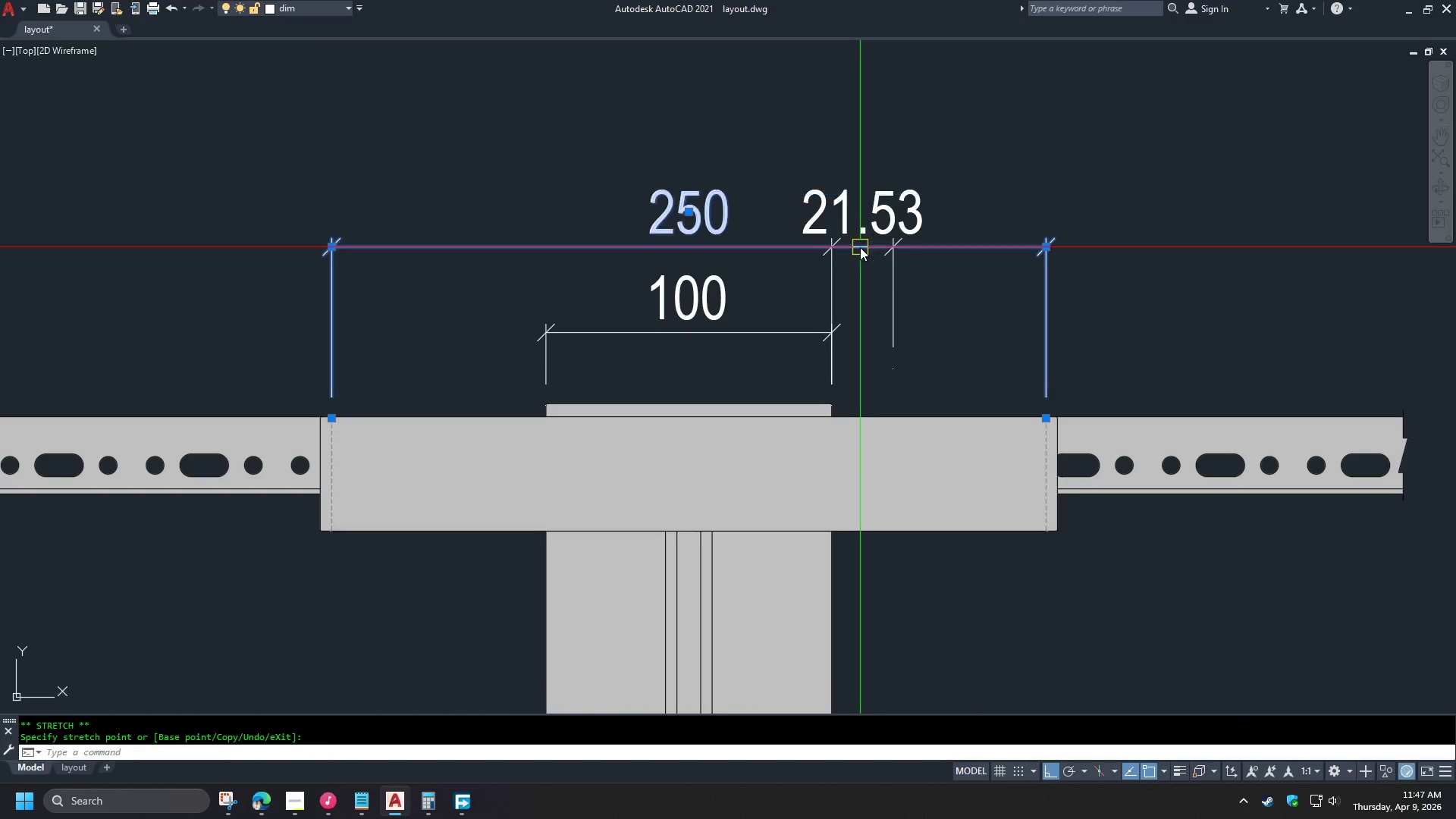 
key(Escape)
type(e dco )
 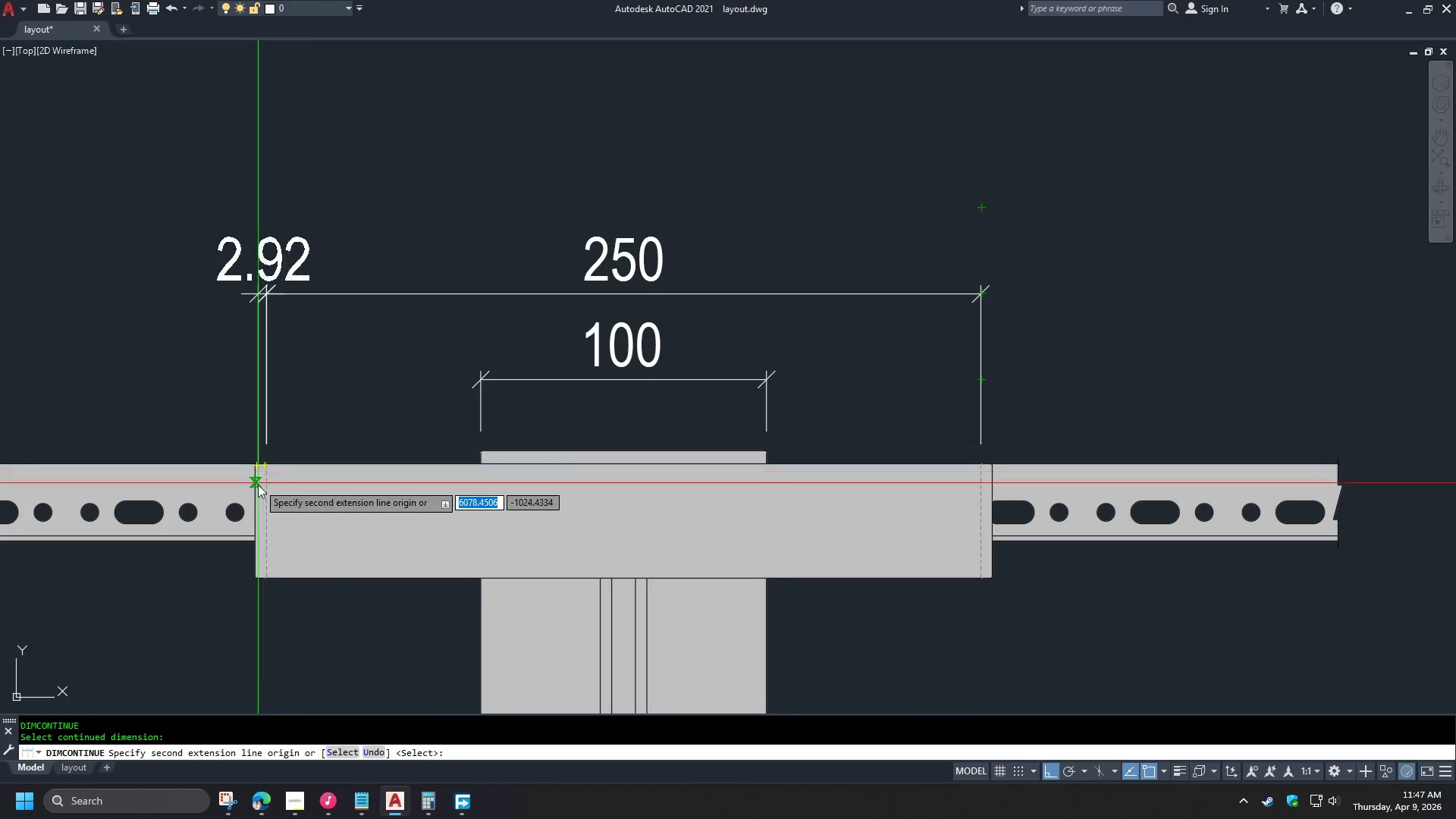 
type(end )
 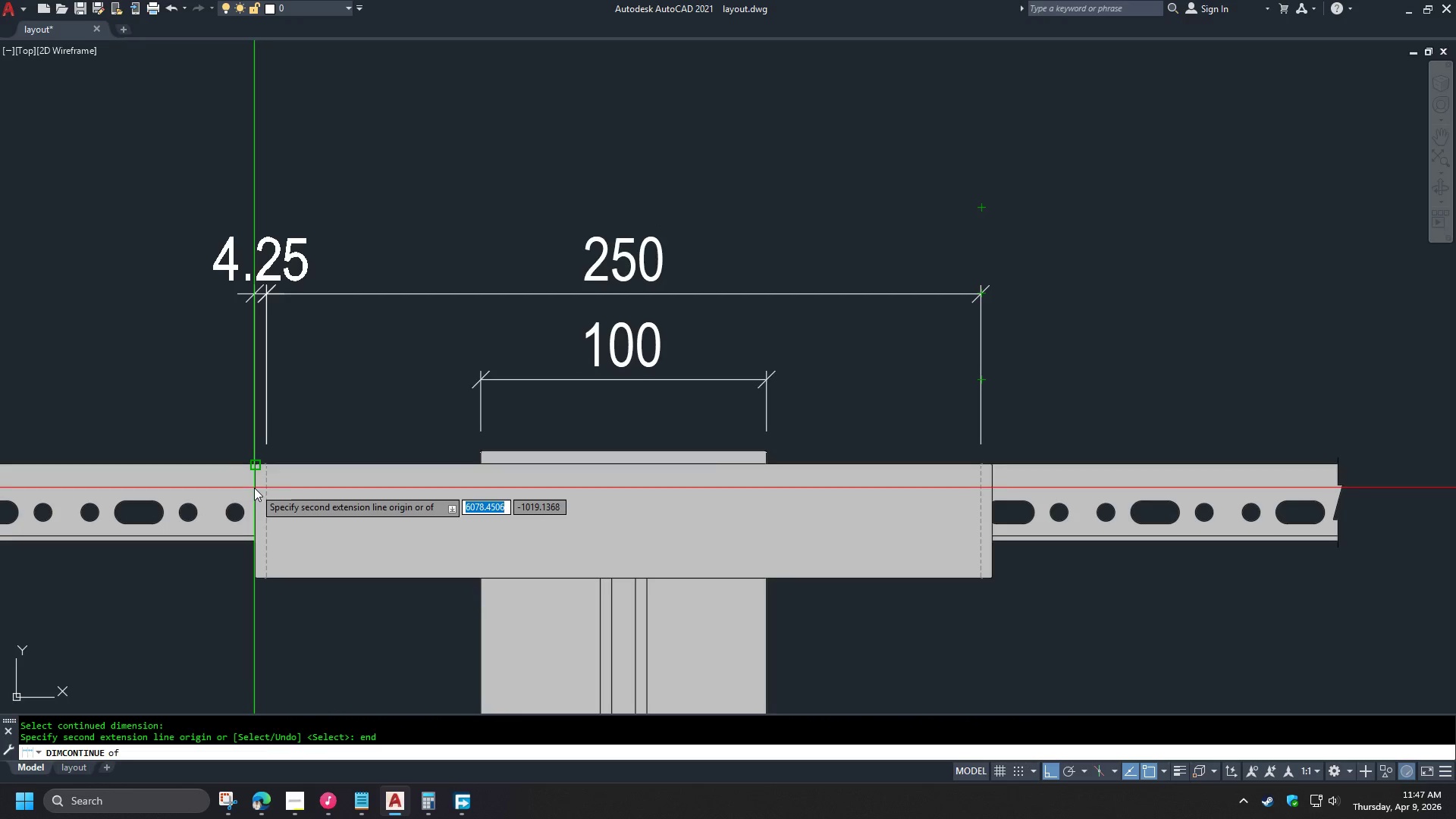 
left_click([254, 488])
 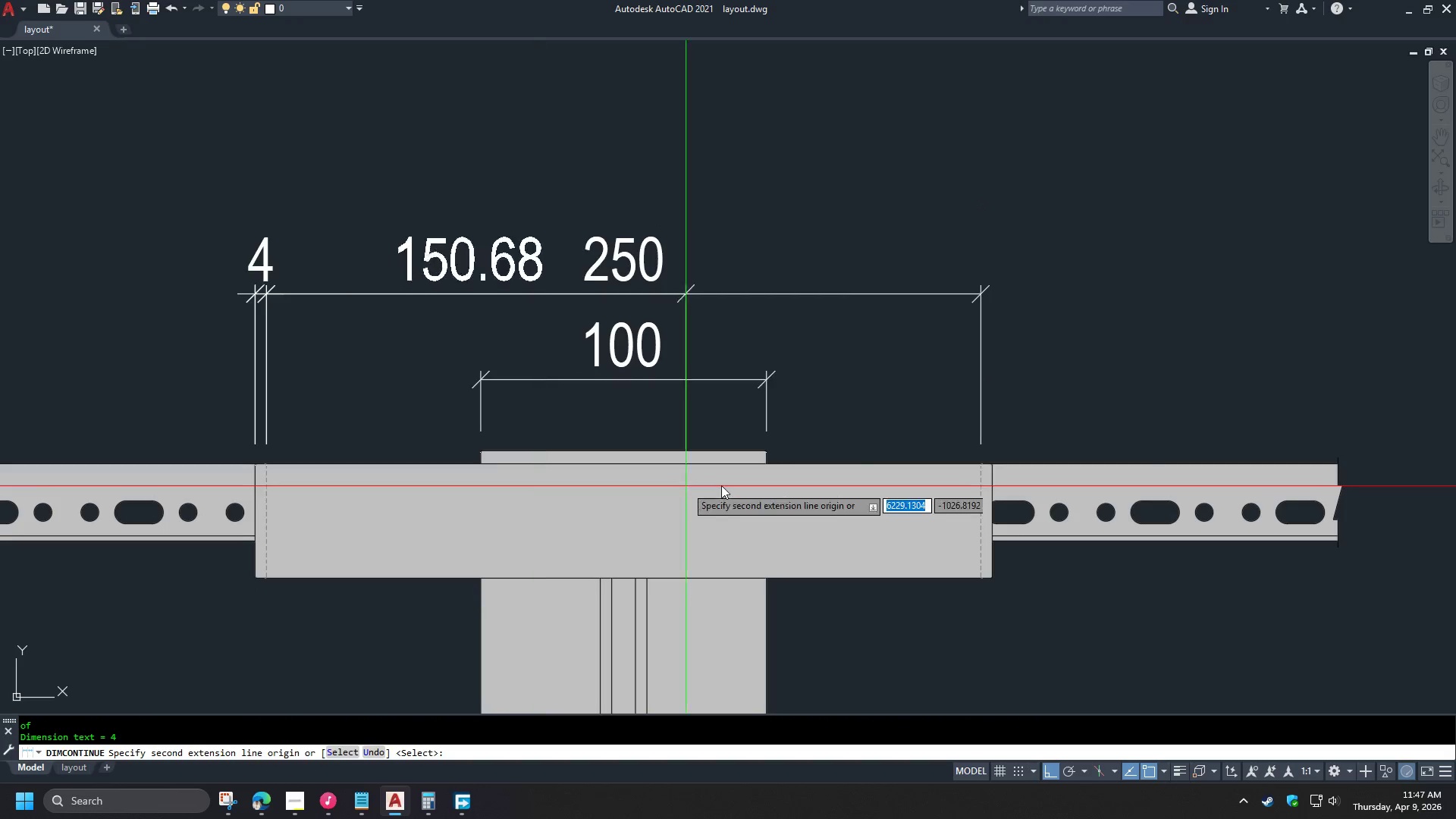 
key(Space)
 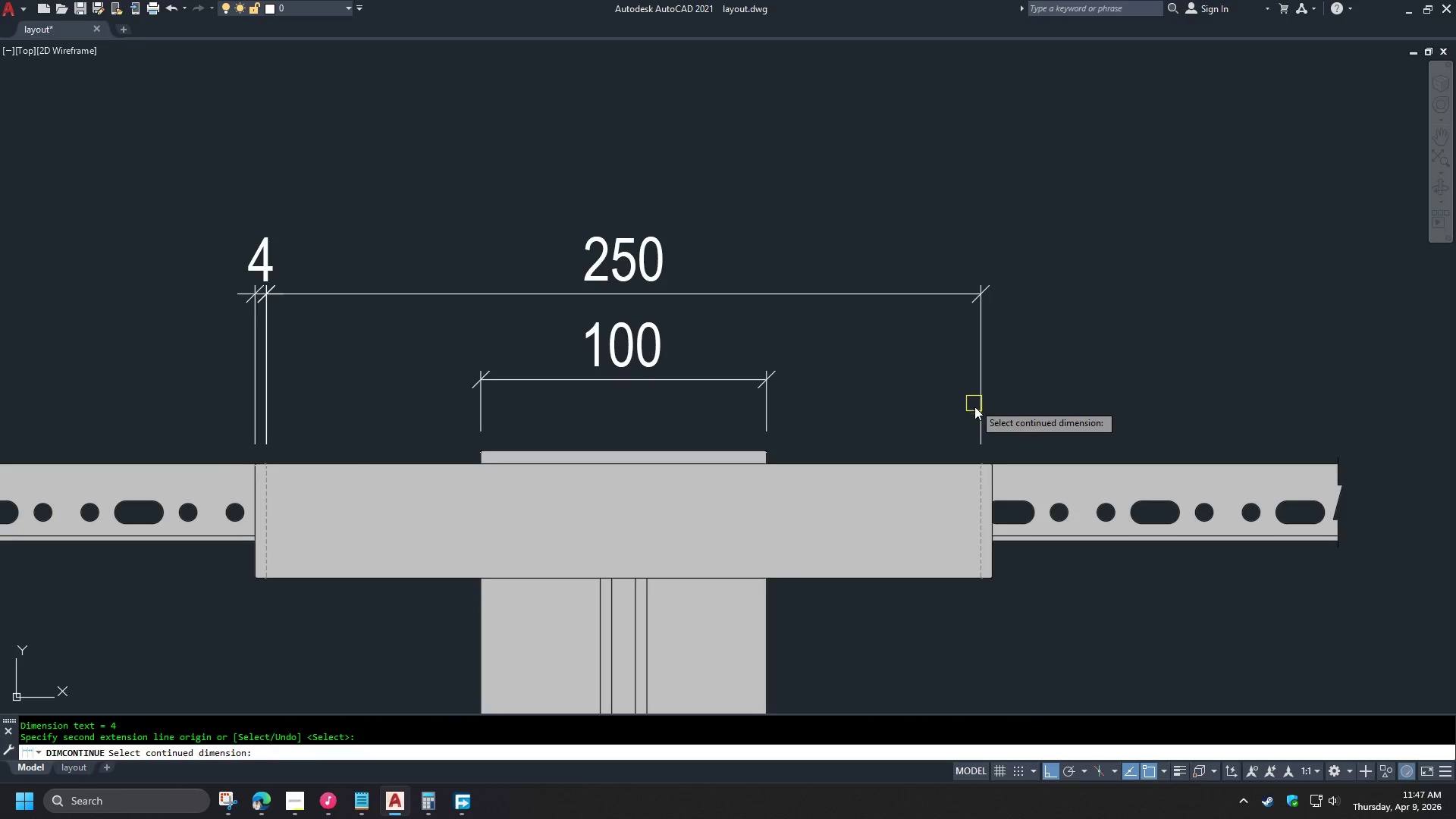 
left_click([977, 413])
 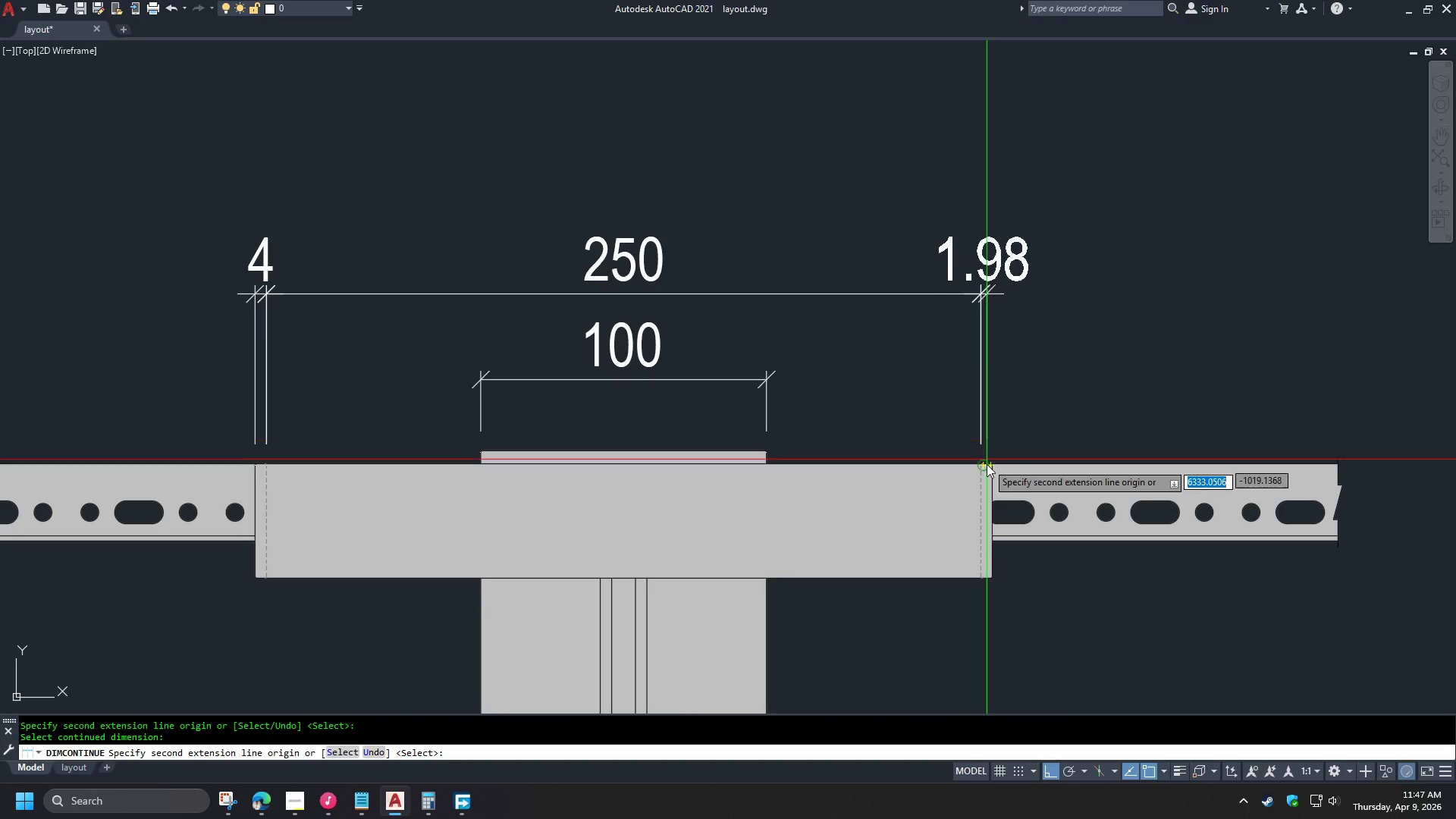 
type(end )
 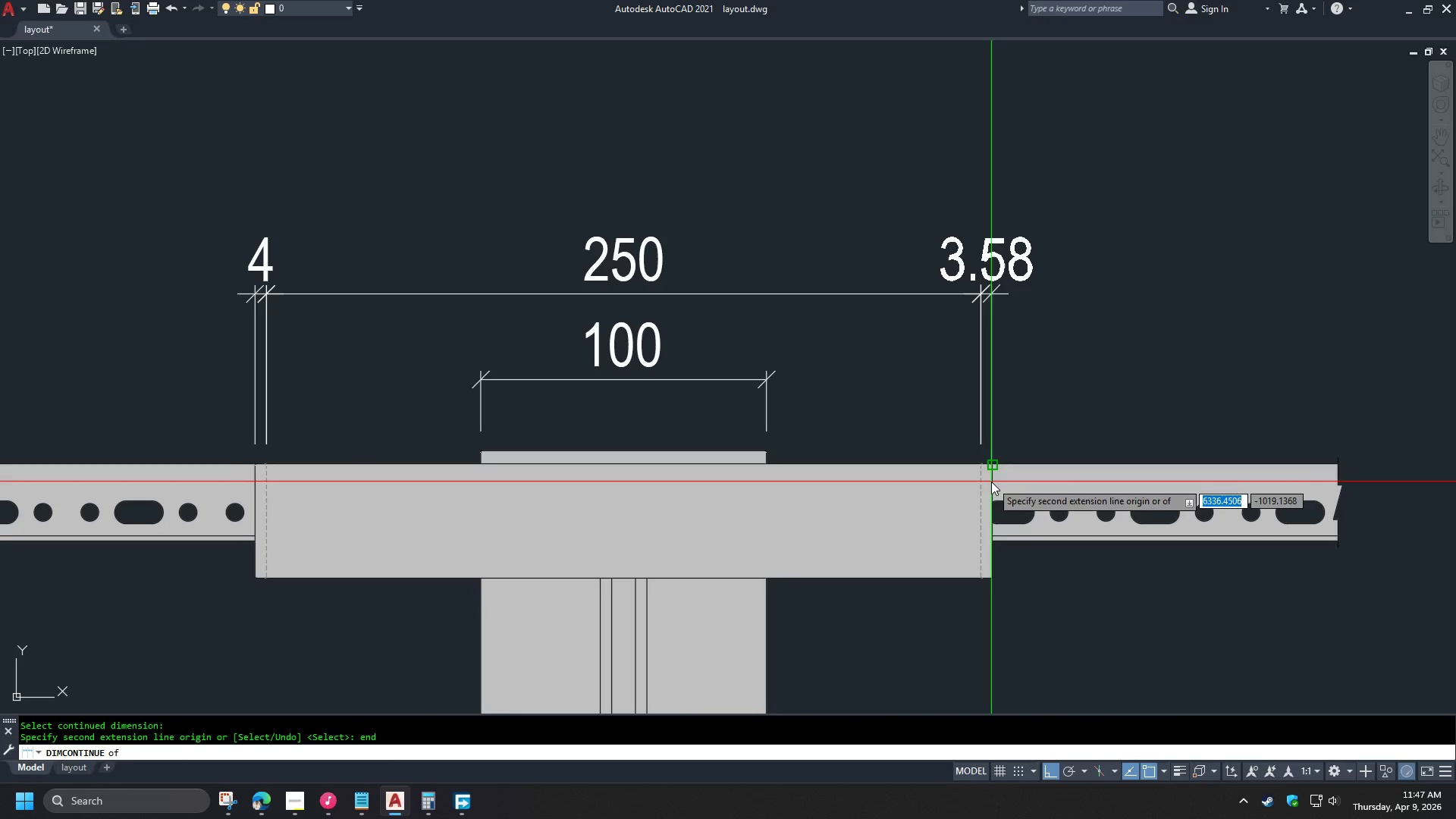 
left_click([991, 482])
 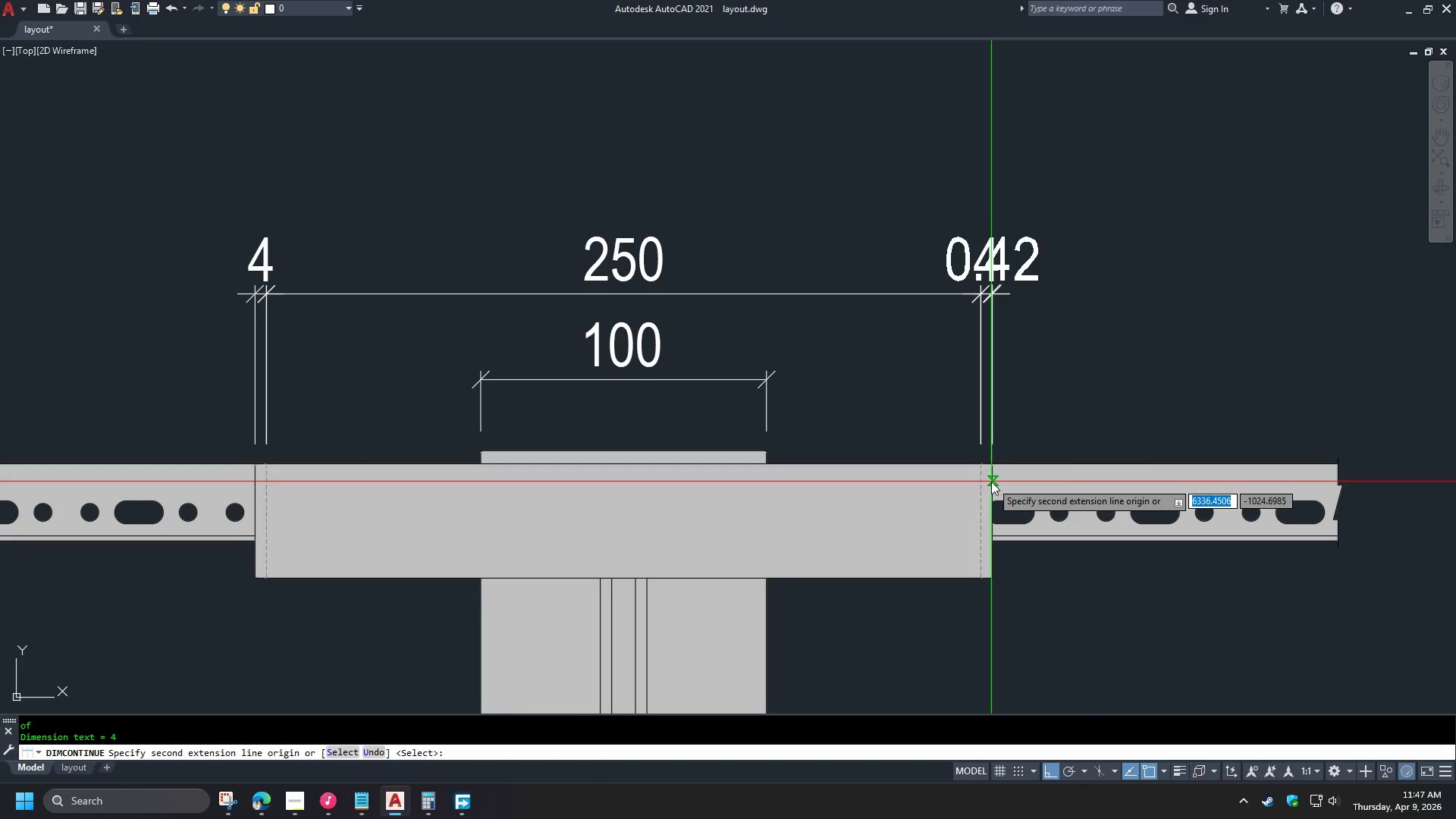 
key(Space)
 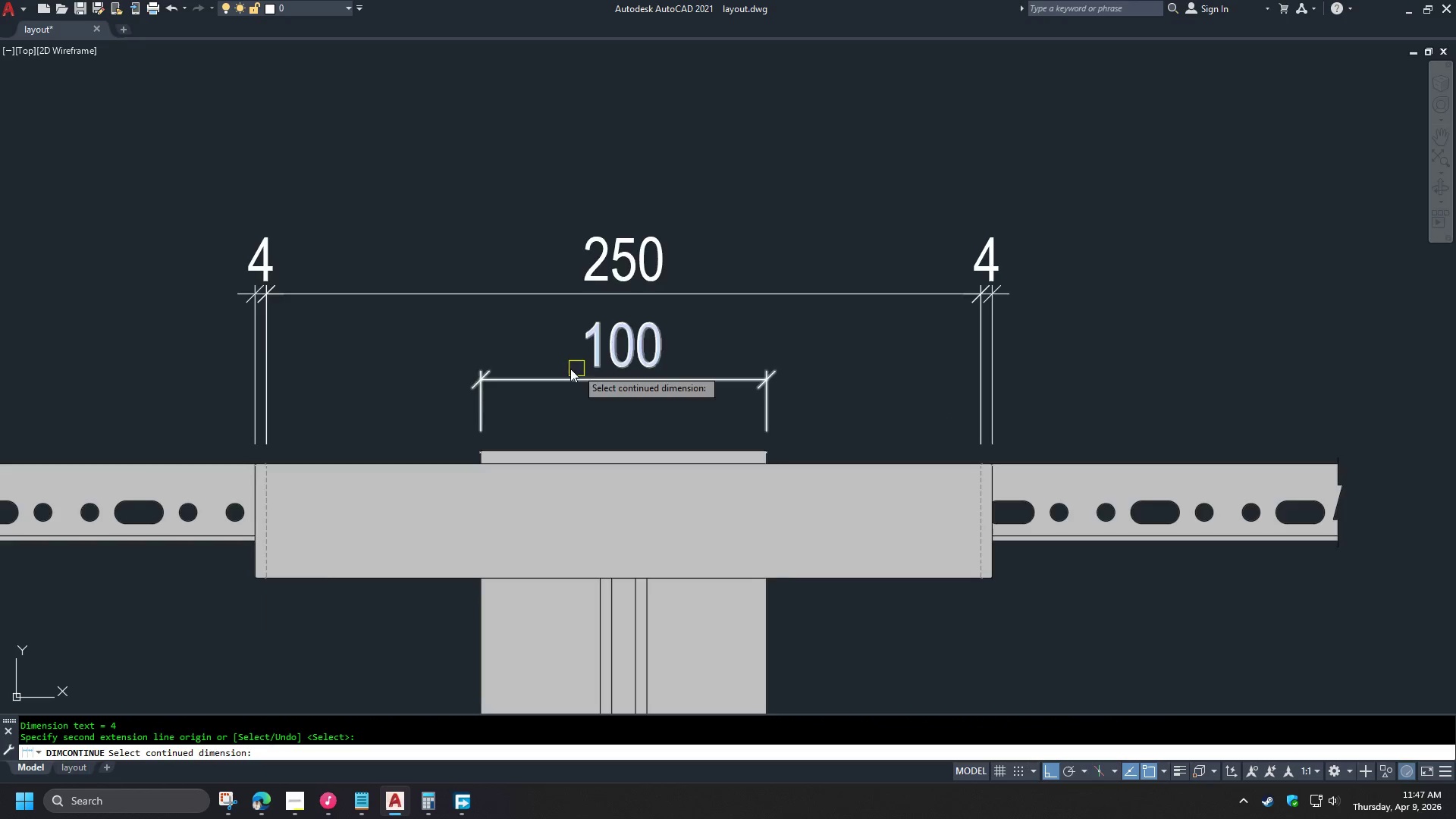 
scroll: coordinate [599, 467], scroll_direction: none, amount: 0.0
 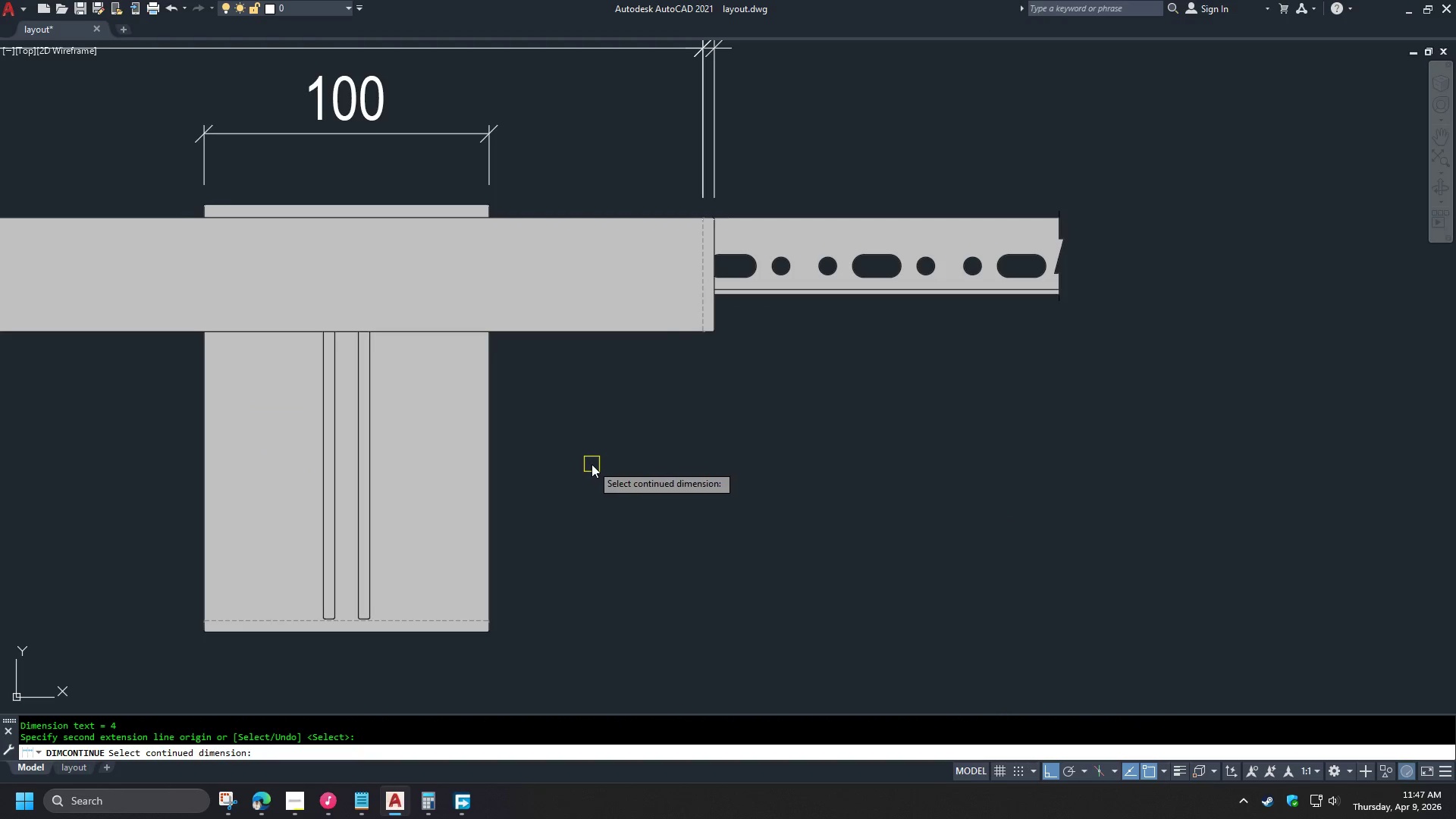 
key(Space)
 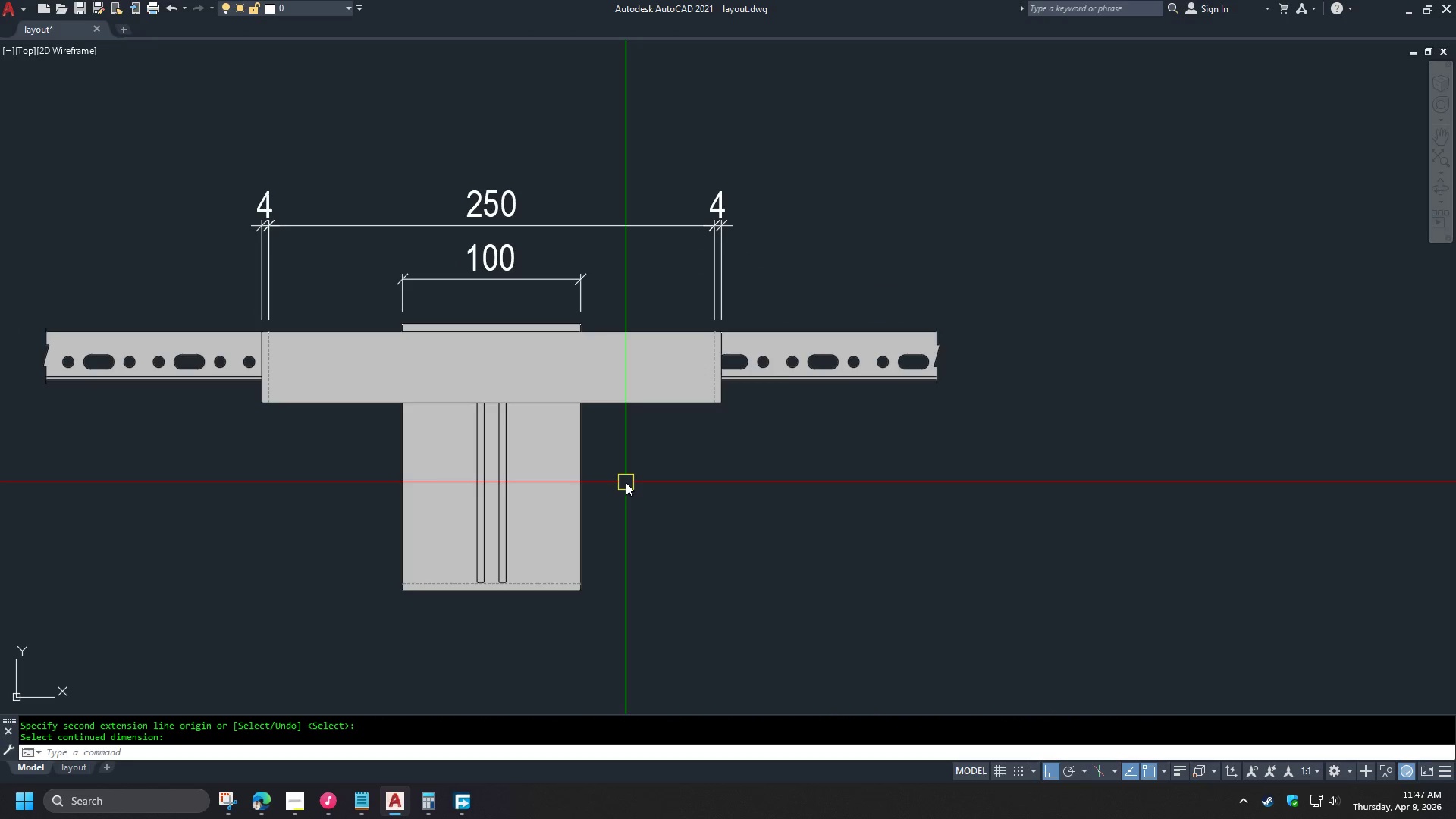 
scroll: coordinate [592, 464], scroll_direction: down, amount: 1.0
 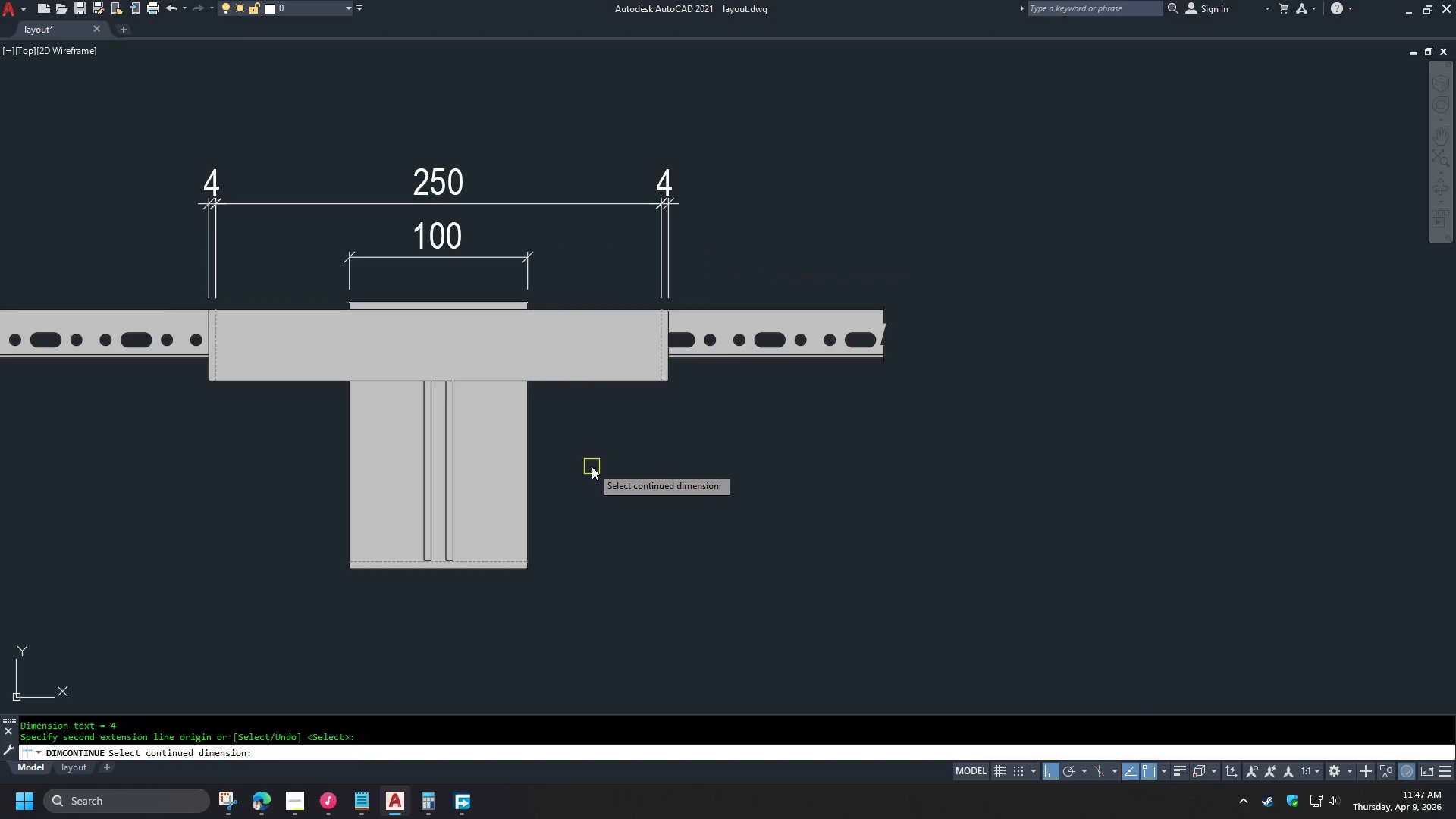 
type(dli )
 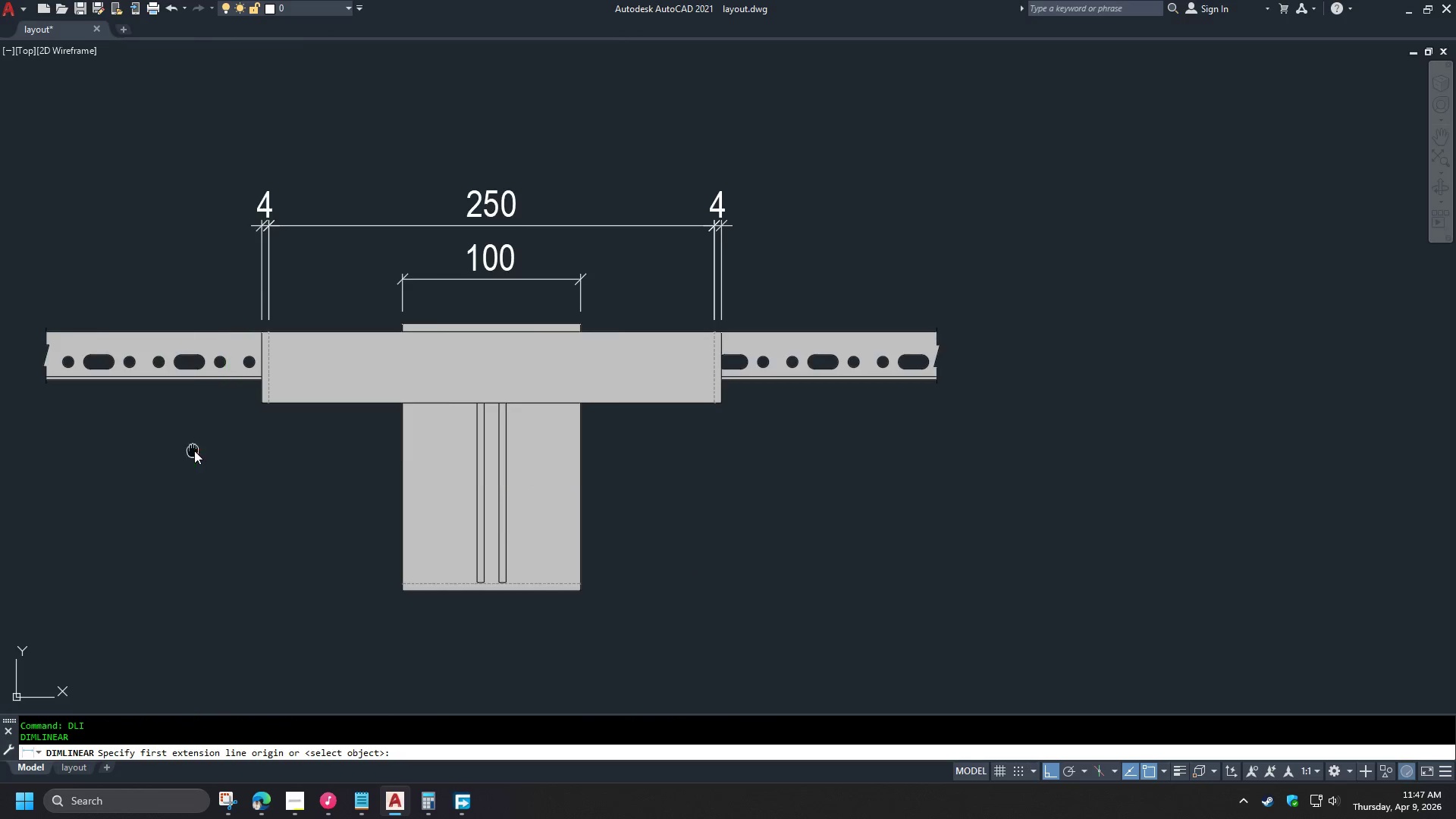 
type(en)
 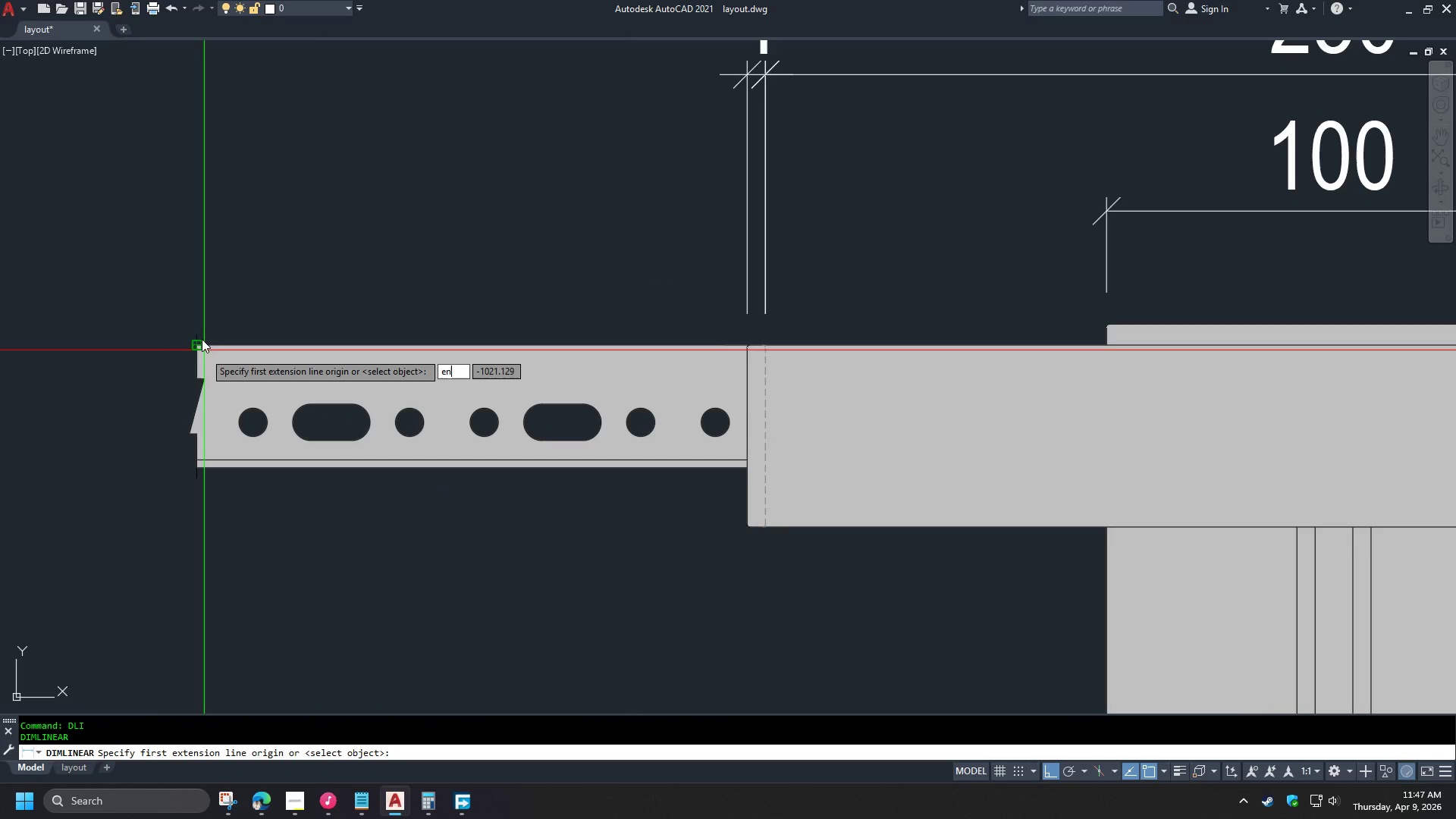 
scroll: coordinate [220, 381], scroll_direction: up, amount: 2.0
 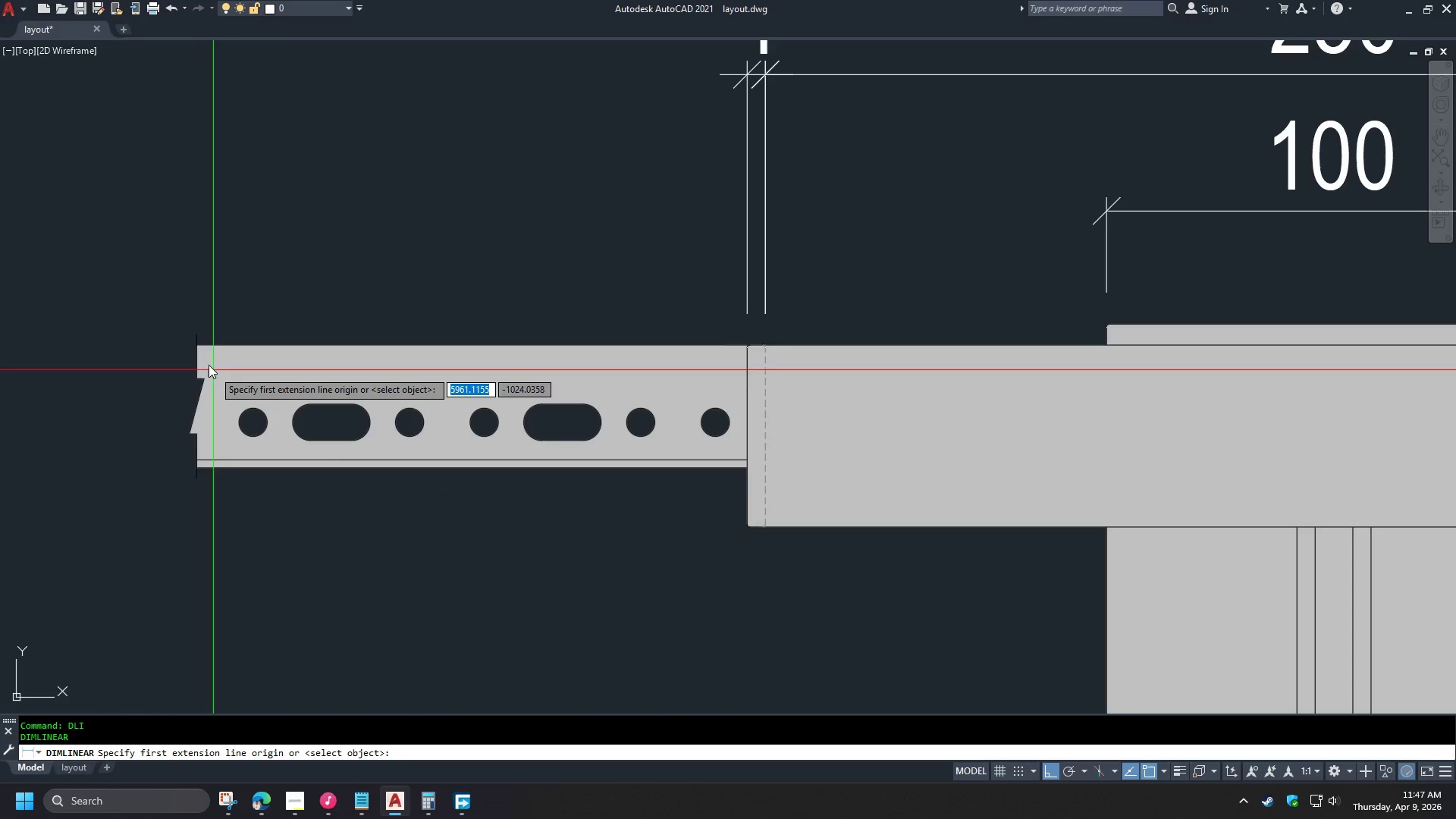 
key(D)
 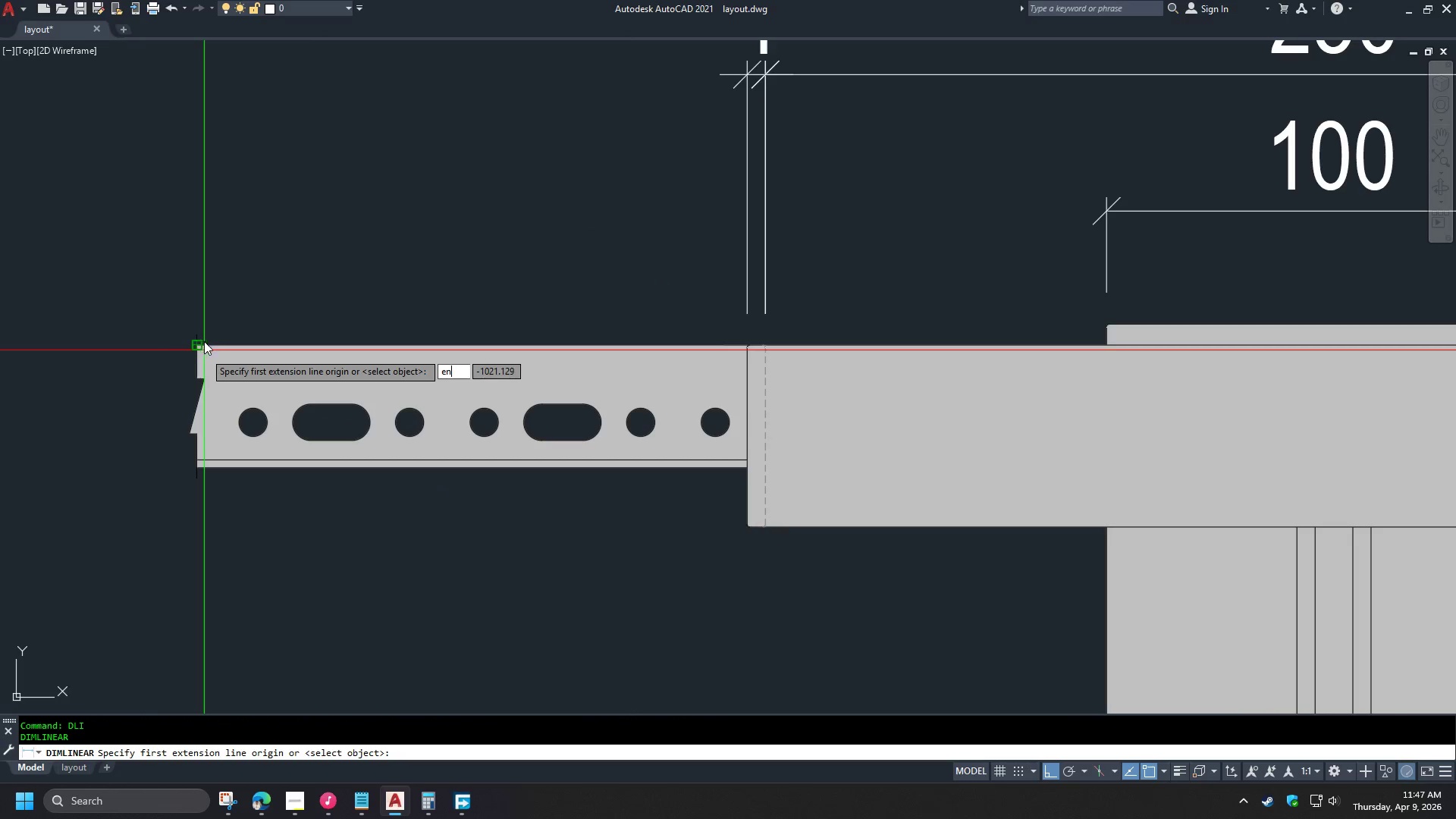 
key(Space)
 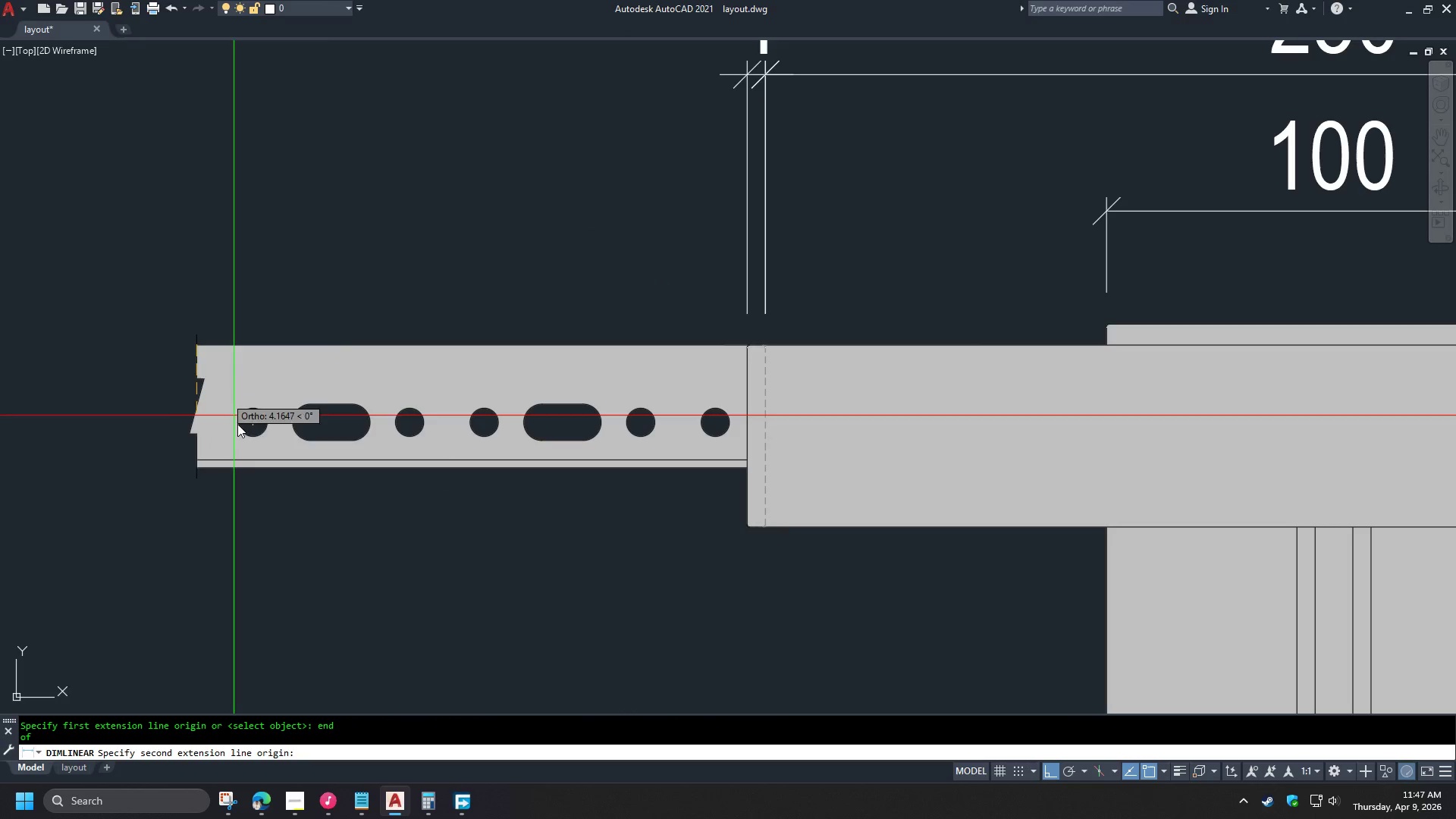 
type(end )
 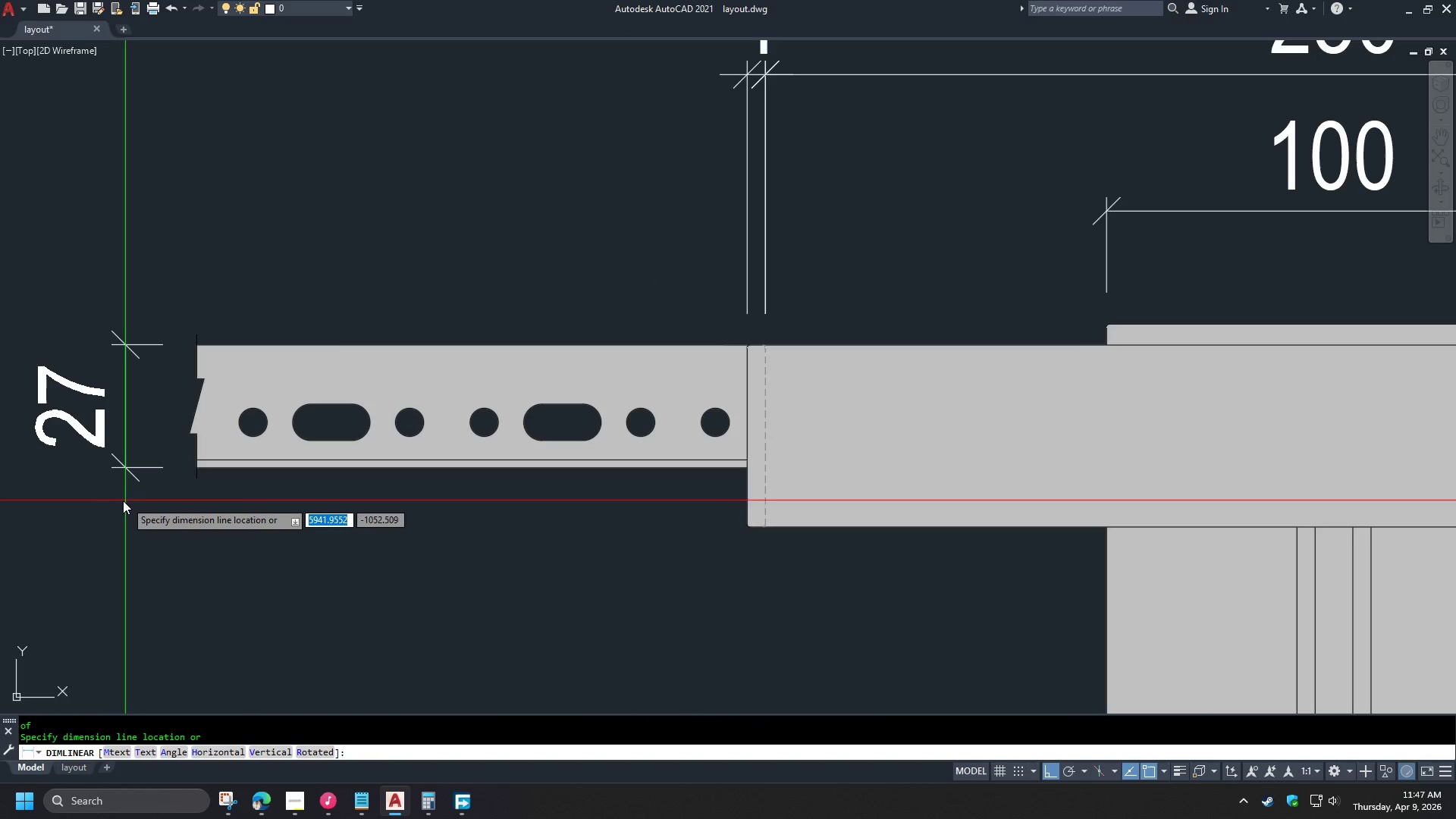 
scroll: coordinate [218, 254], scroll_direction: down, amount: 3.0
 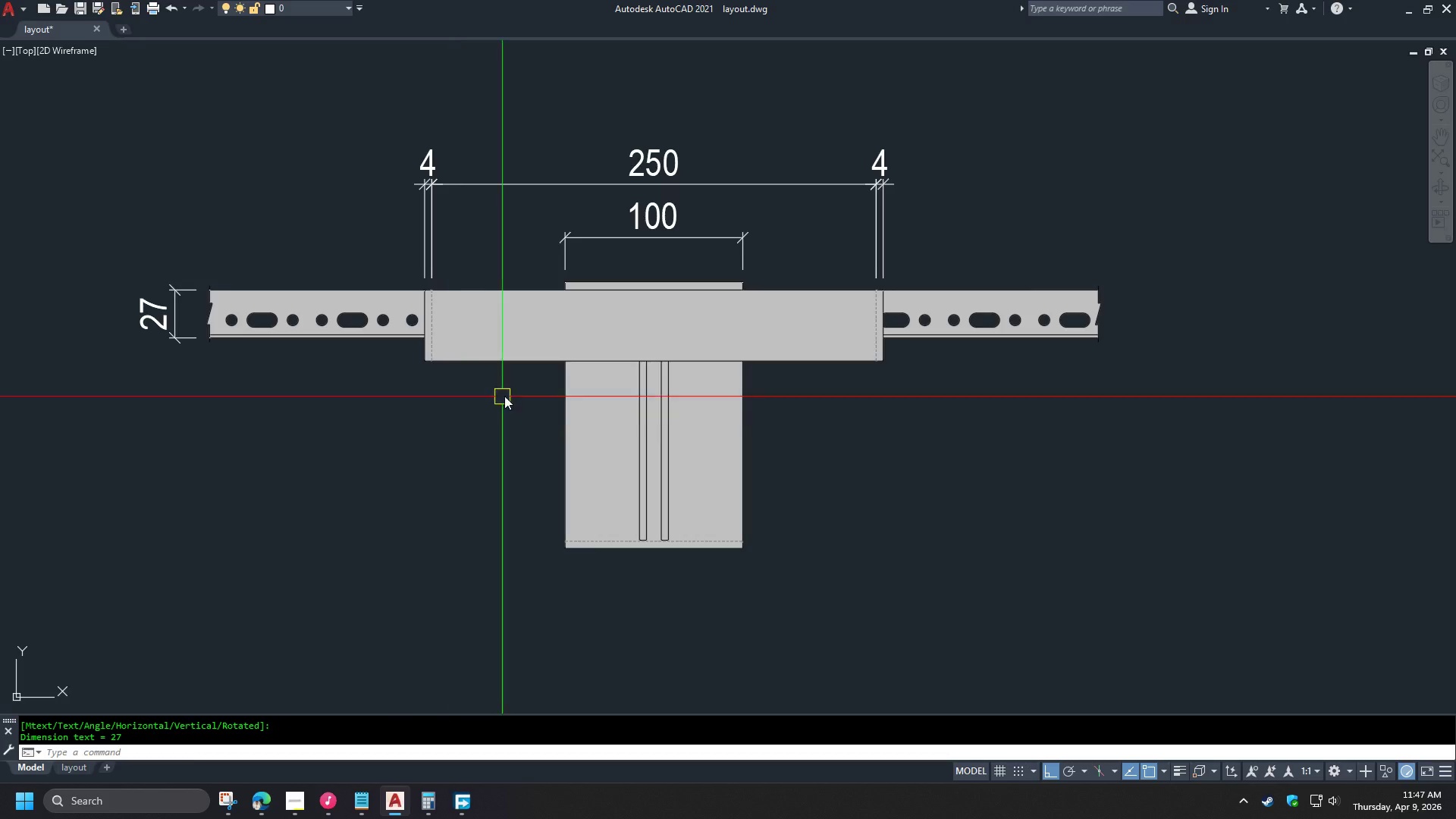 
scroll: coordinate [513, 377], scroll_direction: up, amount: 1.0
 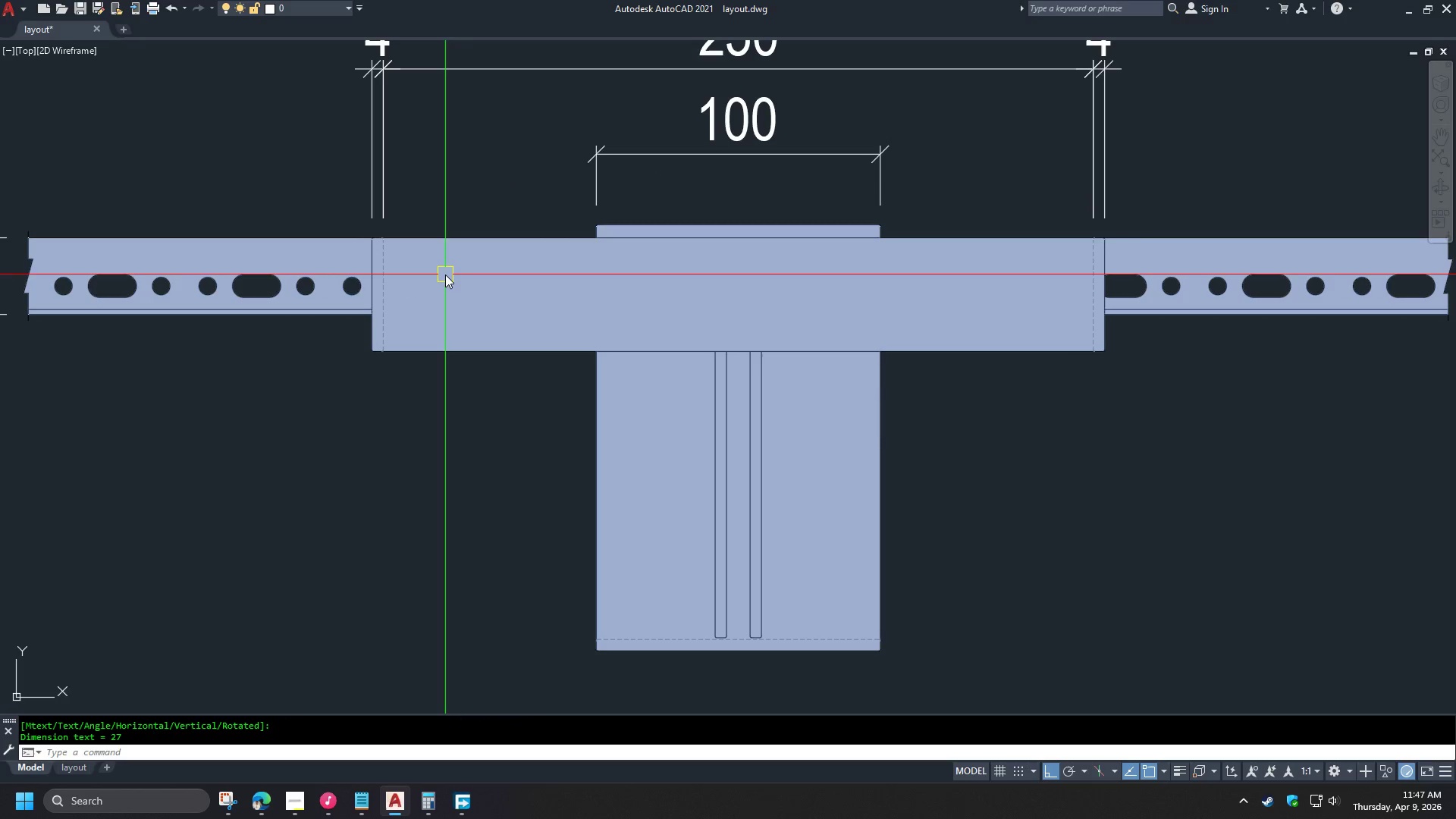 
key(Space)
 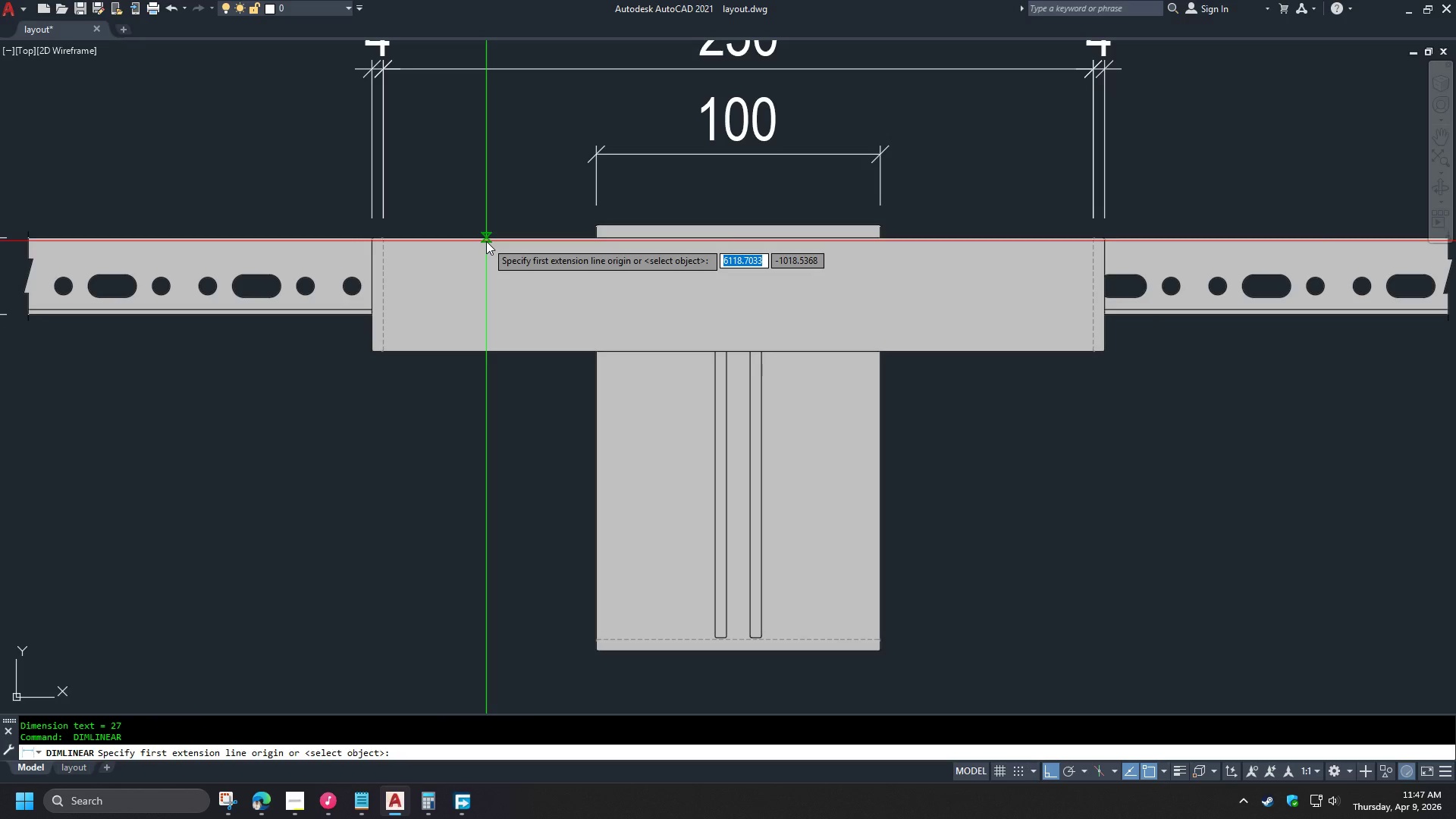 
left_click([486, 241])
 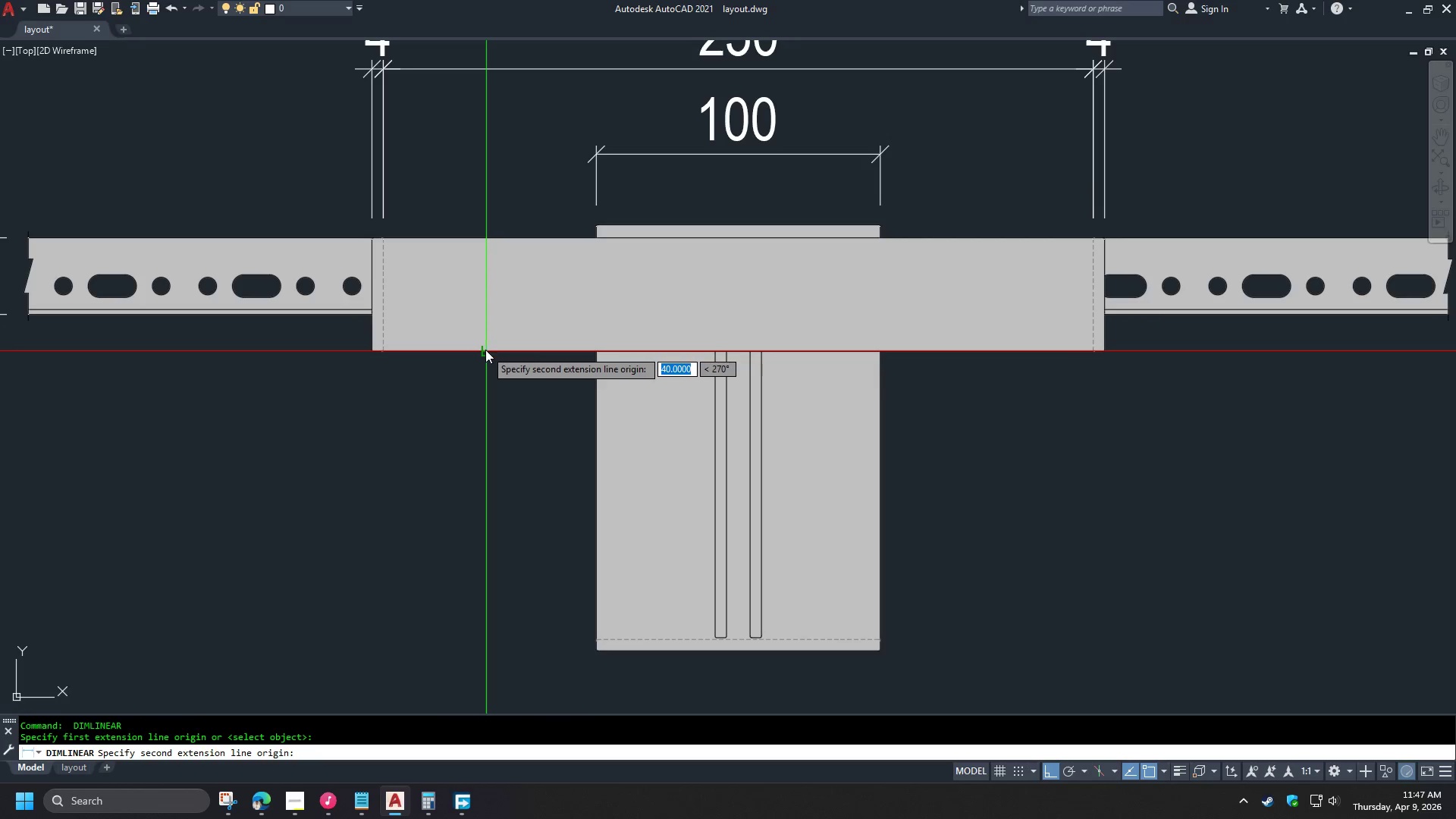 
left_click([486, 350])
 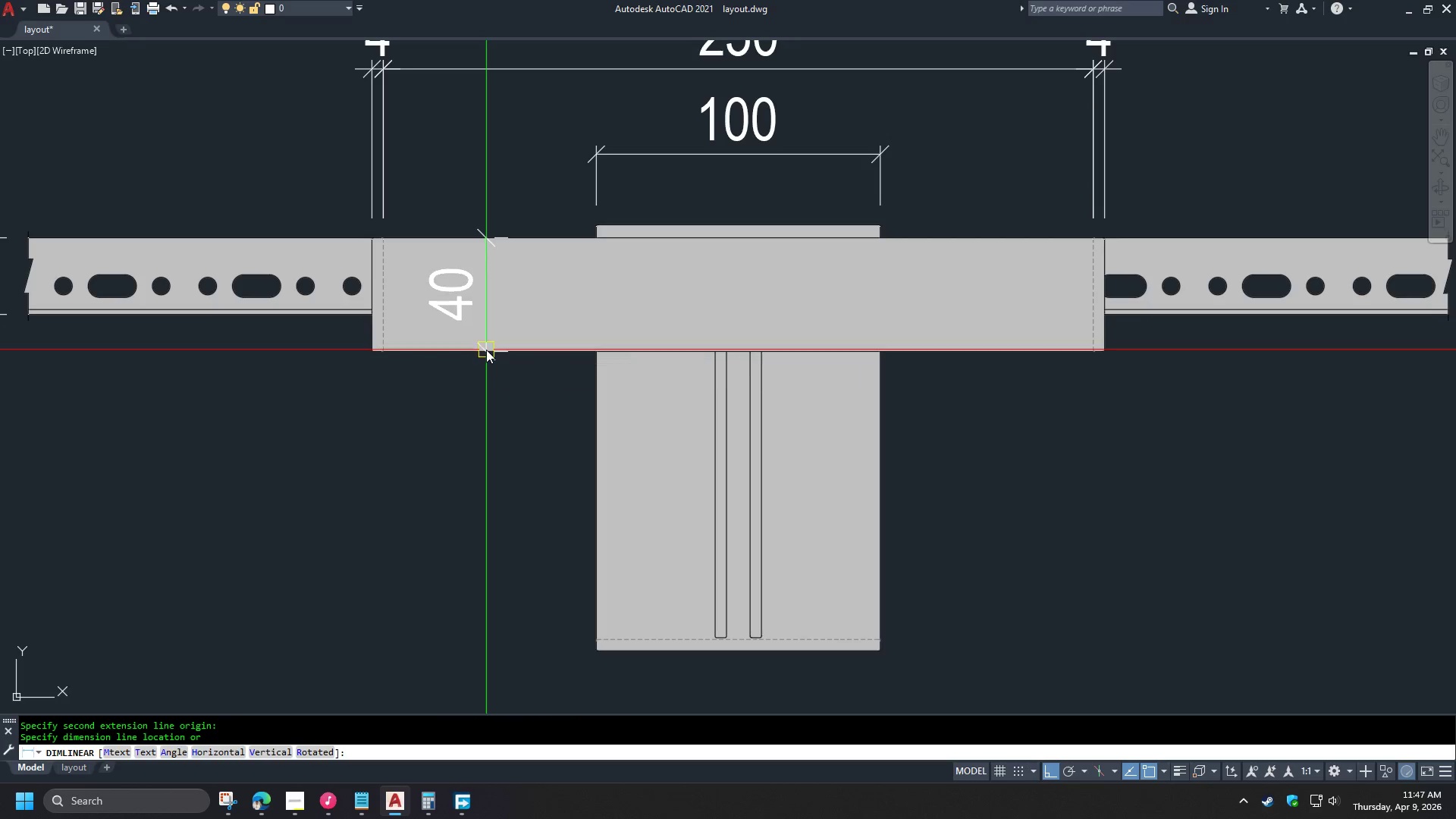 
left_click([486, 350])
 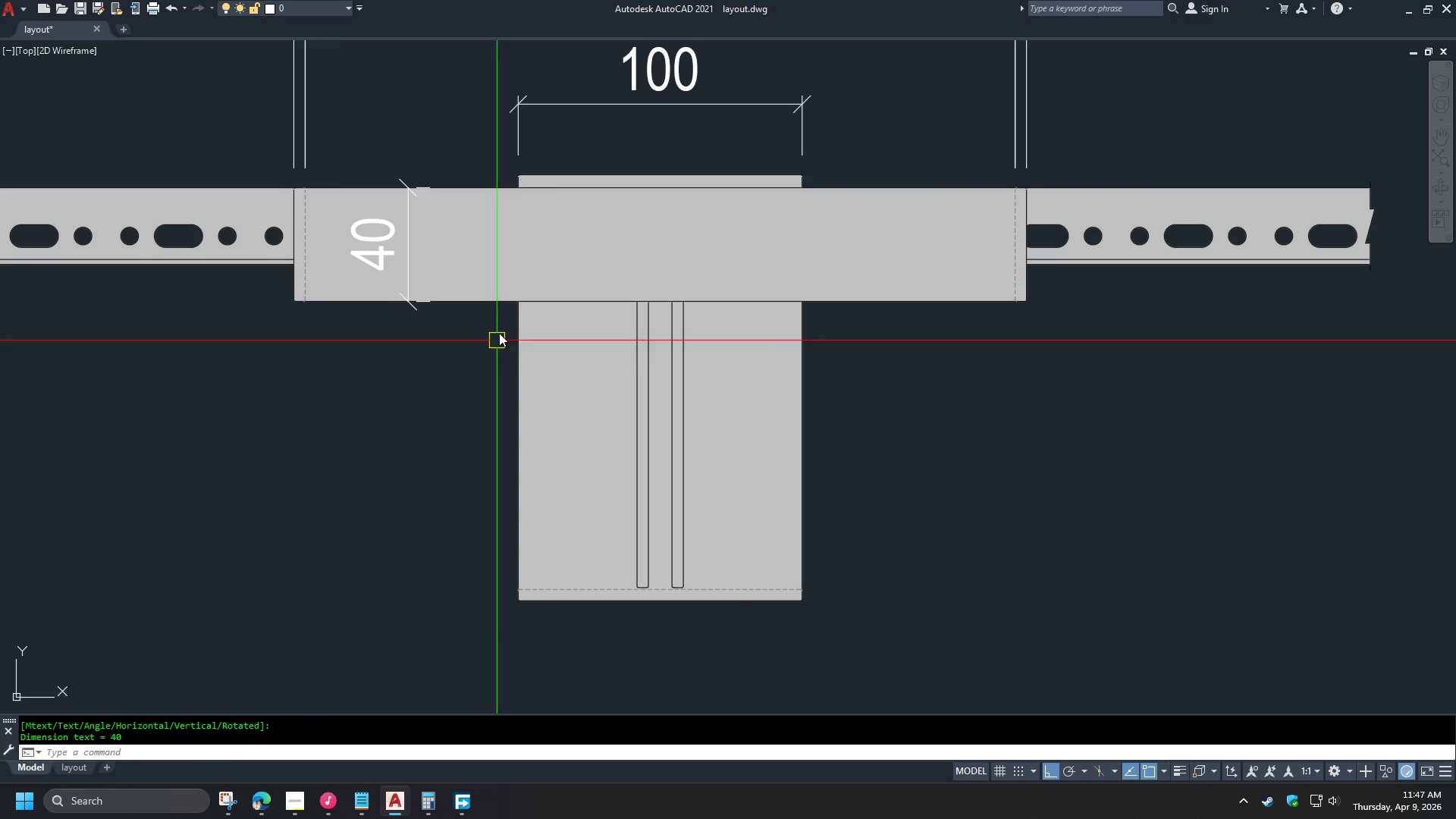 
type( end )
 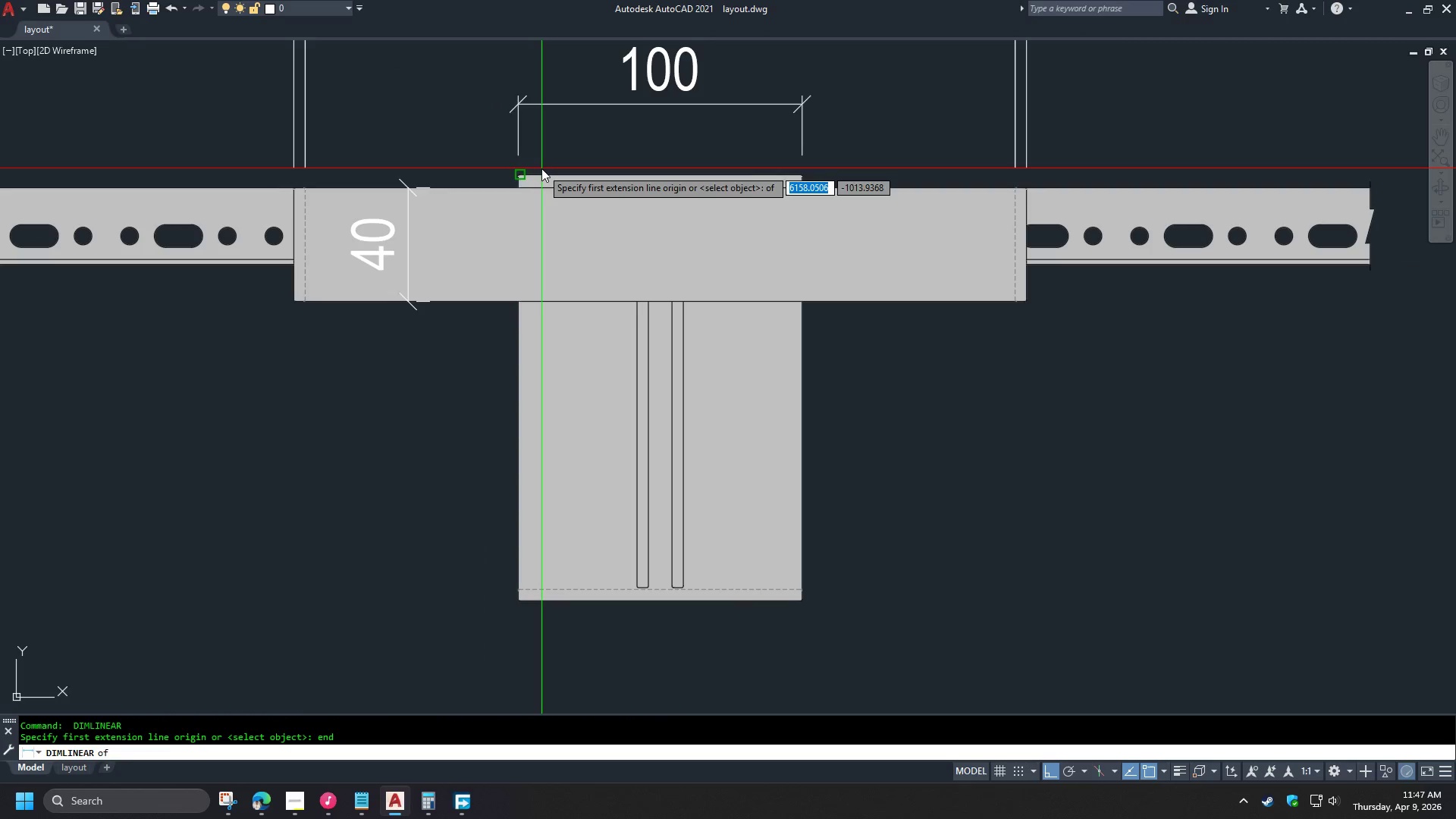 
left_click([541, 168])
 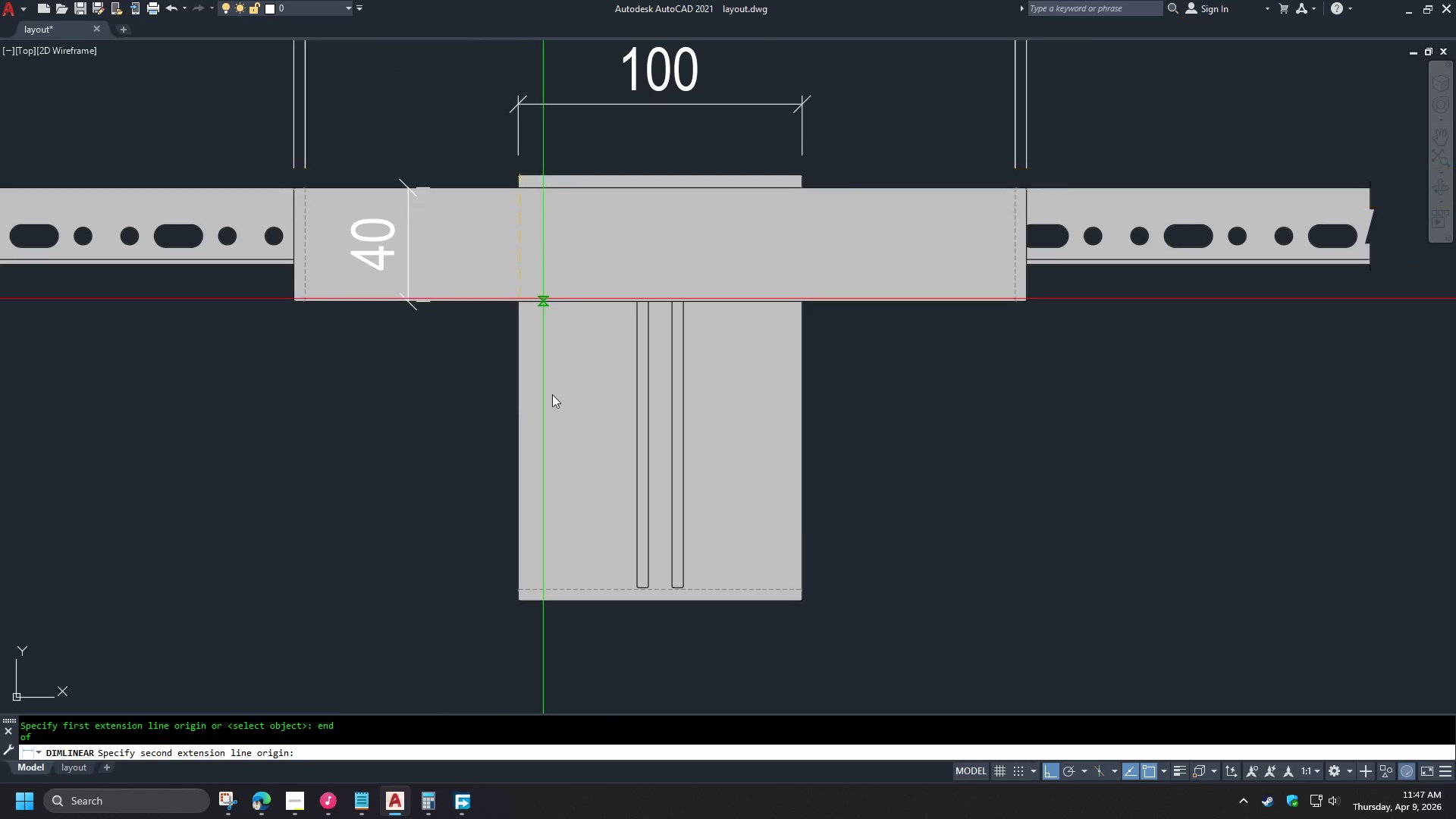 
type(end )
 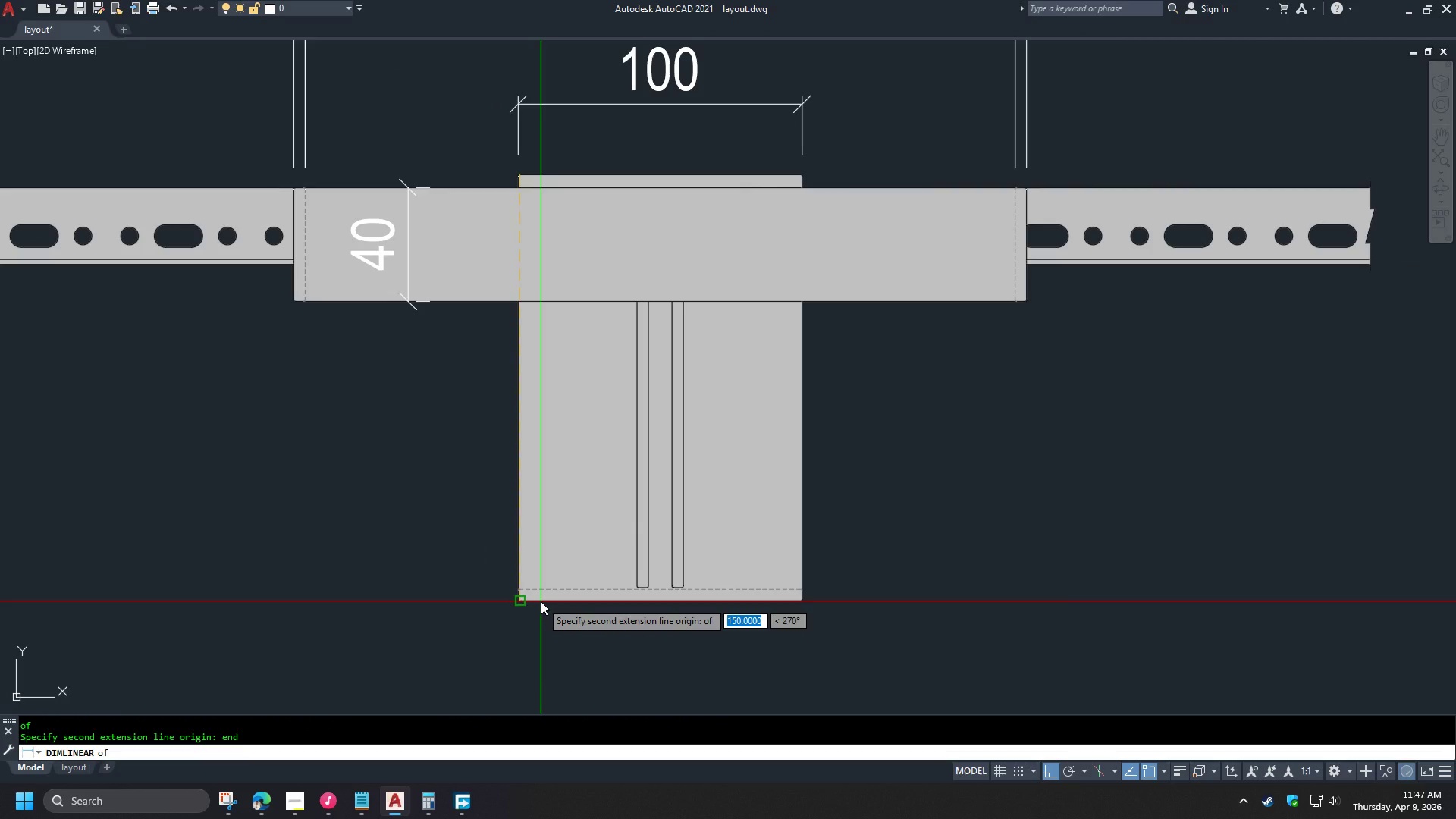 
left_click([541, 601])
 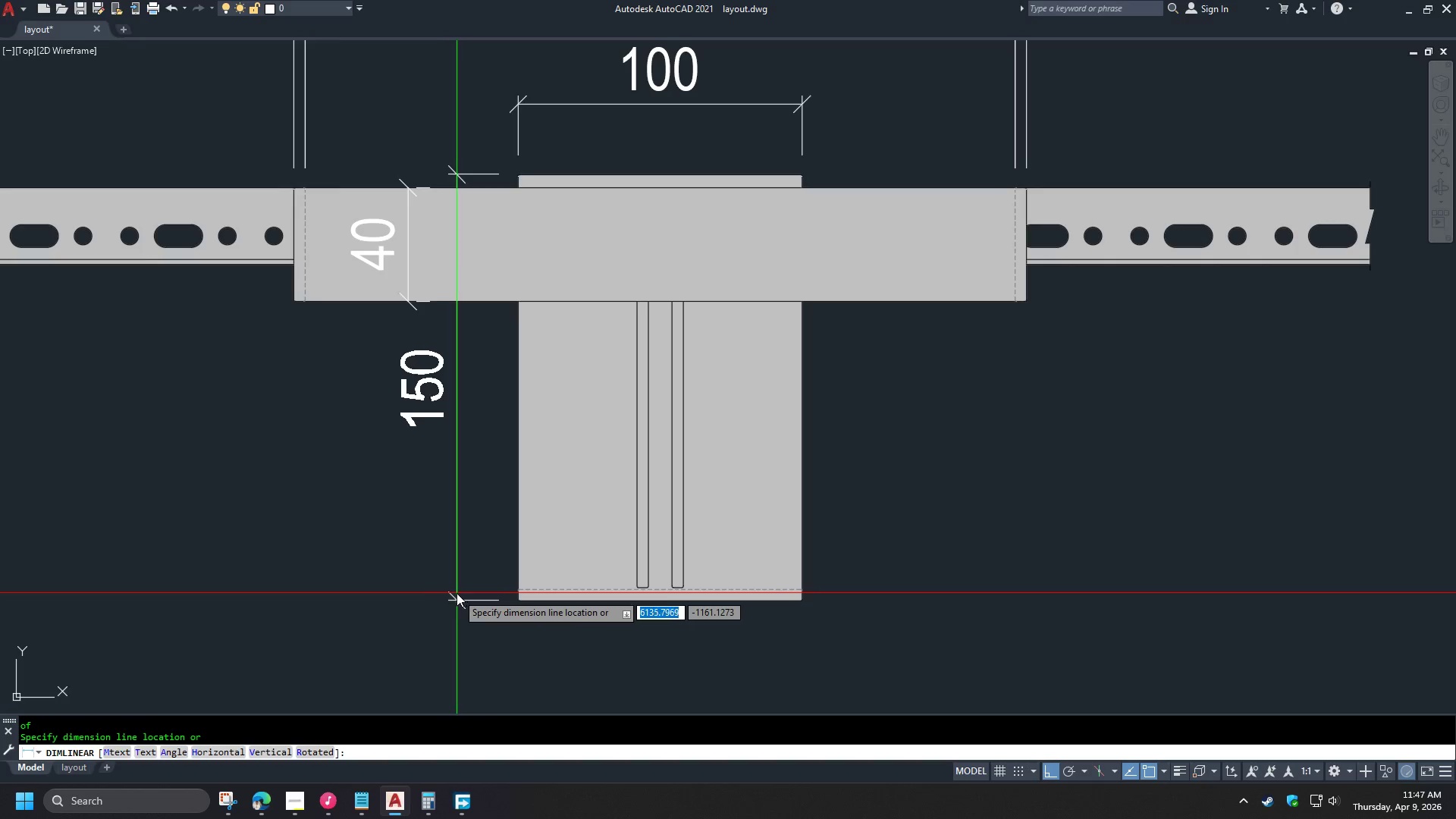 
left_click([461, 593])
 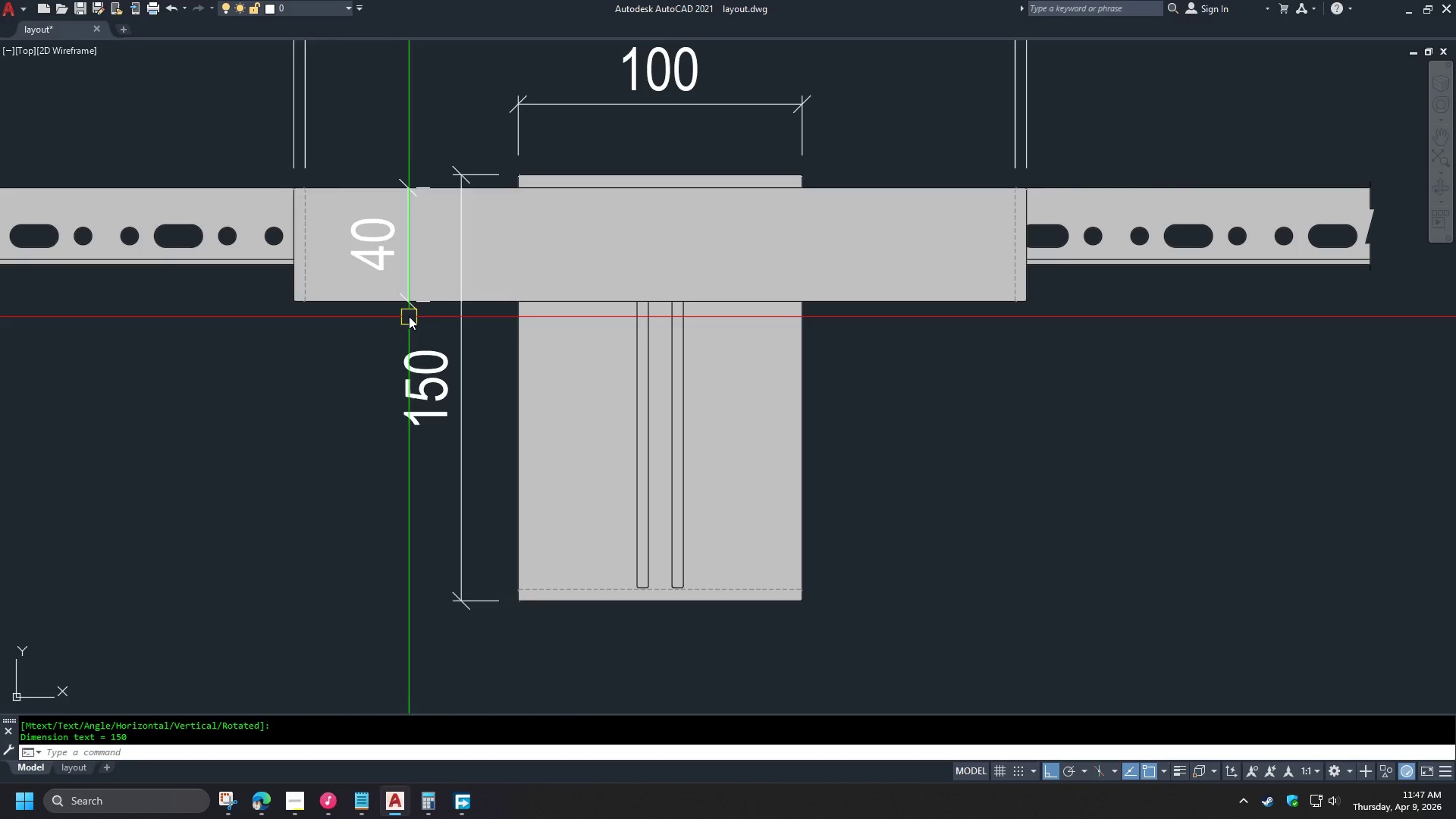 
left_click([410, 312])
 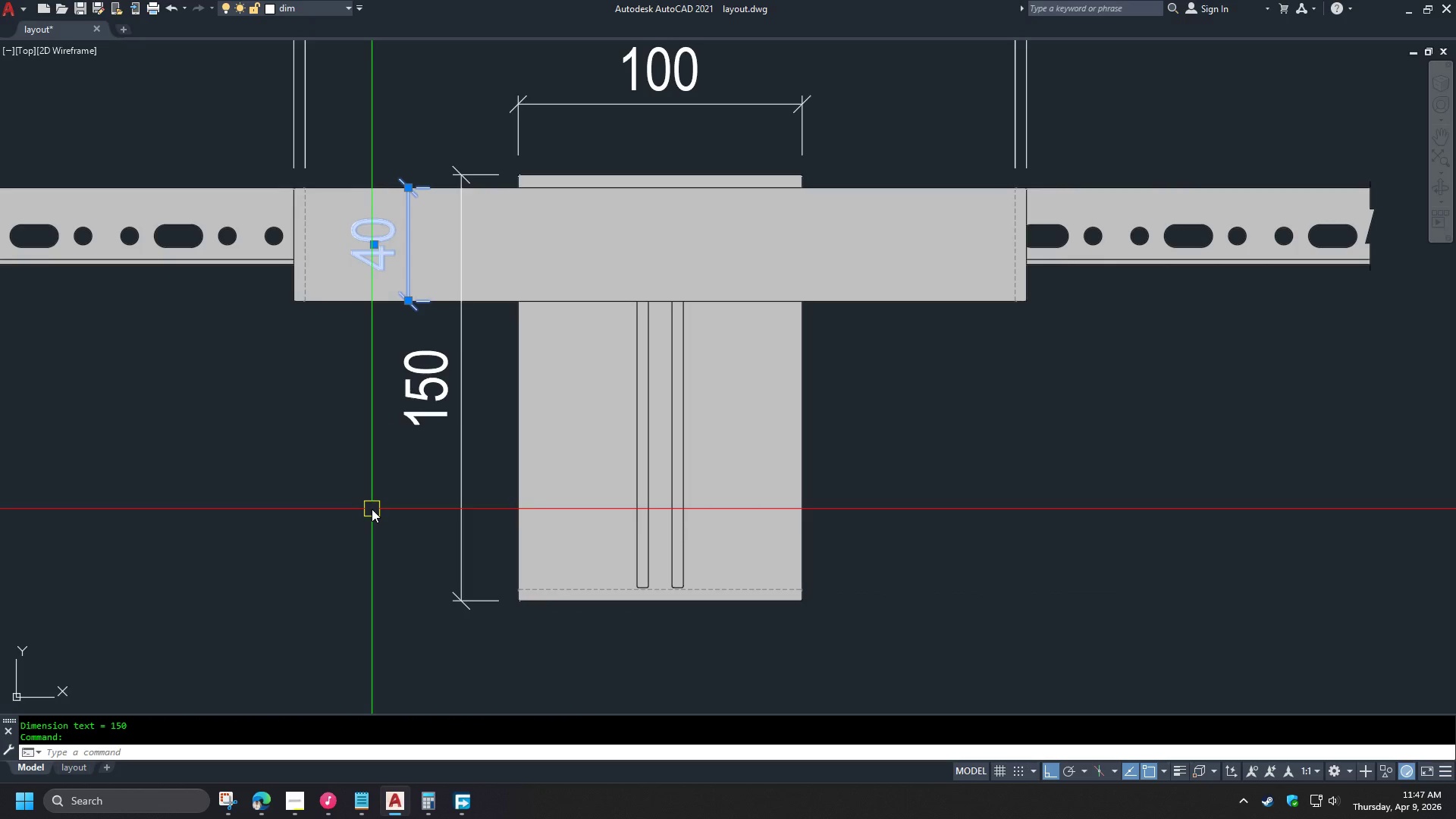 
key(M)
 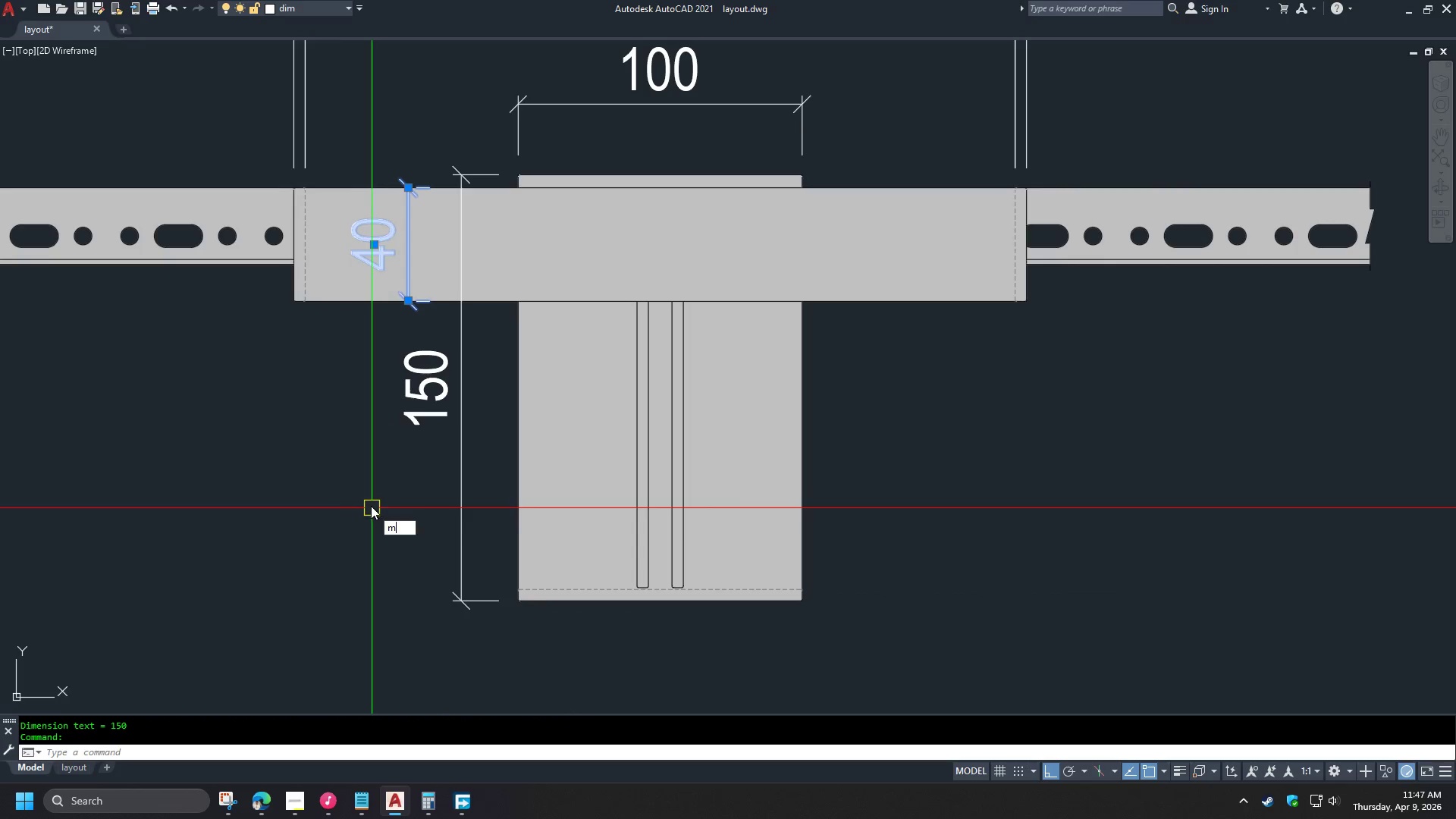 
key(Space)
 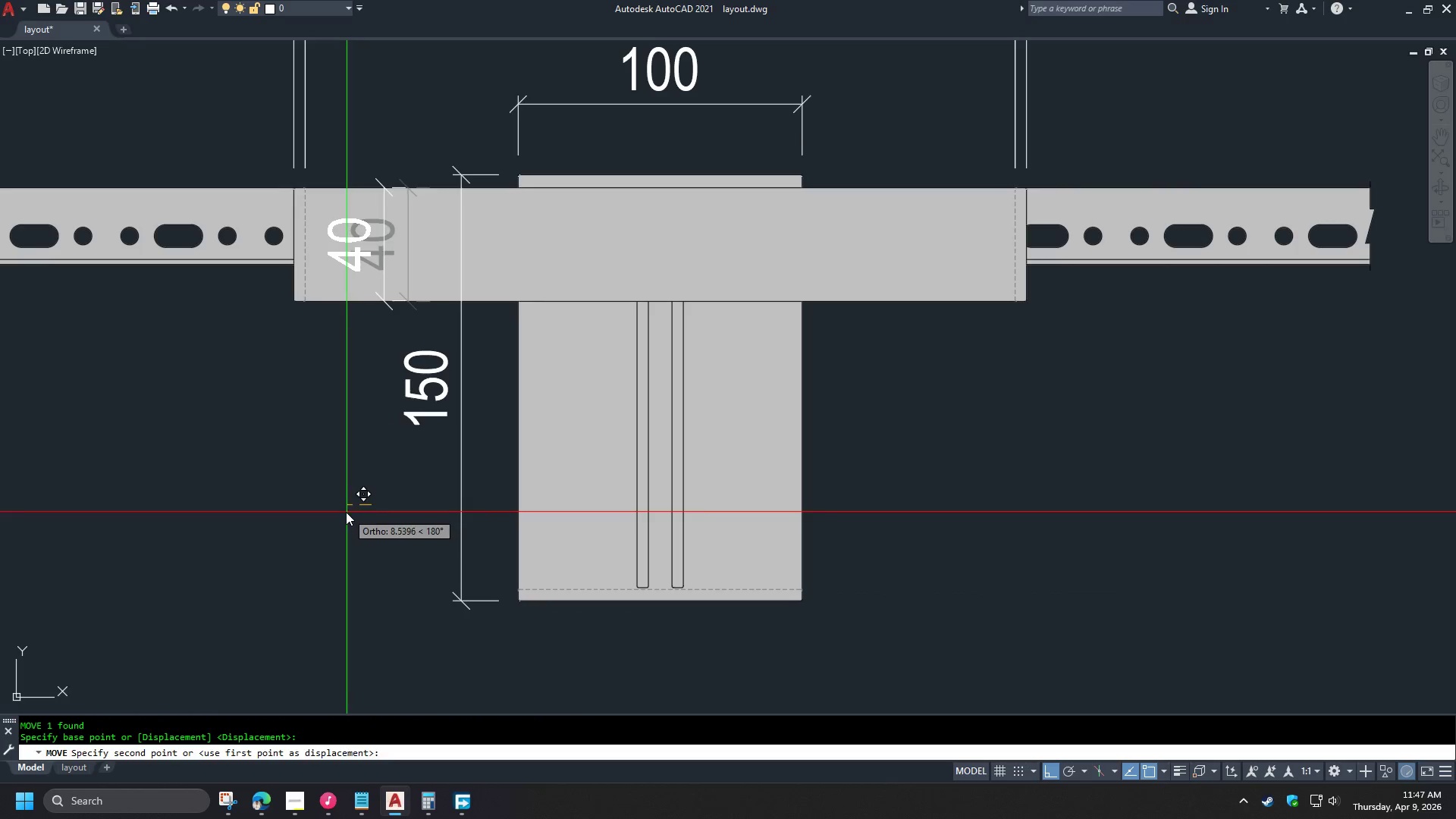 
left_click([345, 512])
 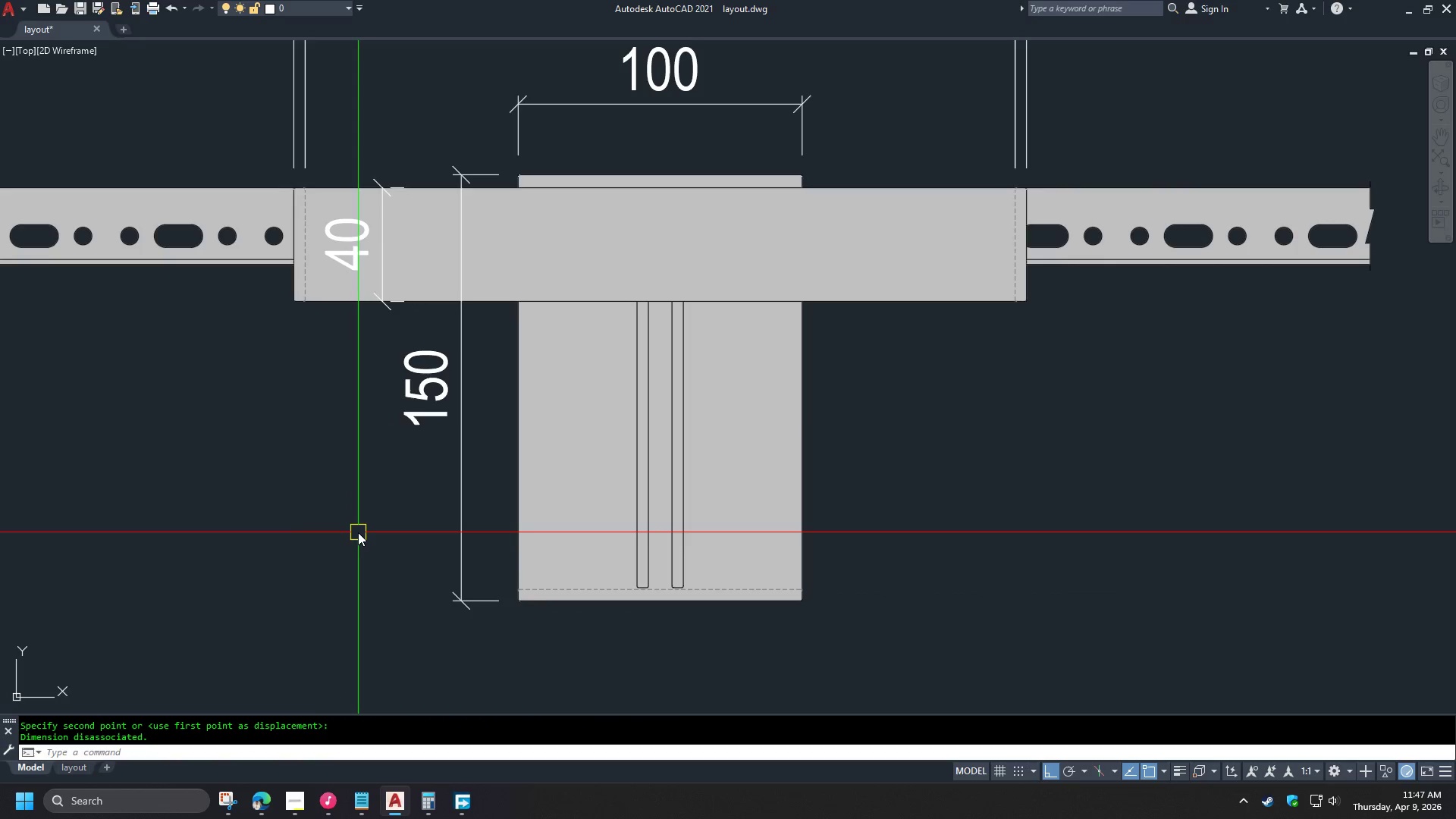 
key(M)
 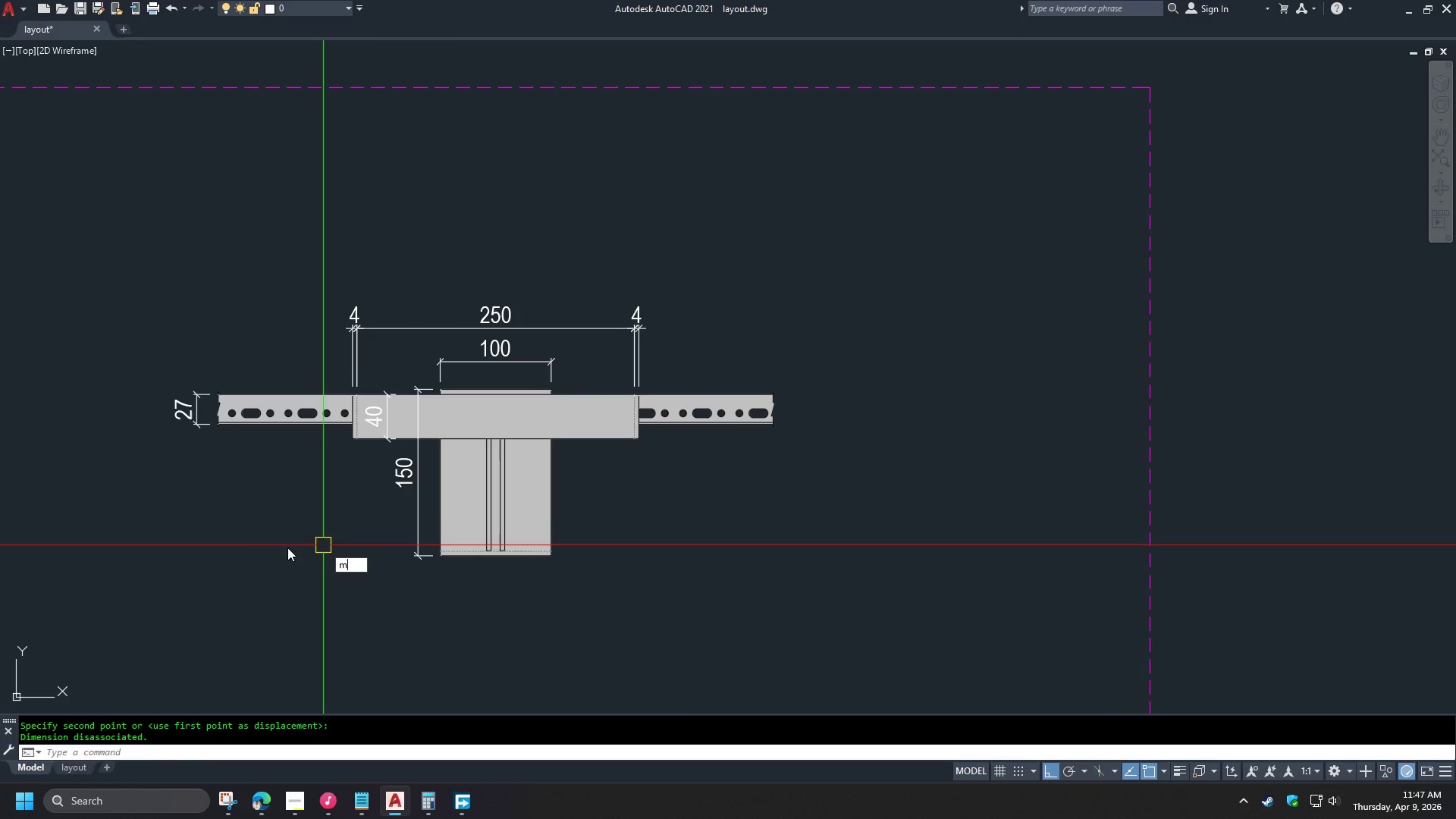 
scroll: coordinate [397, 528], scroll_direction: down, amount: 2.0
 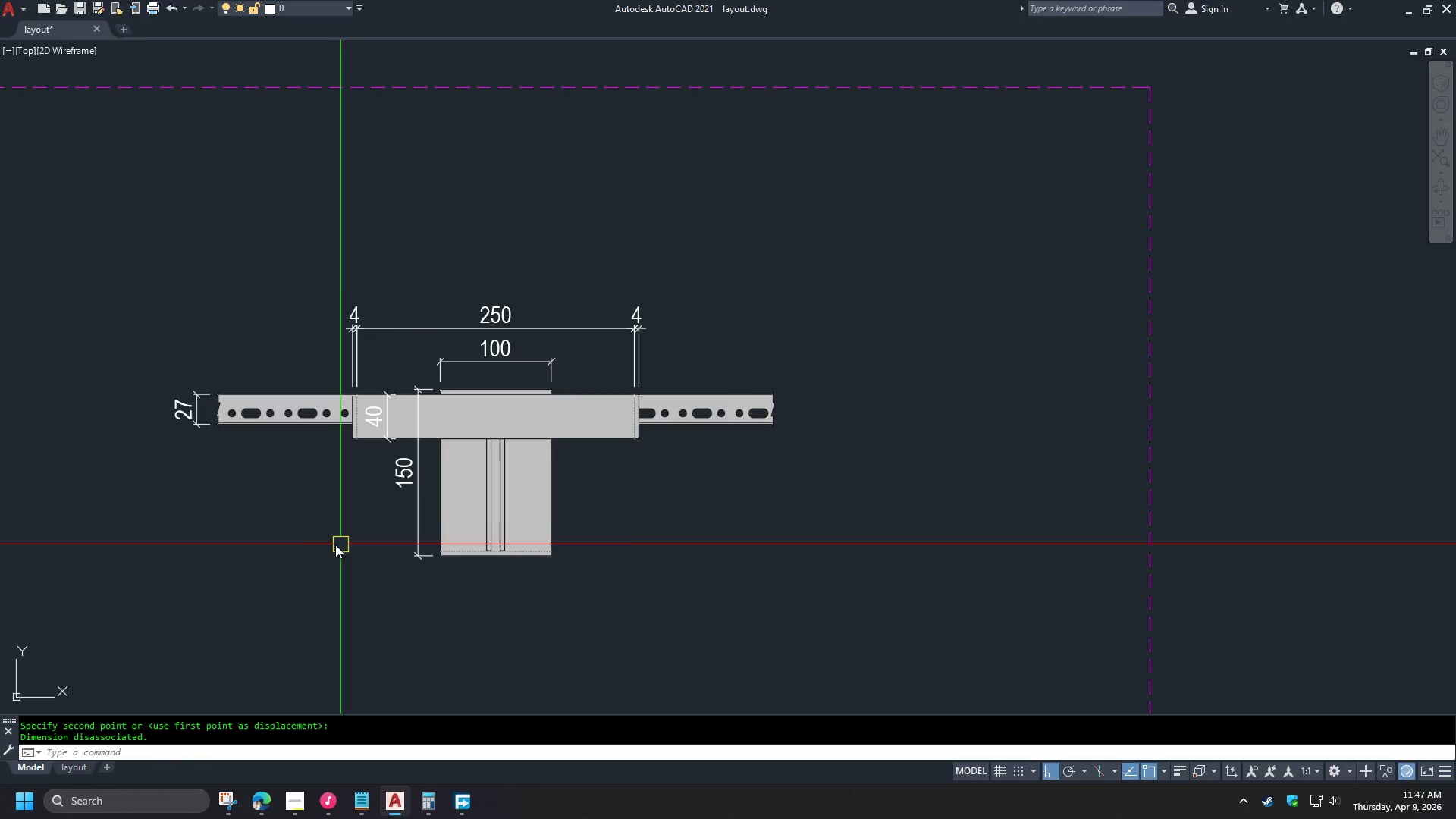 
key(A)
 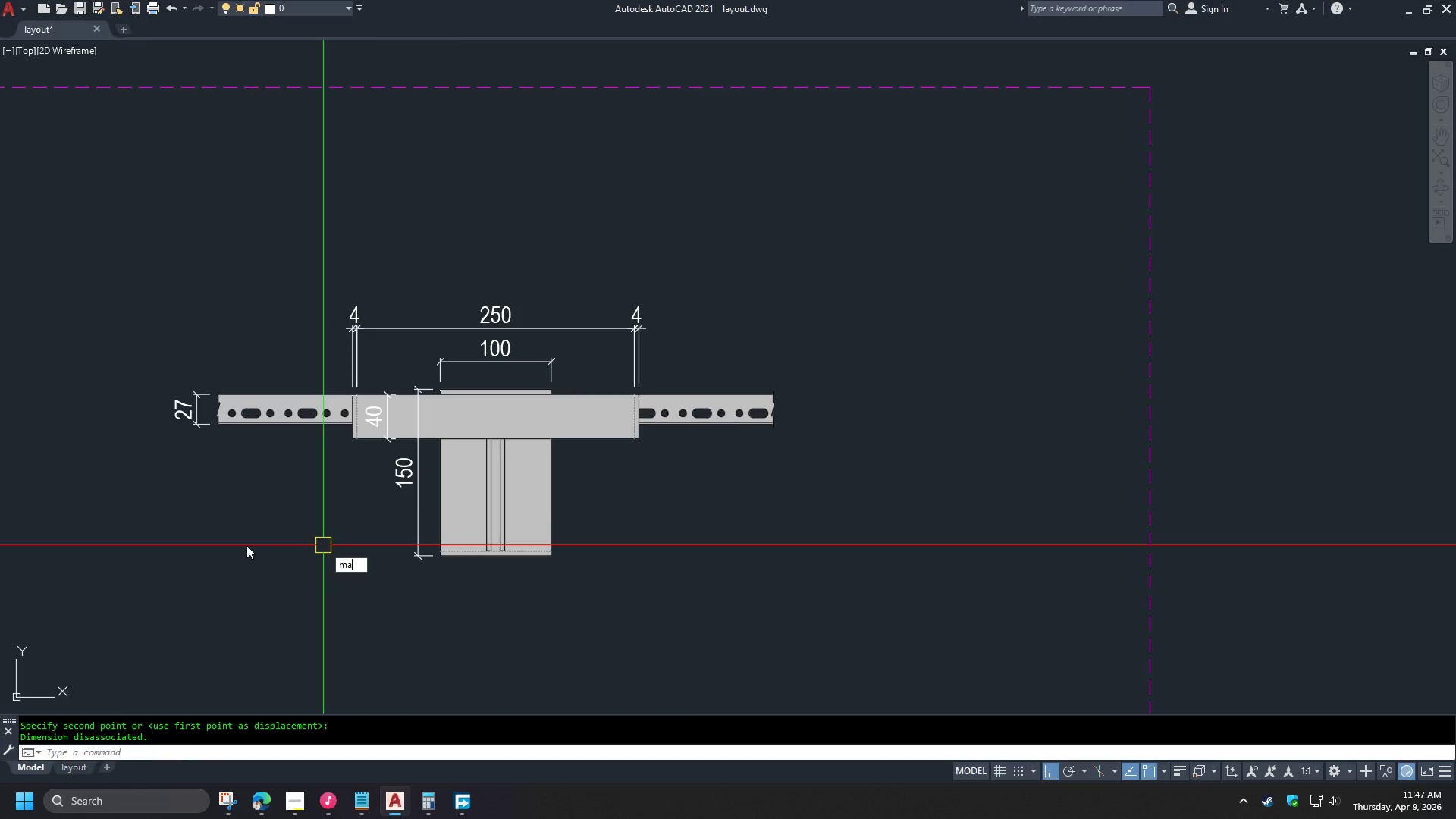 
key(Space)
 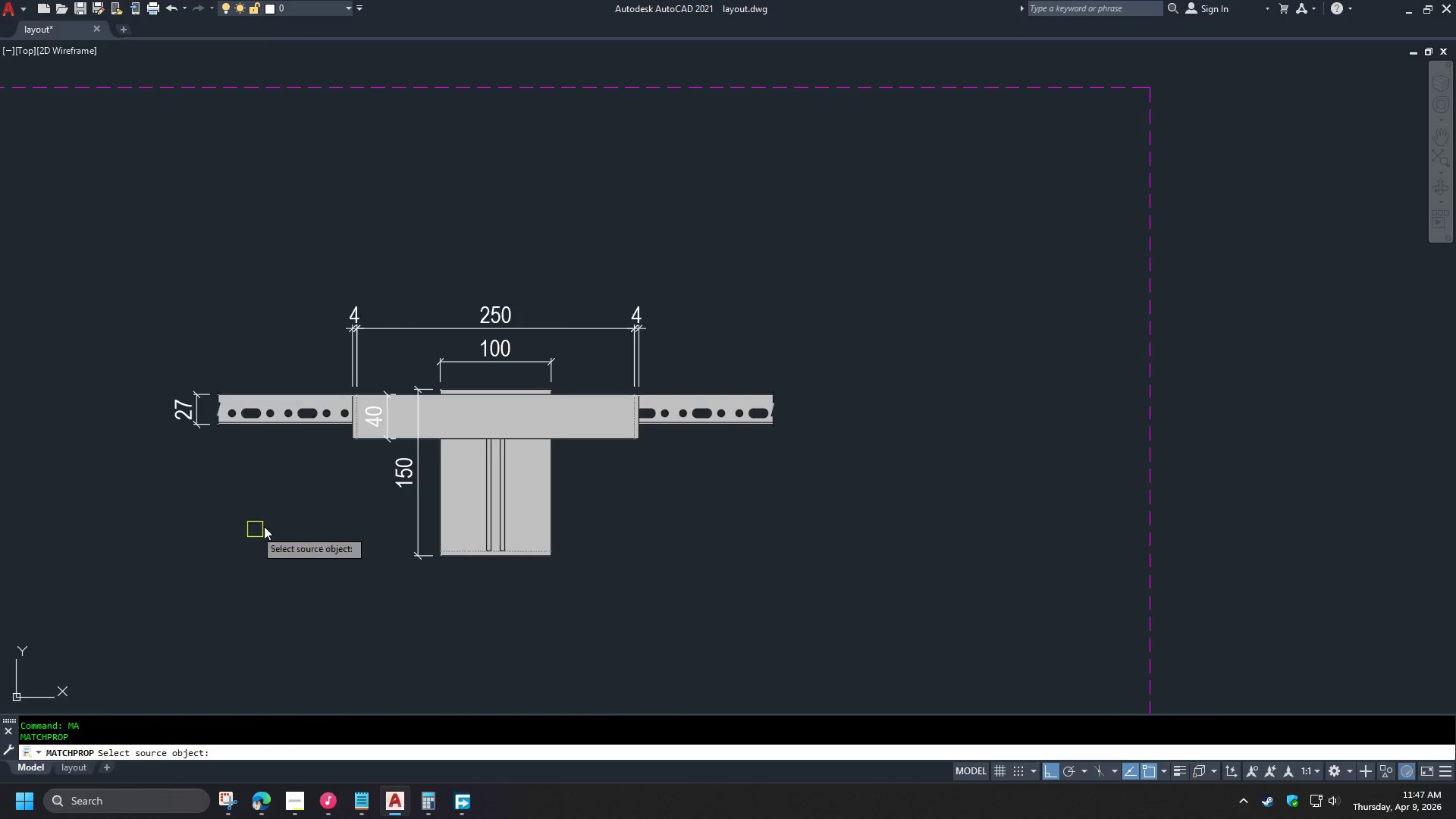 
scroll: coordinate [275, 519], scroll_direction: none, amount: 0.0
 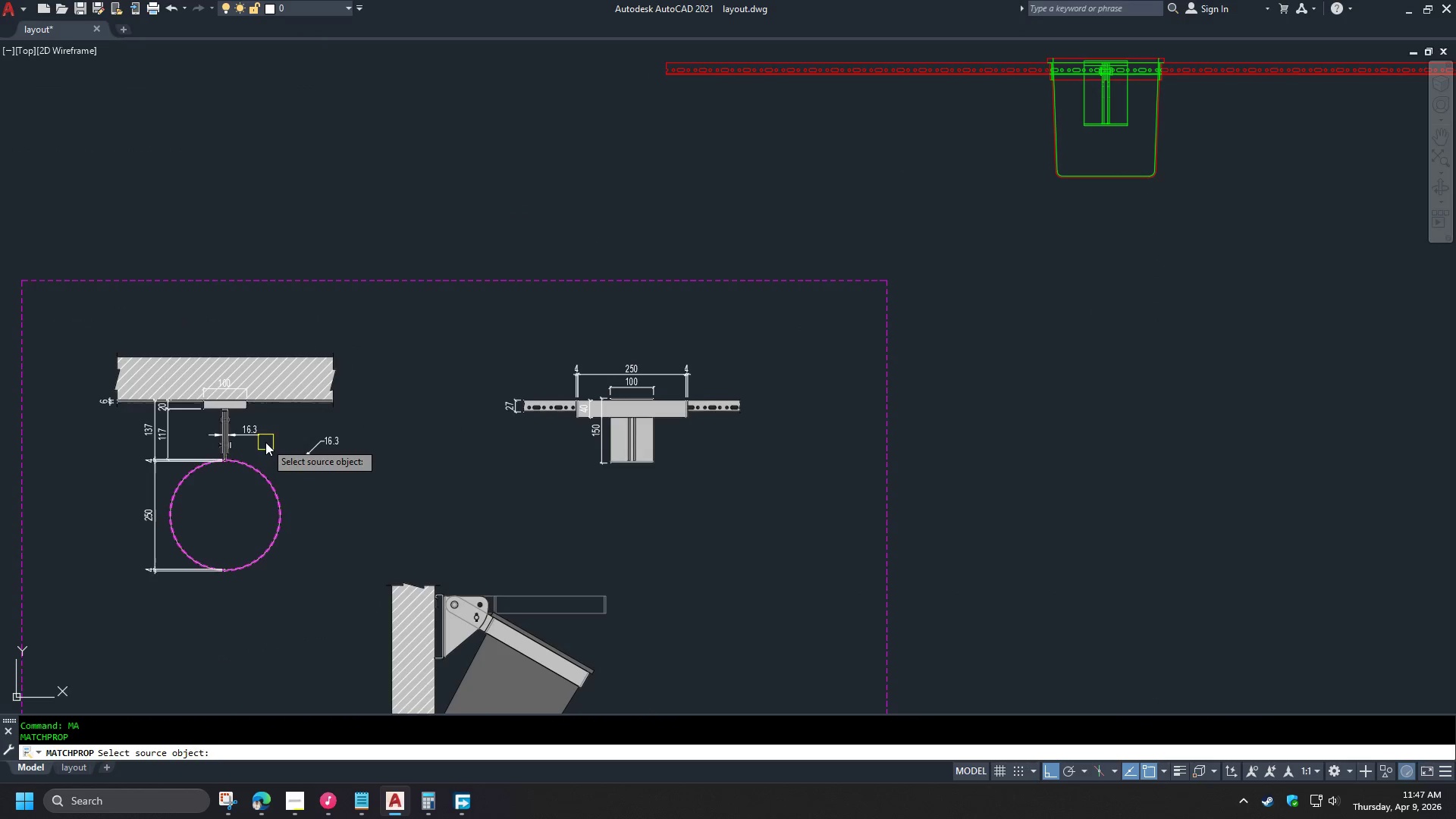 
left_click([257, 435])
 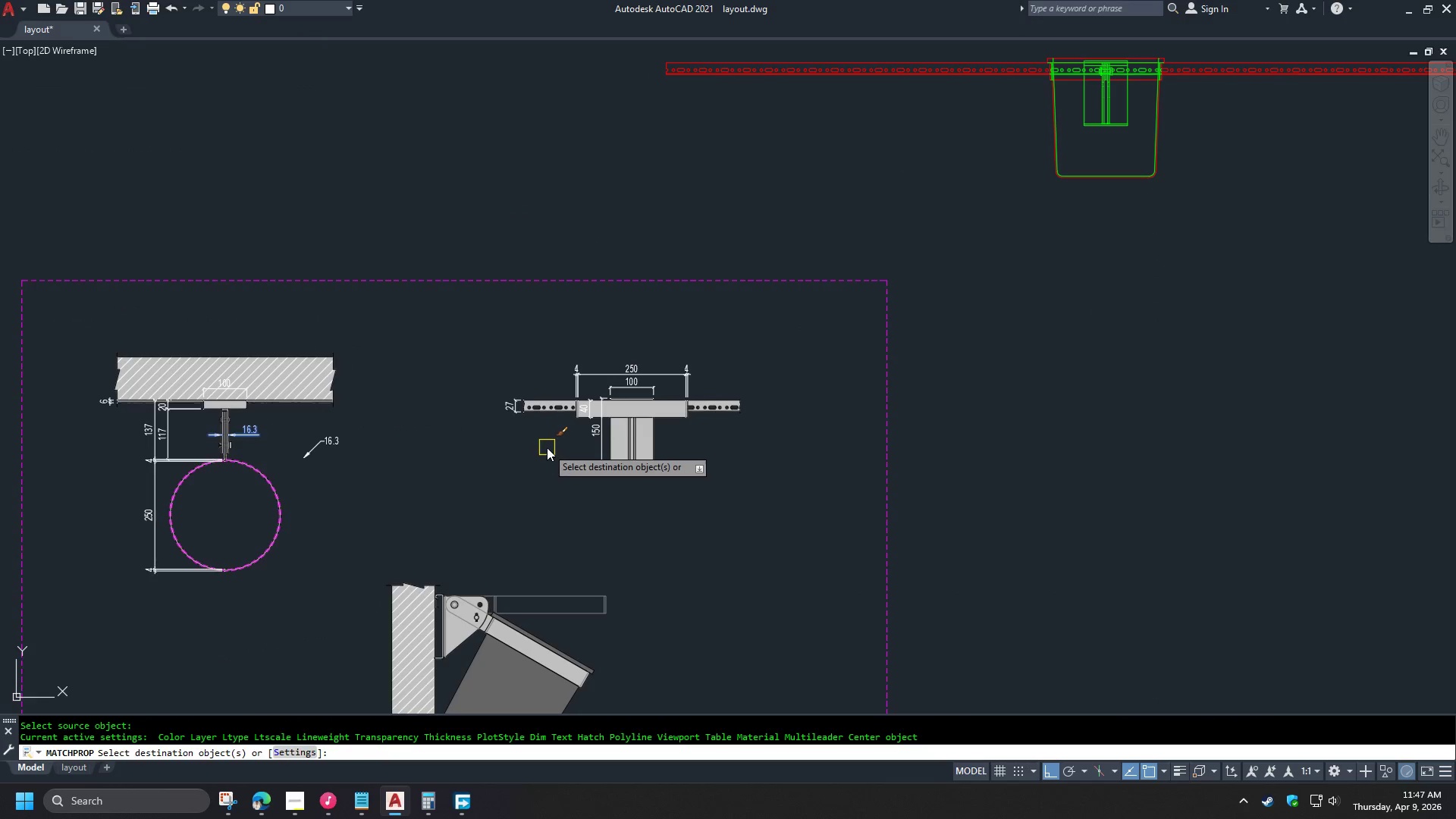 
scroll: coordinate [593, 427], scroll_direction: up, amount: 3.0
 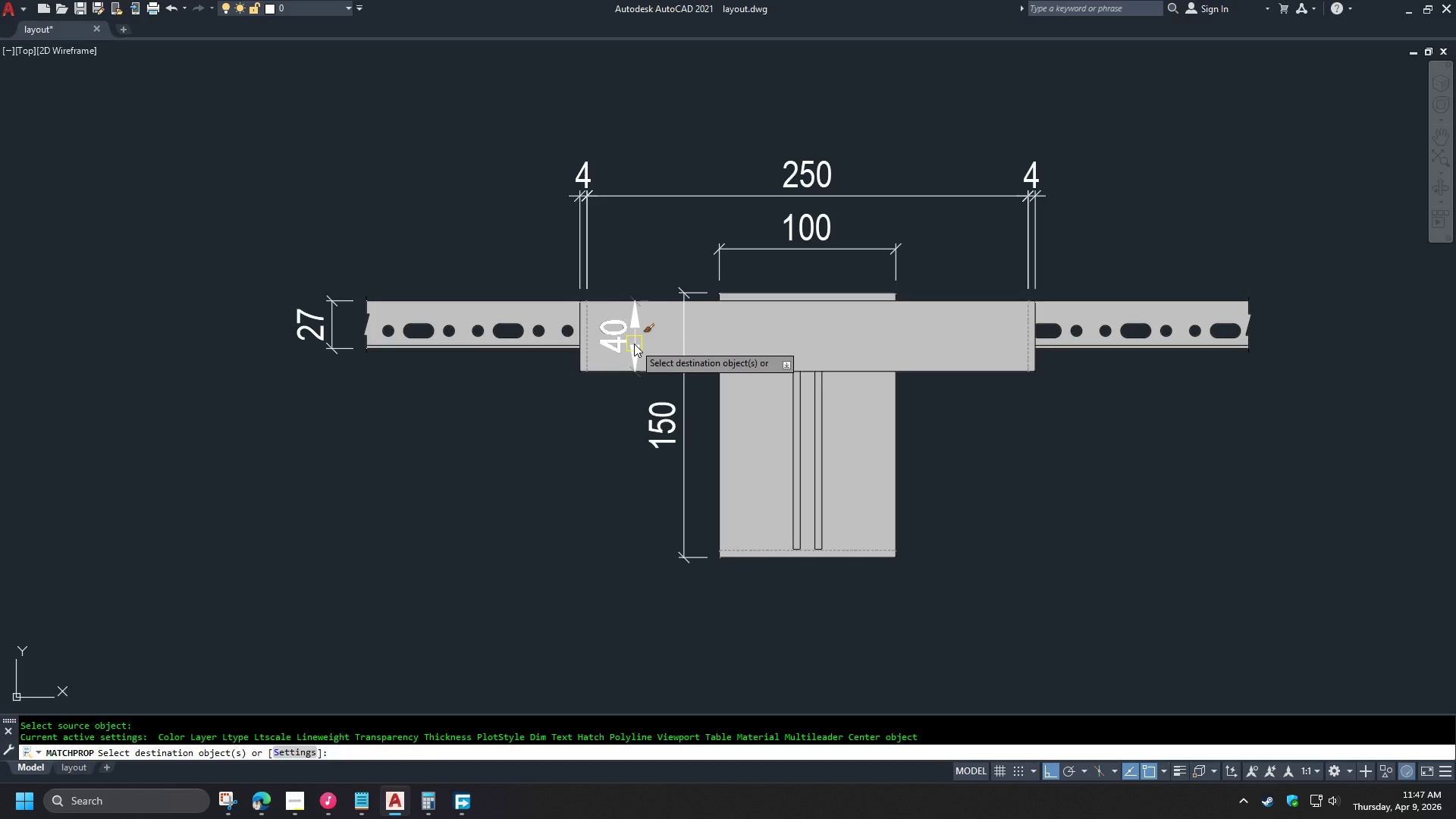 
left_click([634, 344])
 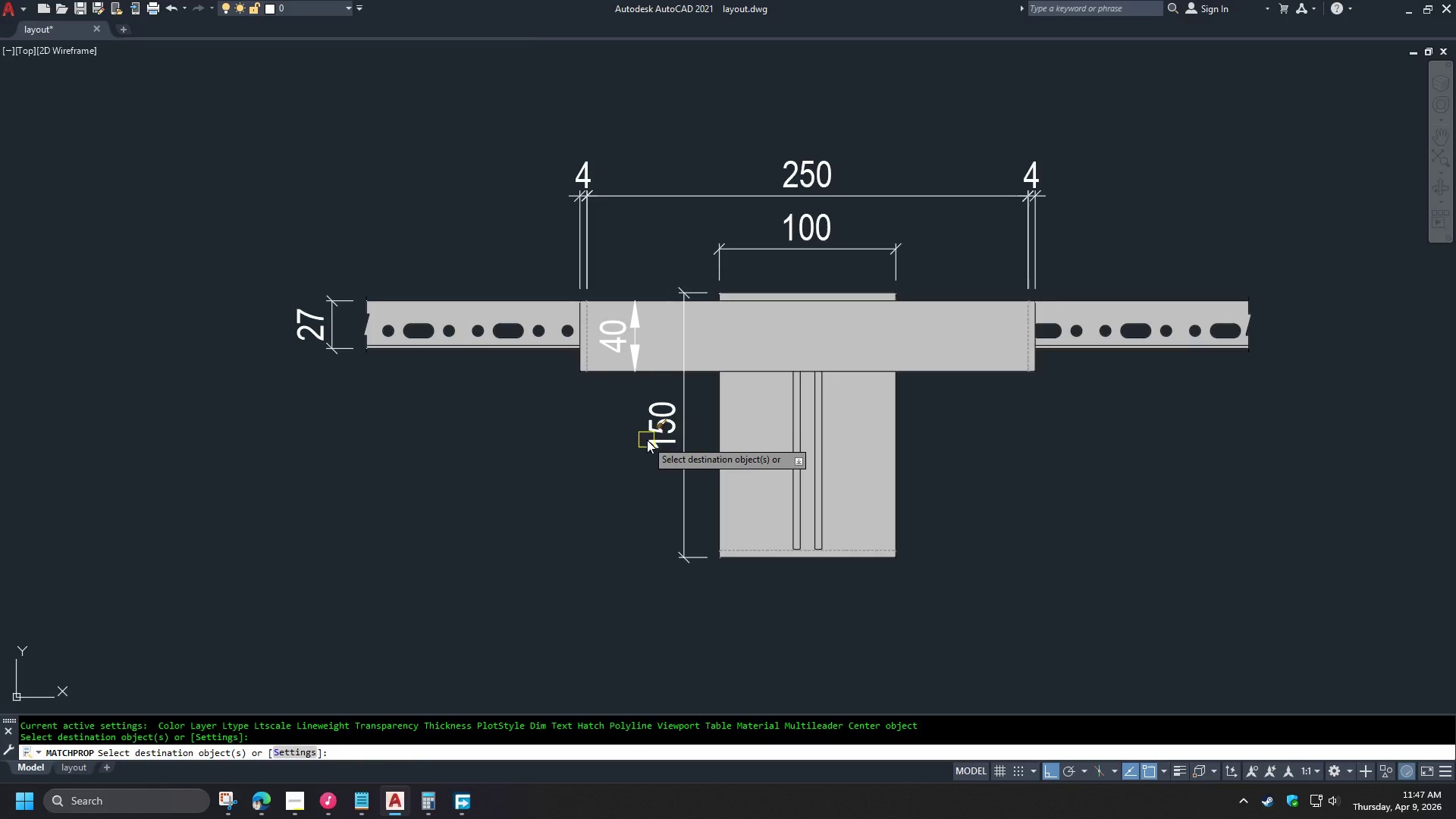 
scroll: coordinate [655, 444], scroll_direction: up, amount: 1.0
 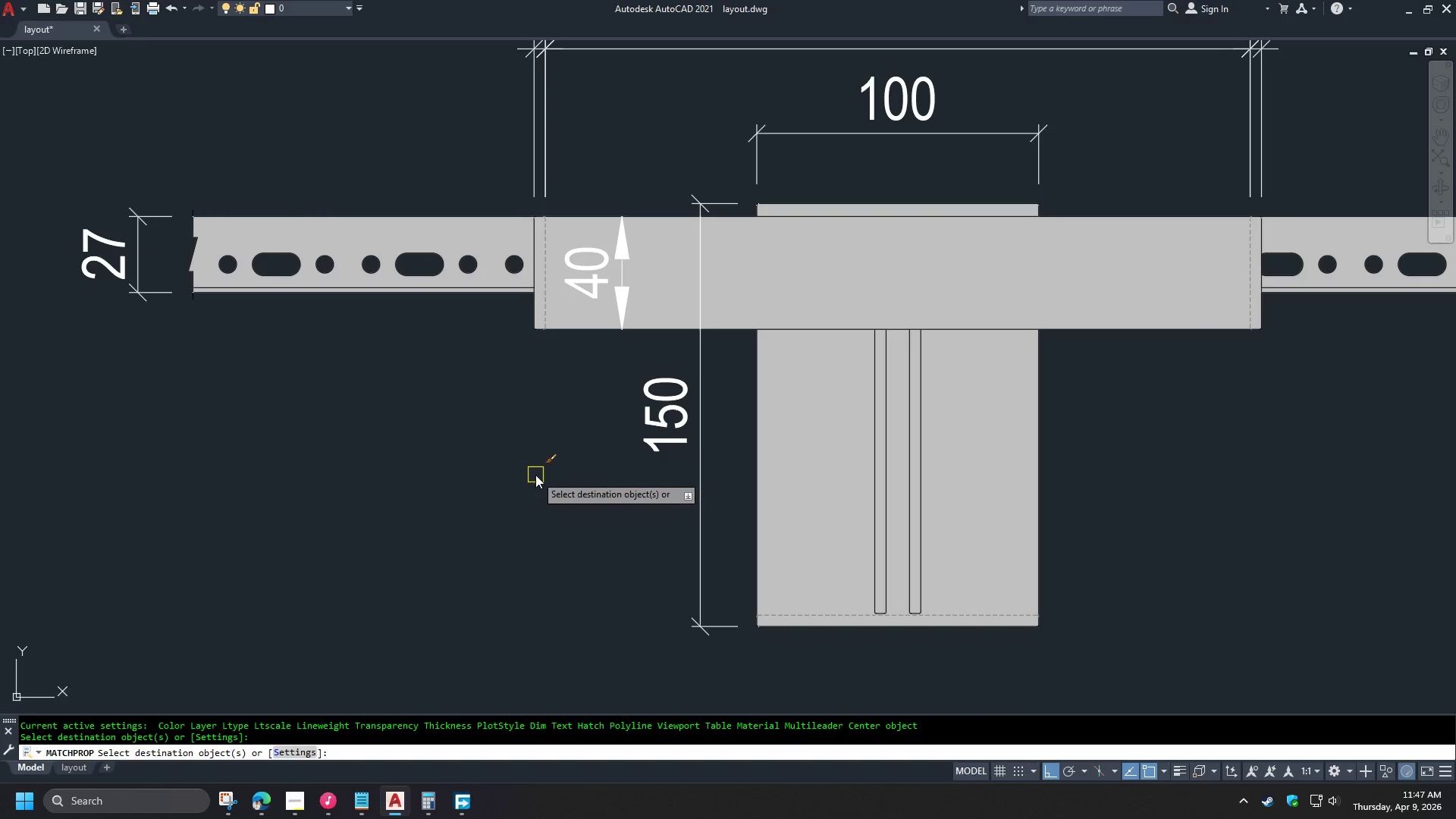 
wait(5.6)
 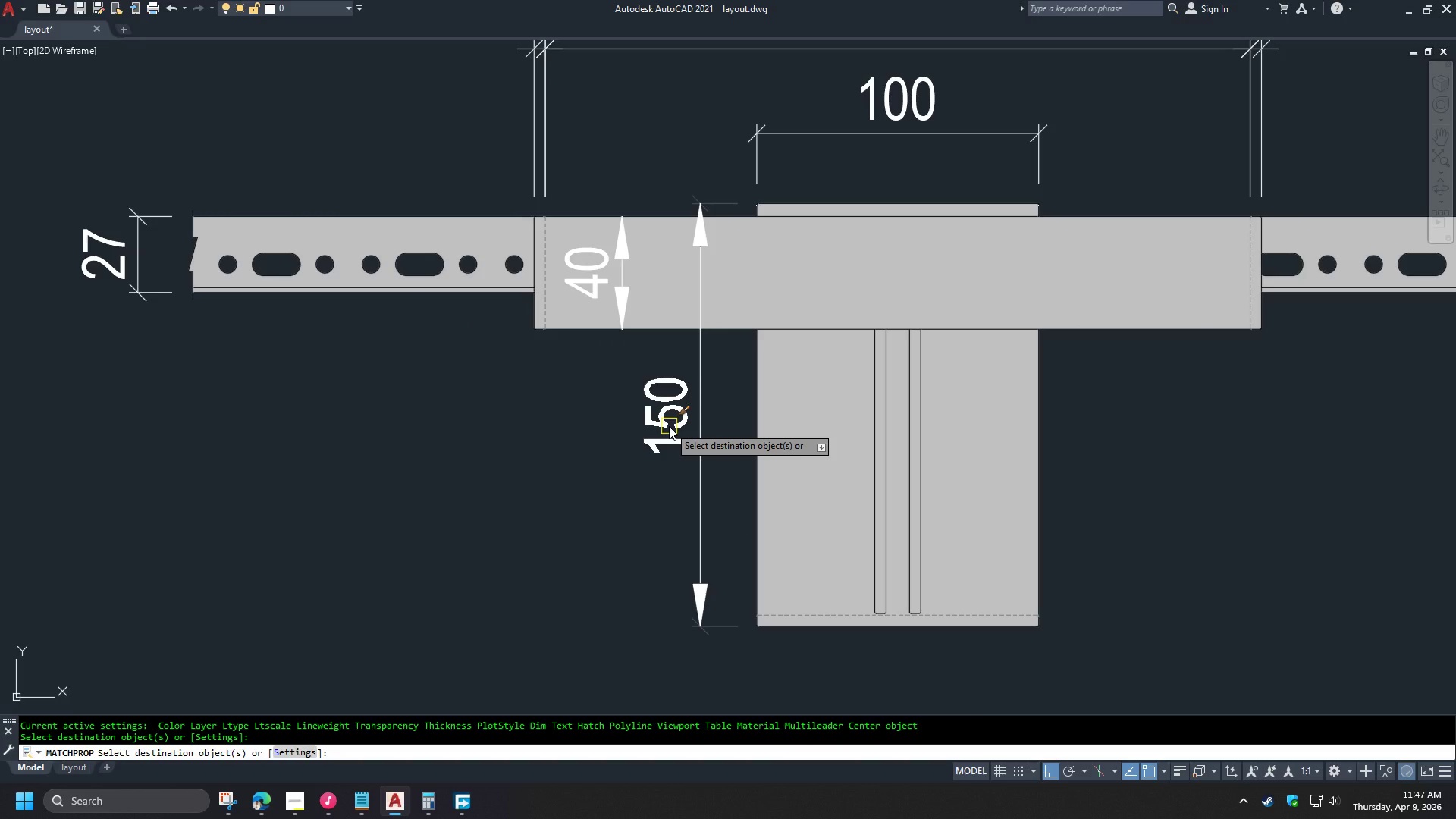 
key(Space)
 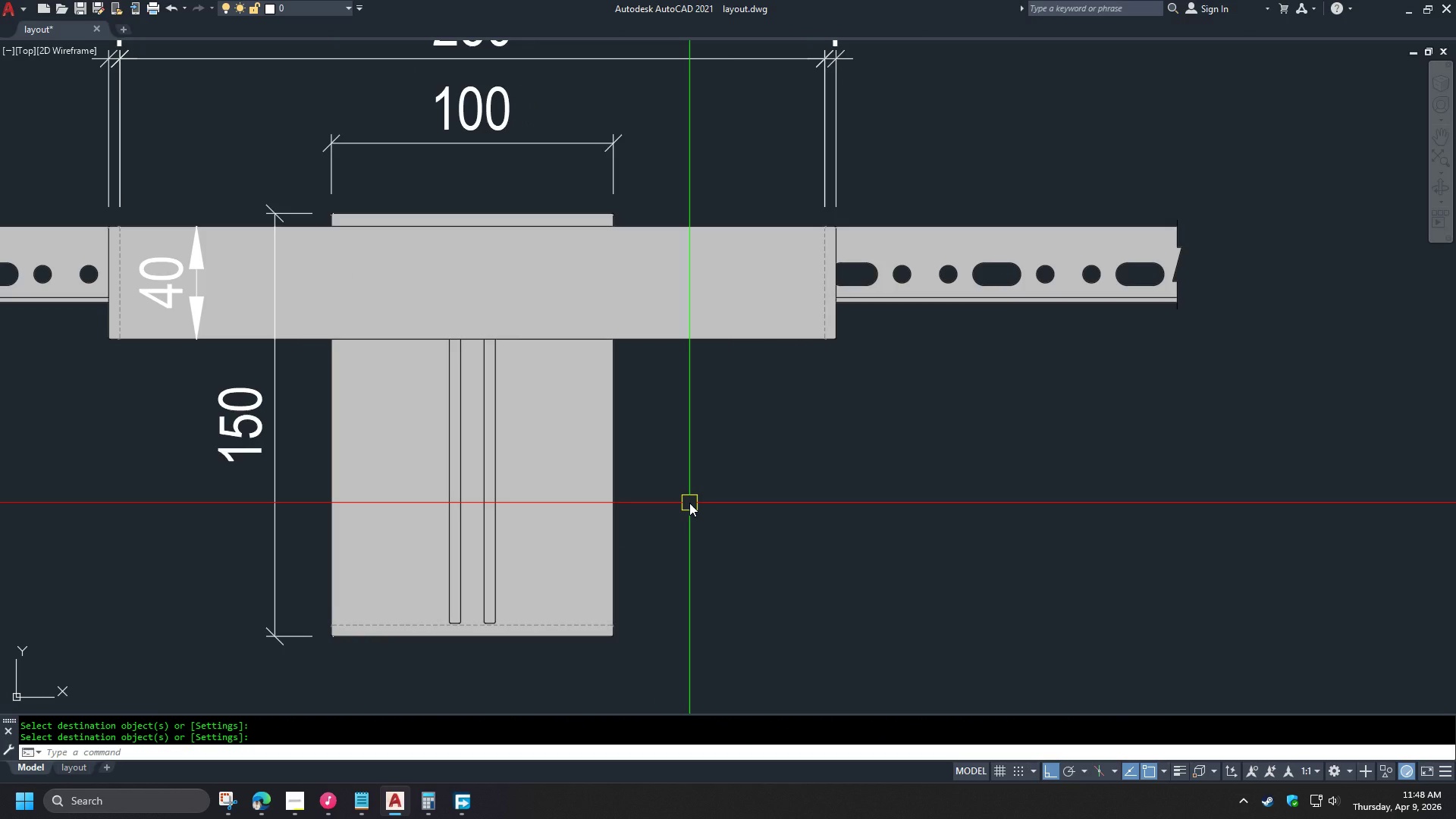 
scroll: coordinate [685, 482], scroll_direction: down, amount: 1.0
 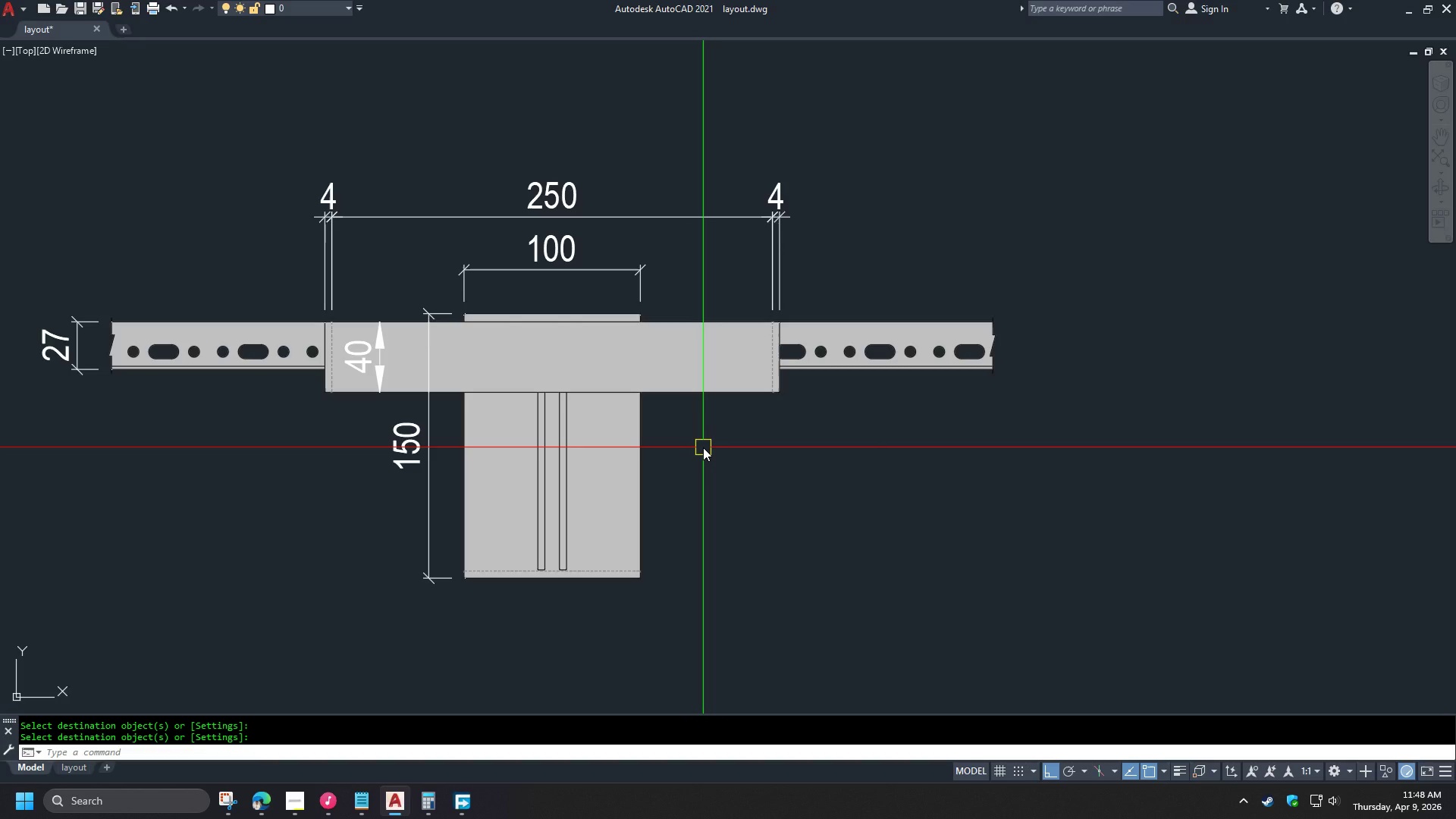 
type(di )
key(Escape)
 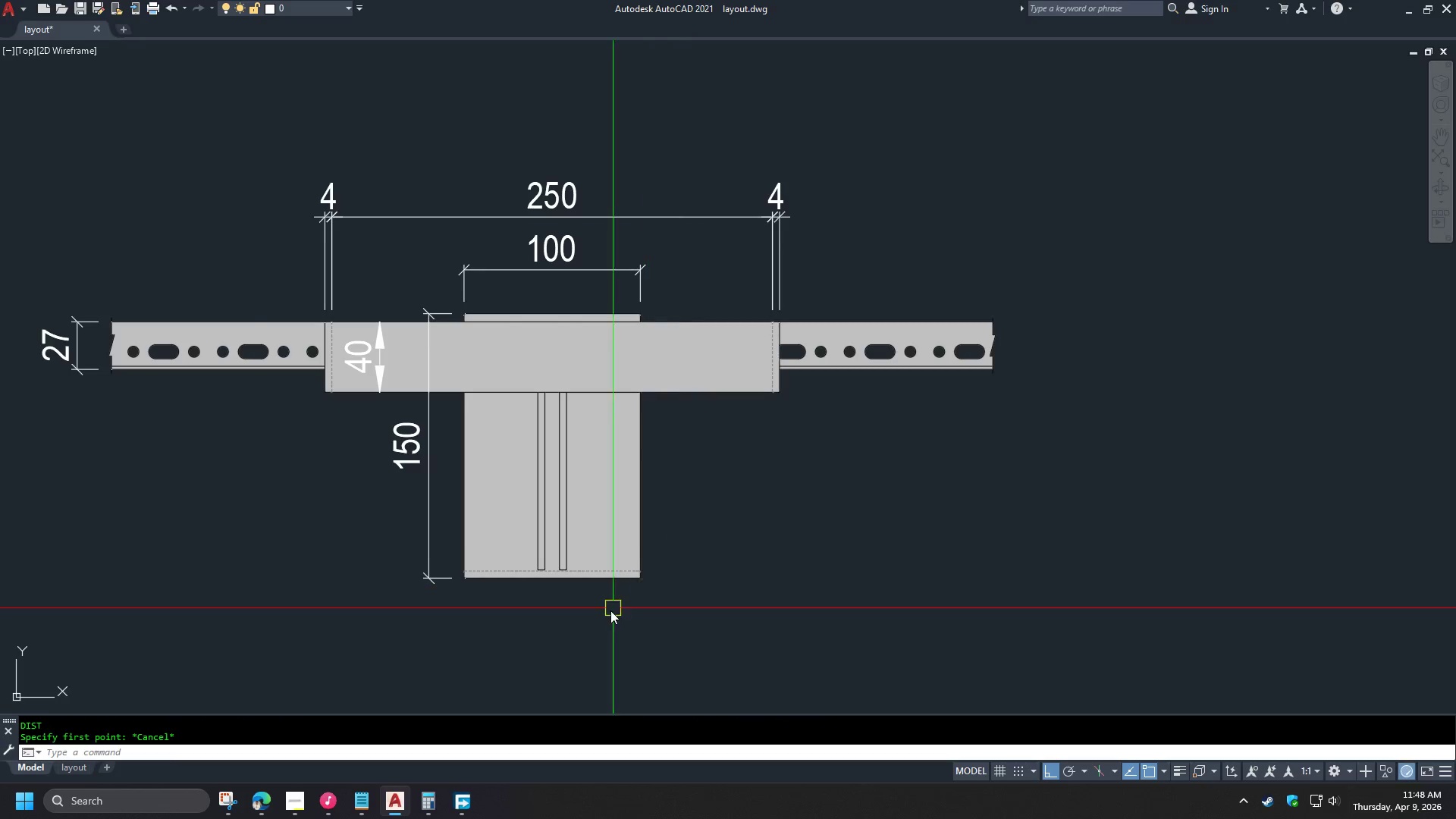 
key(D)
 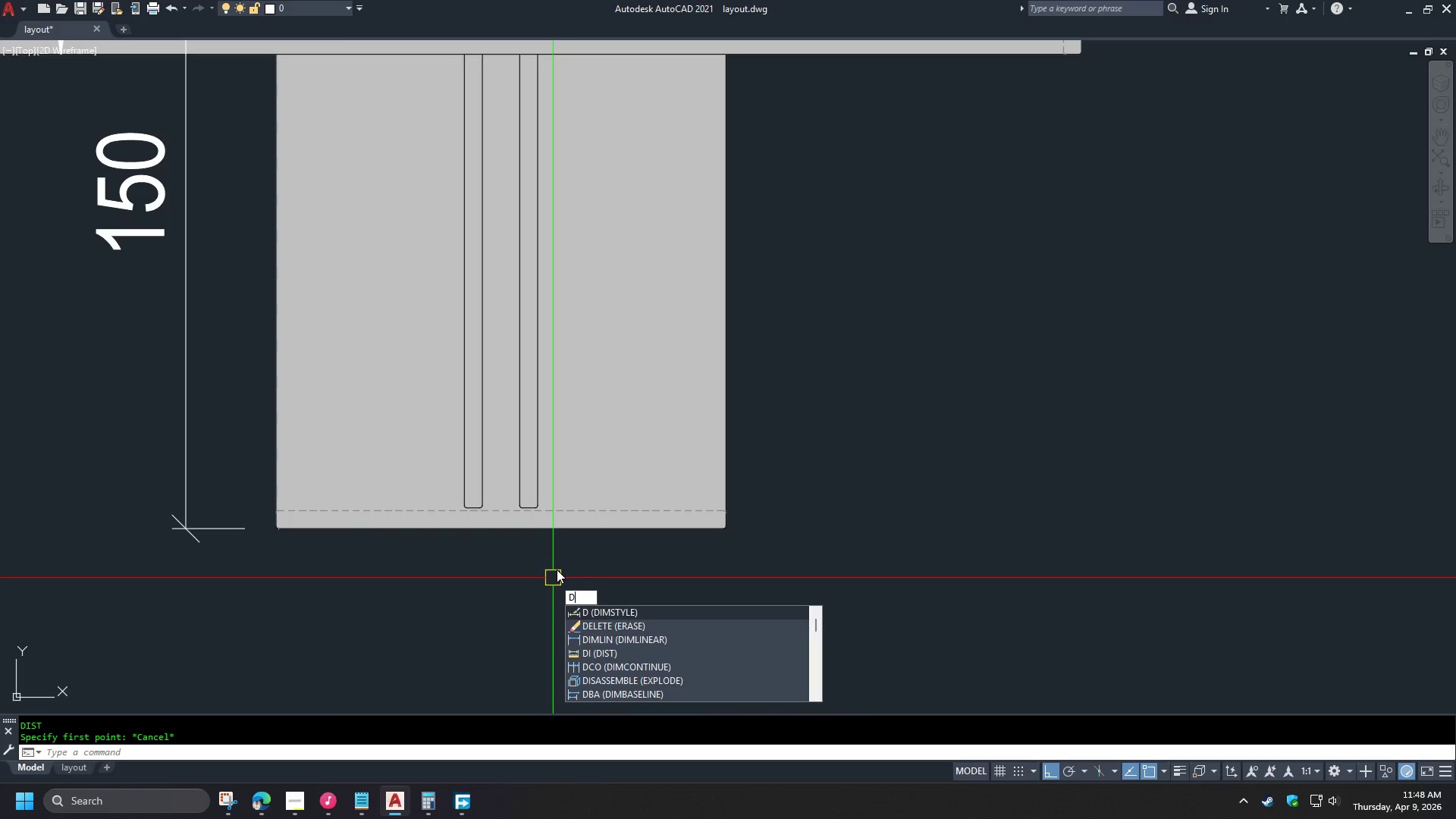 
scroll: coordinate [577, 607], scroll_direction: up, amount: 2.0
 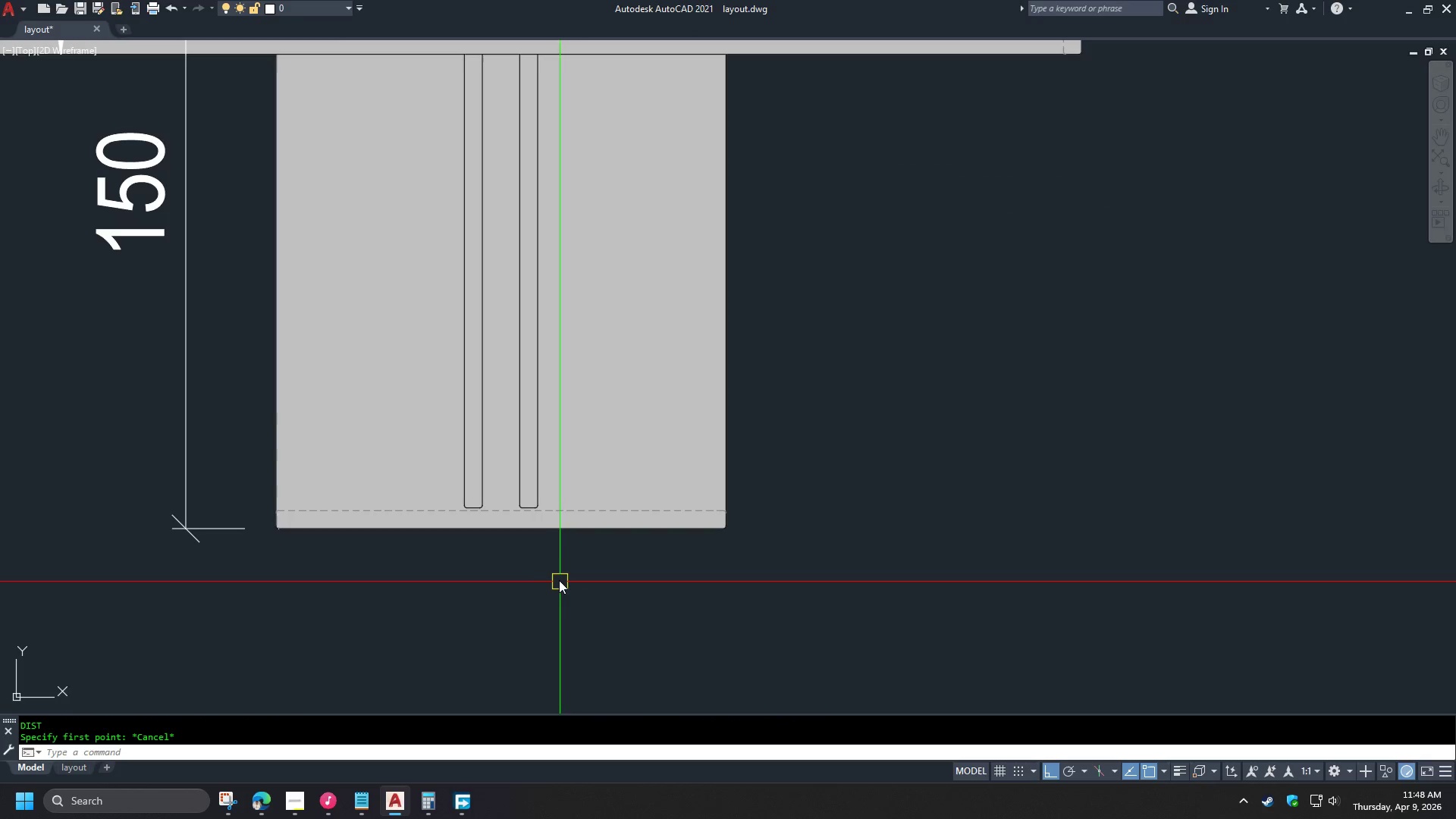 
type(li)
 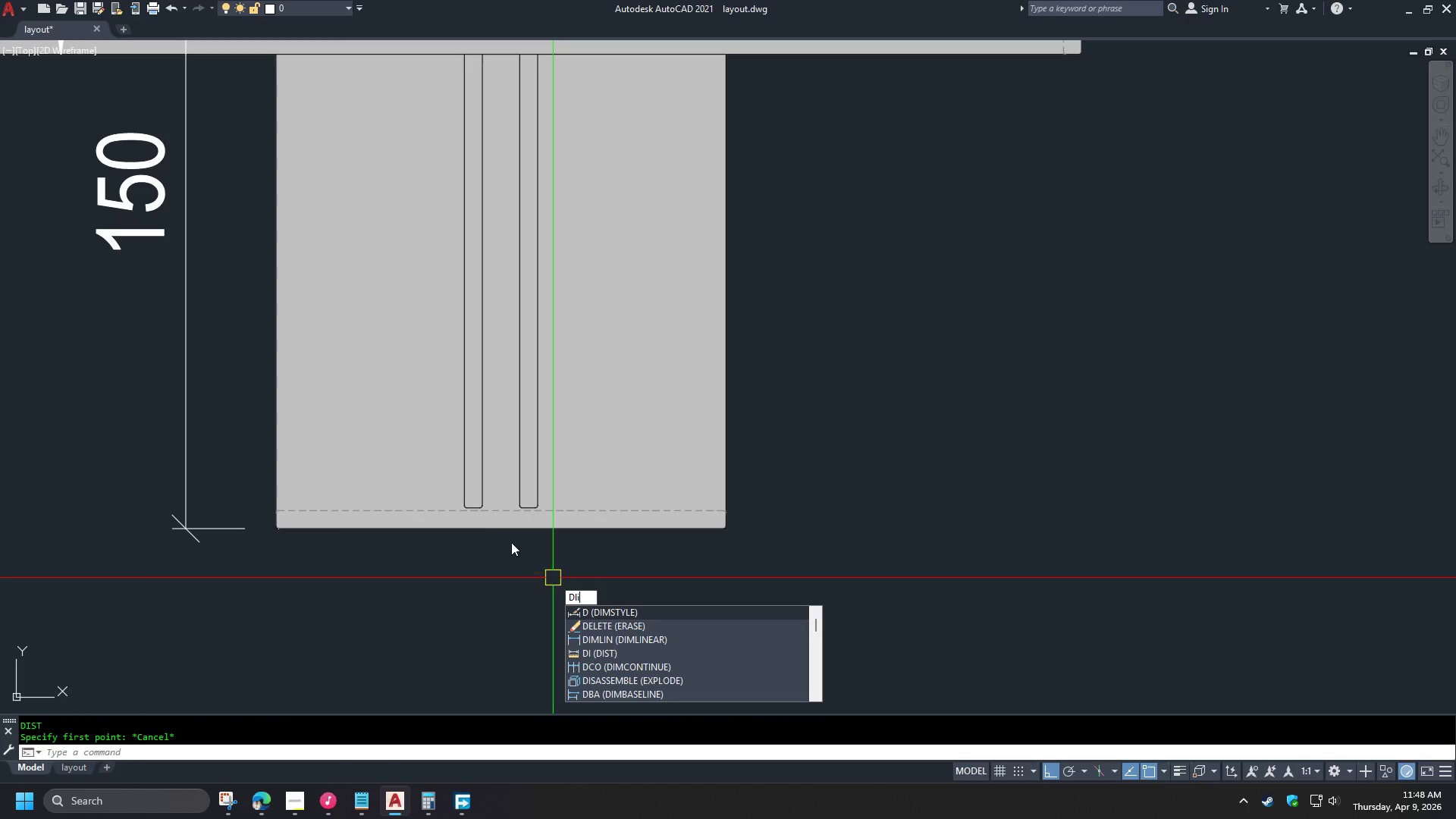 
type( end )
 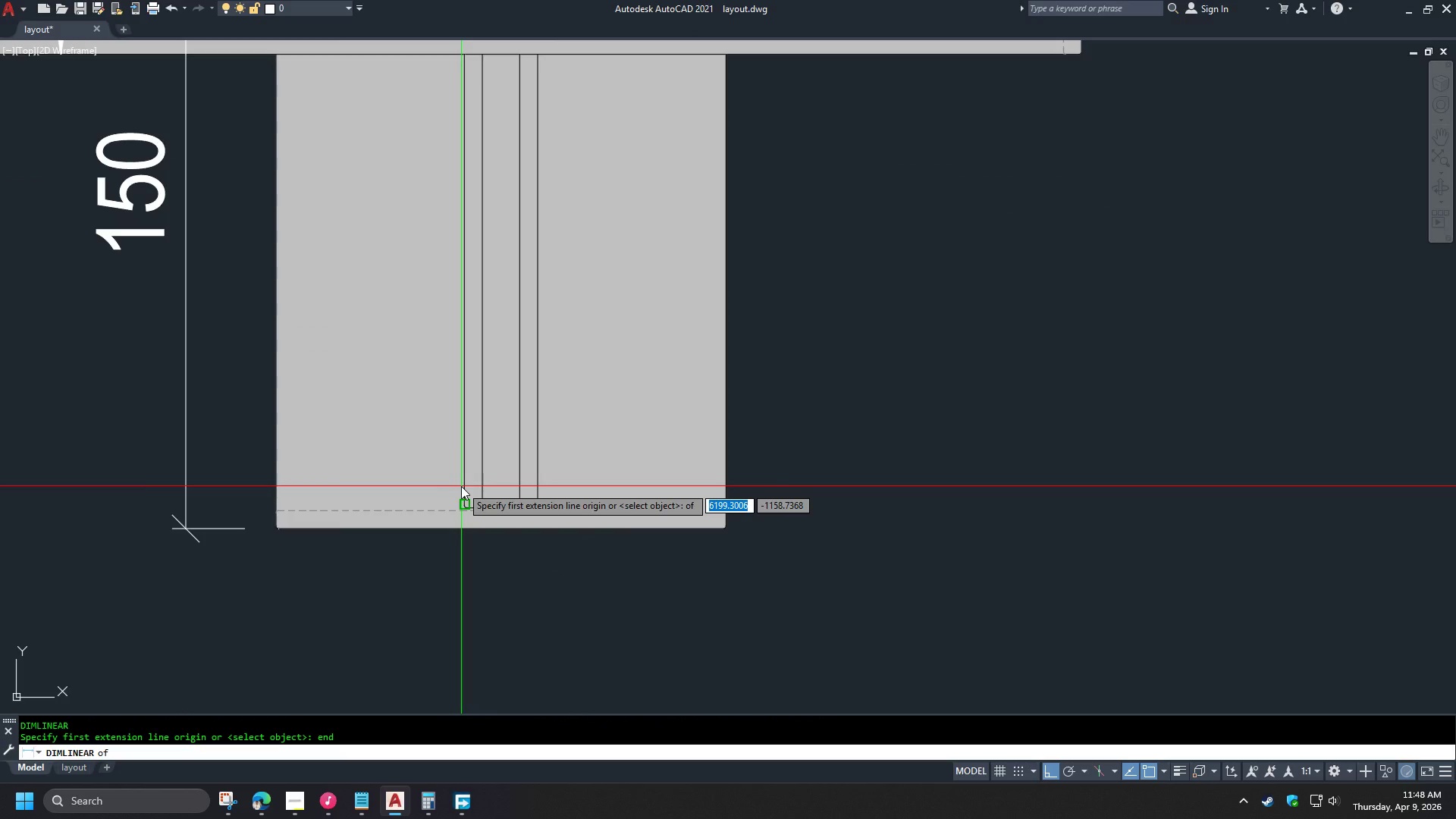 
left_click([461, 486])
 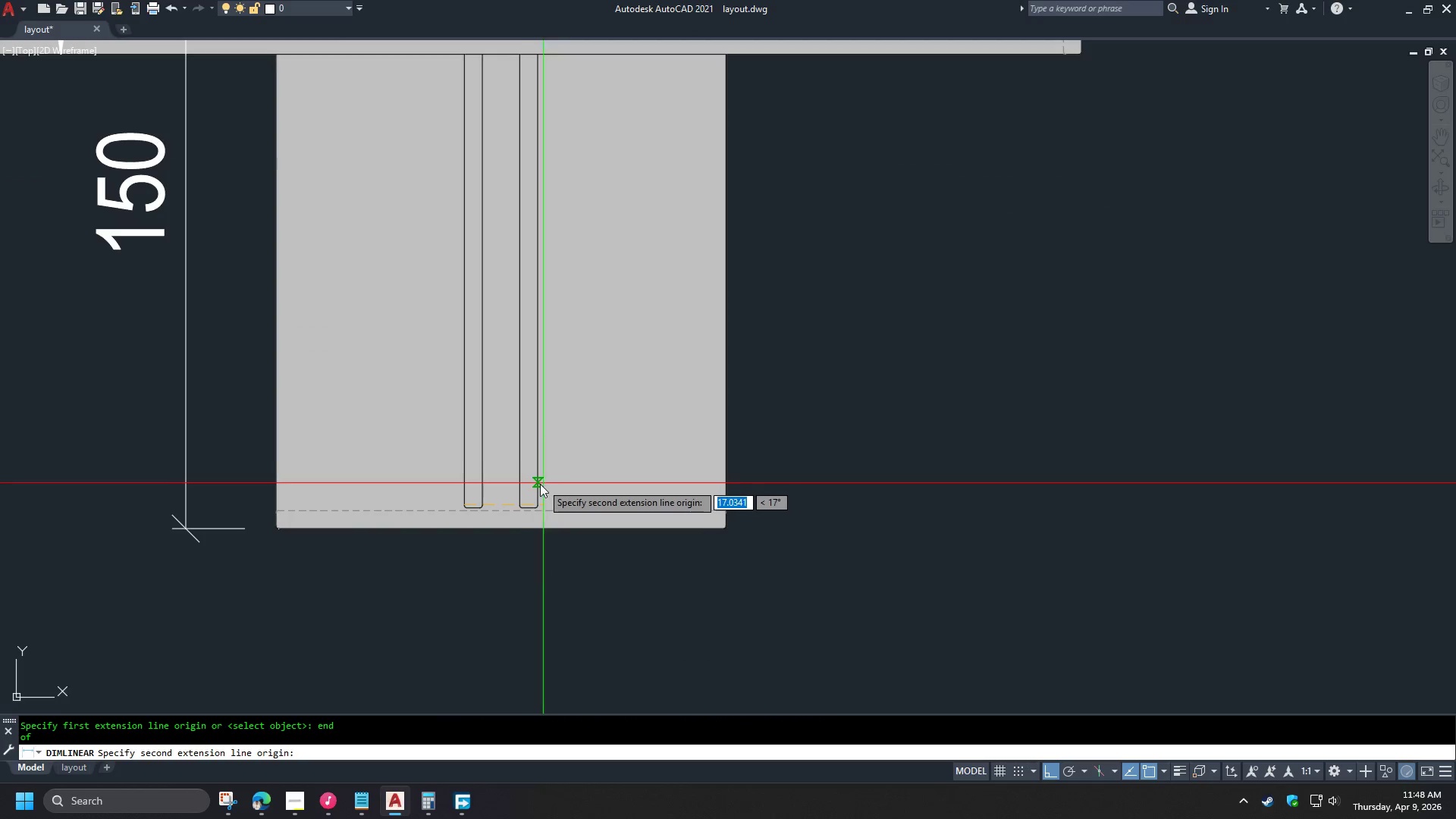 
type(end )
 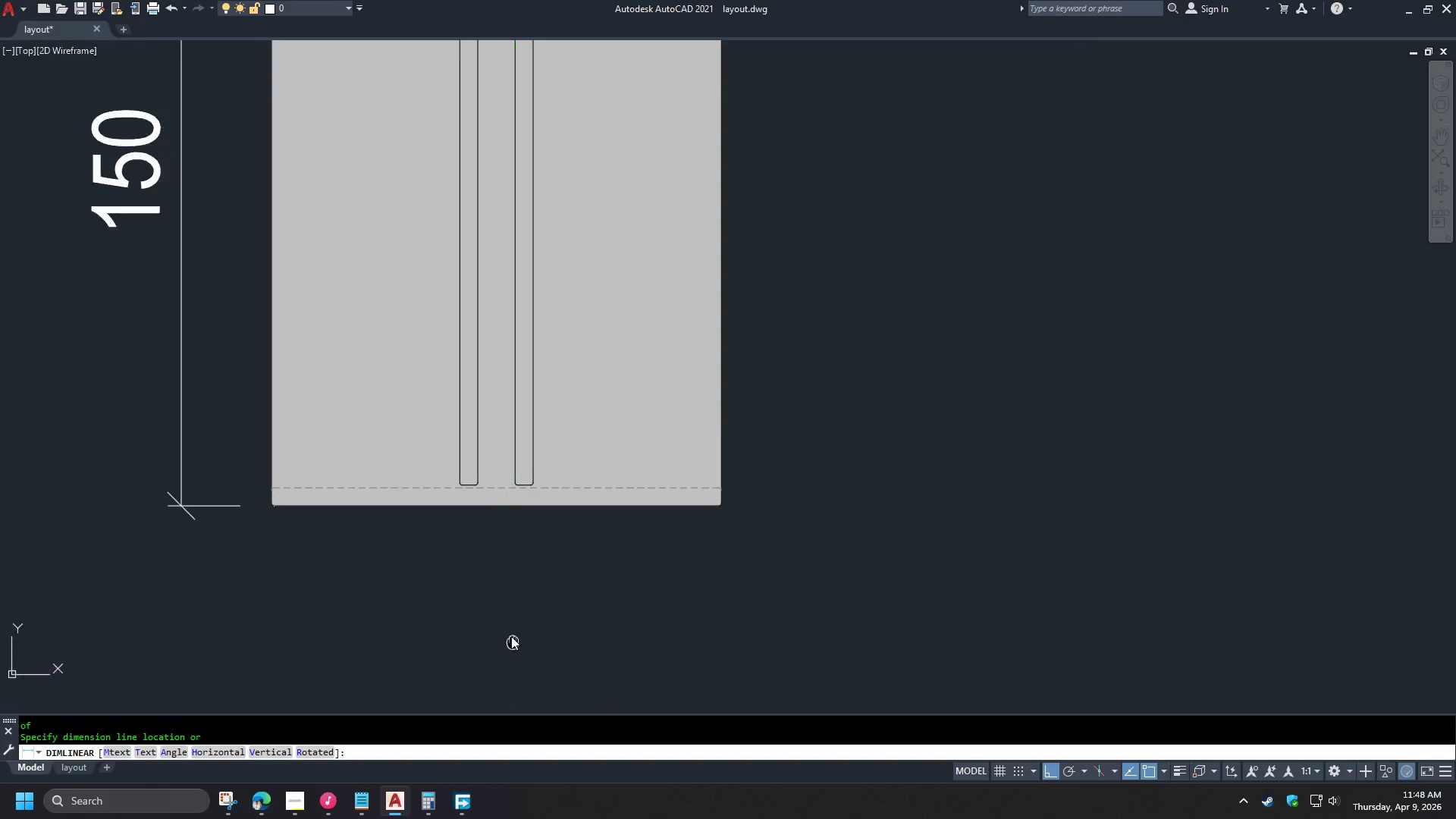 
scroll: coordinate [491, 545], scroll_direction: down, amount: 1.0
 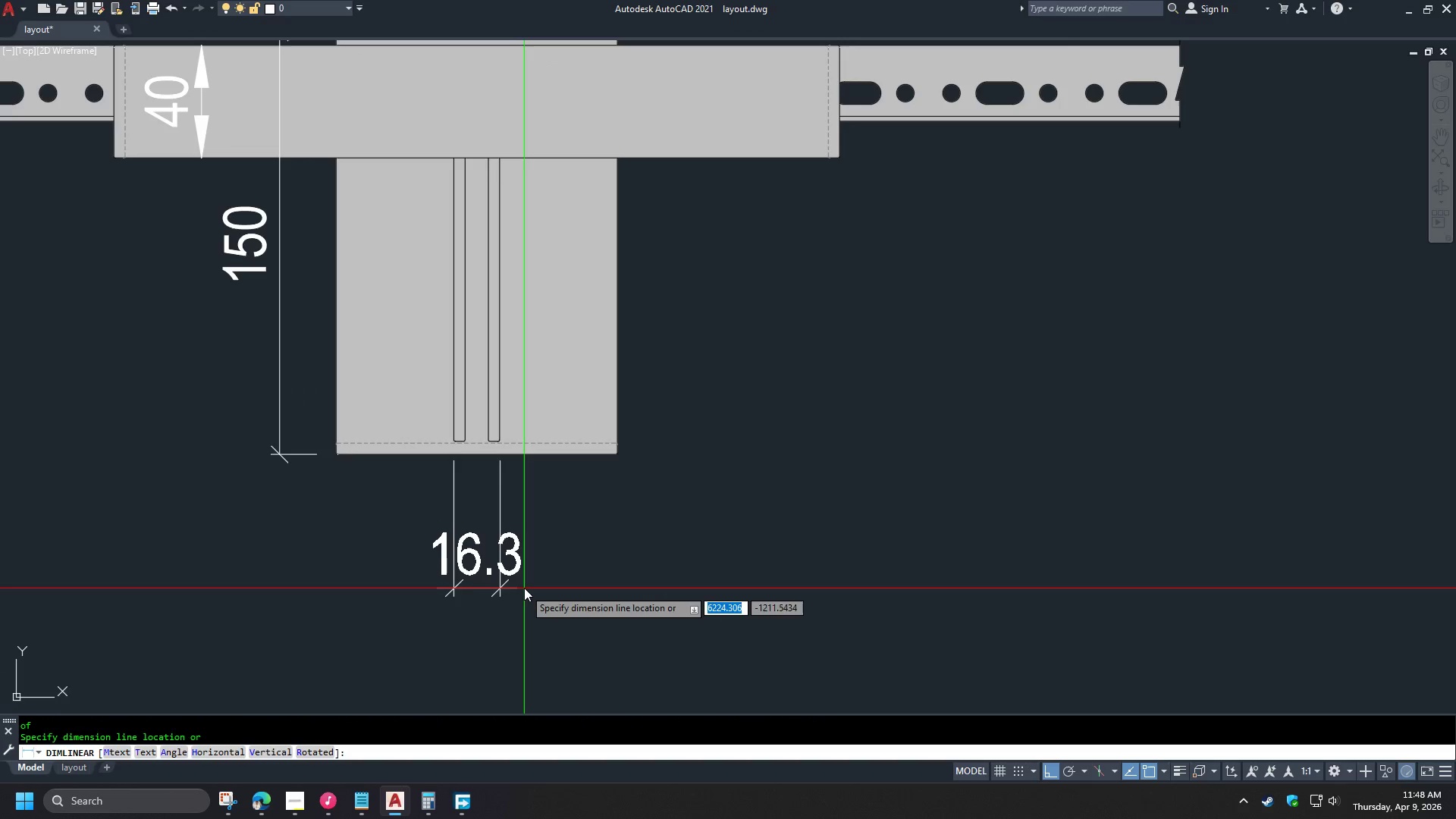 
left_click([524, 554])
 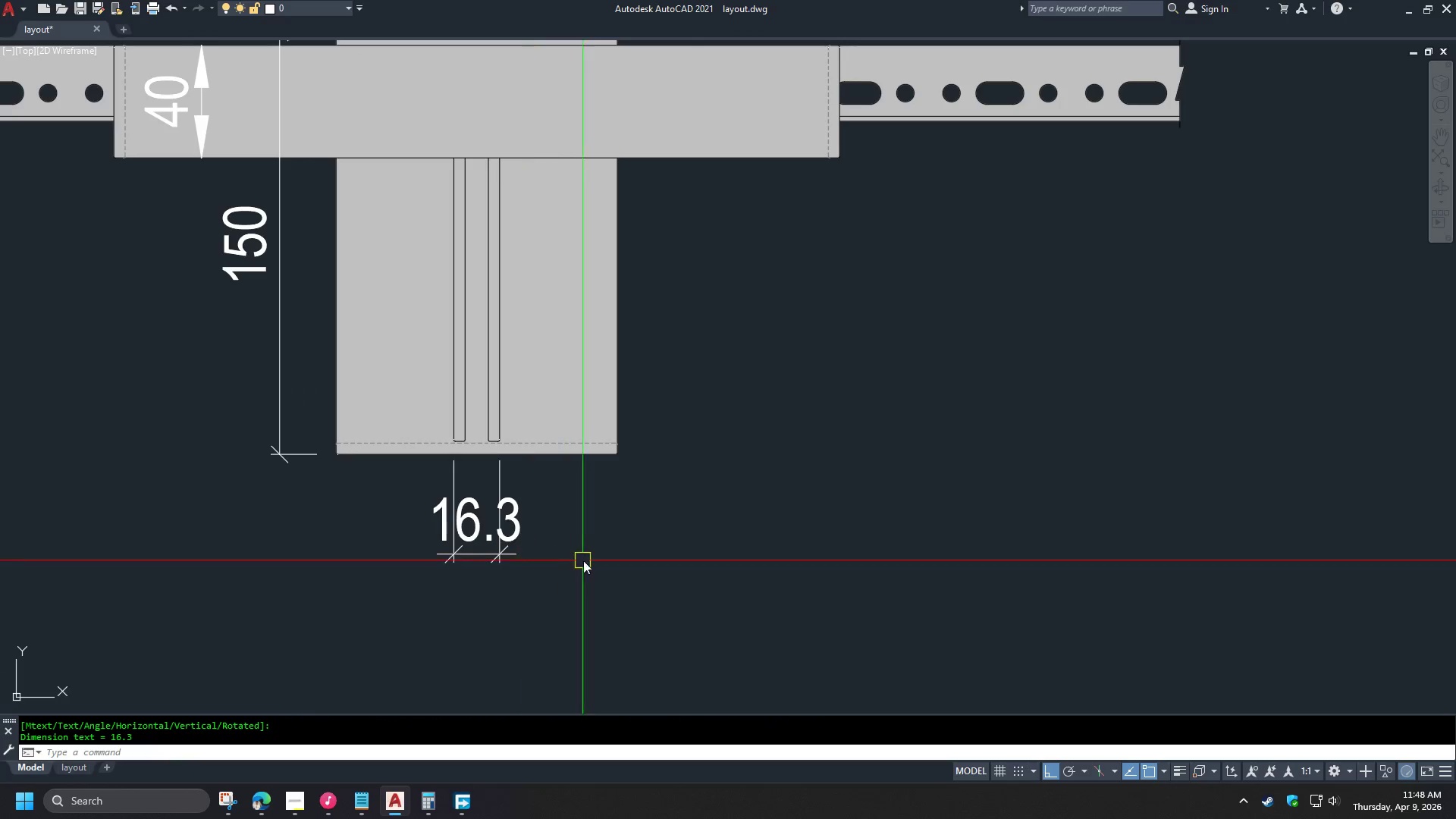 
scroll: coordinate [598, 543], scroll_direction: down, amount: 2.0
 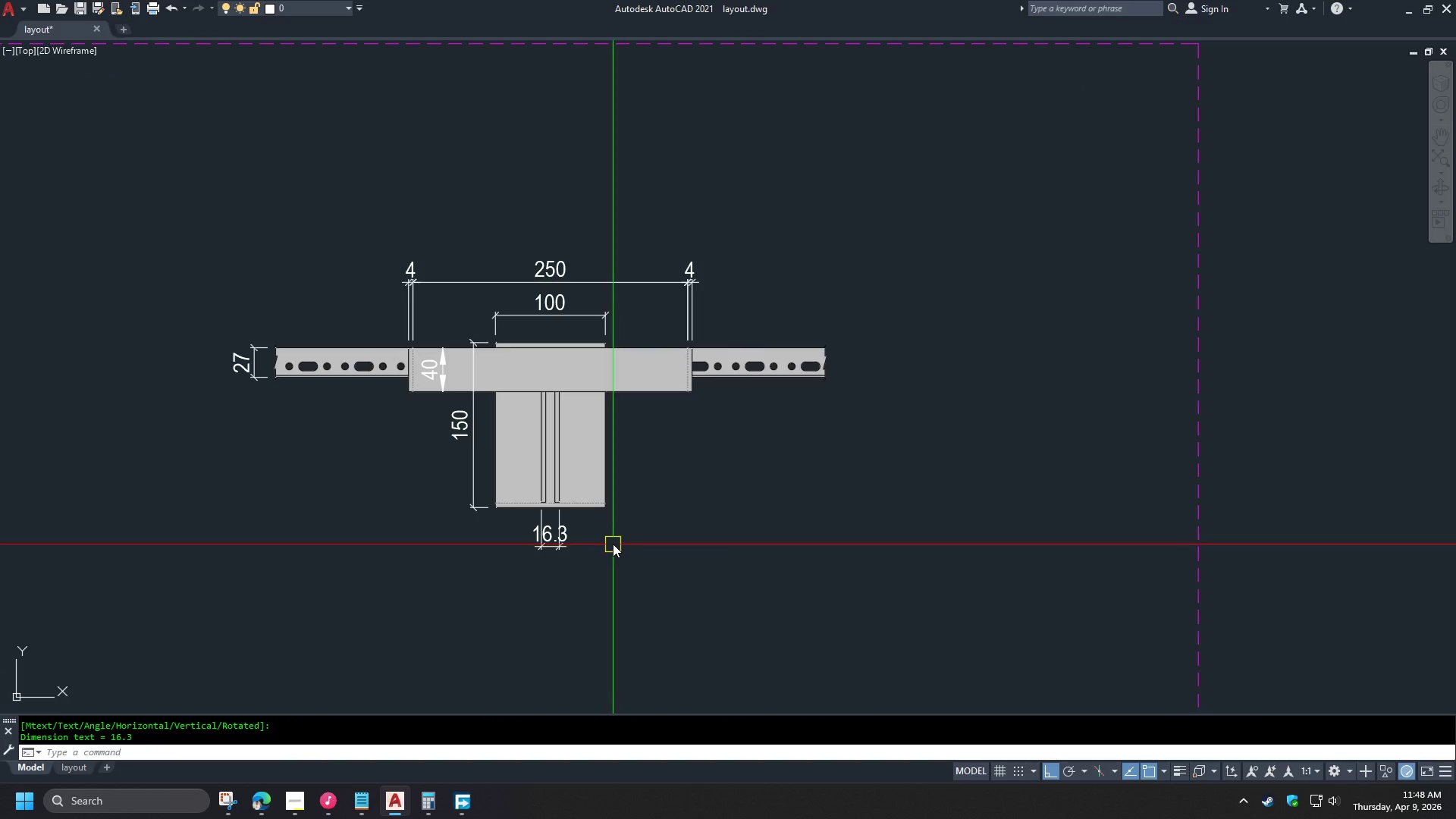 
scroll: coordinate [505, 392], scroll_direction: up, amount: 3.0
 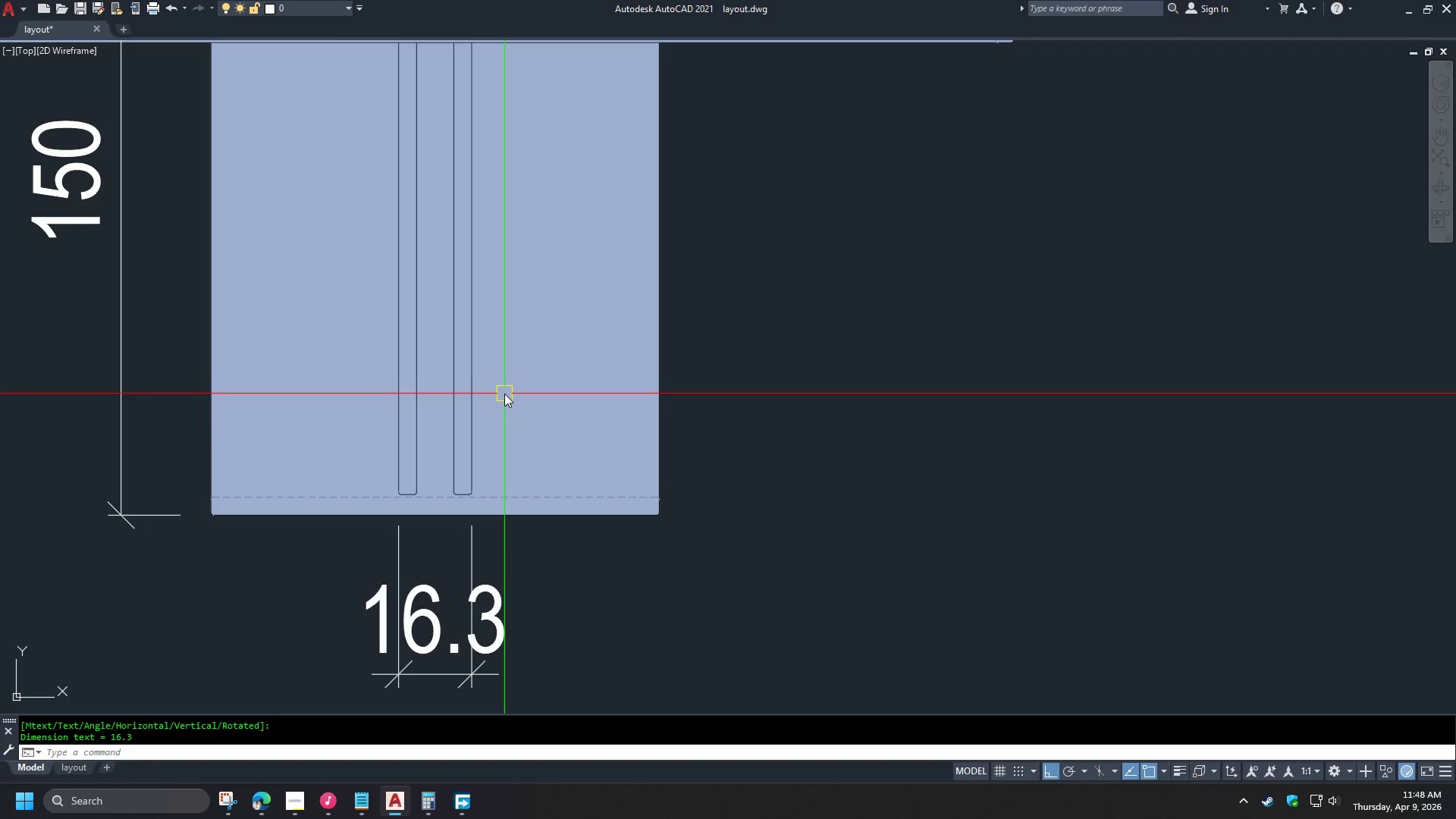 
type(dli )
 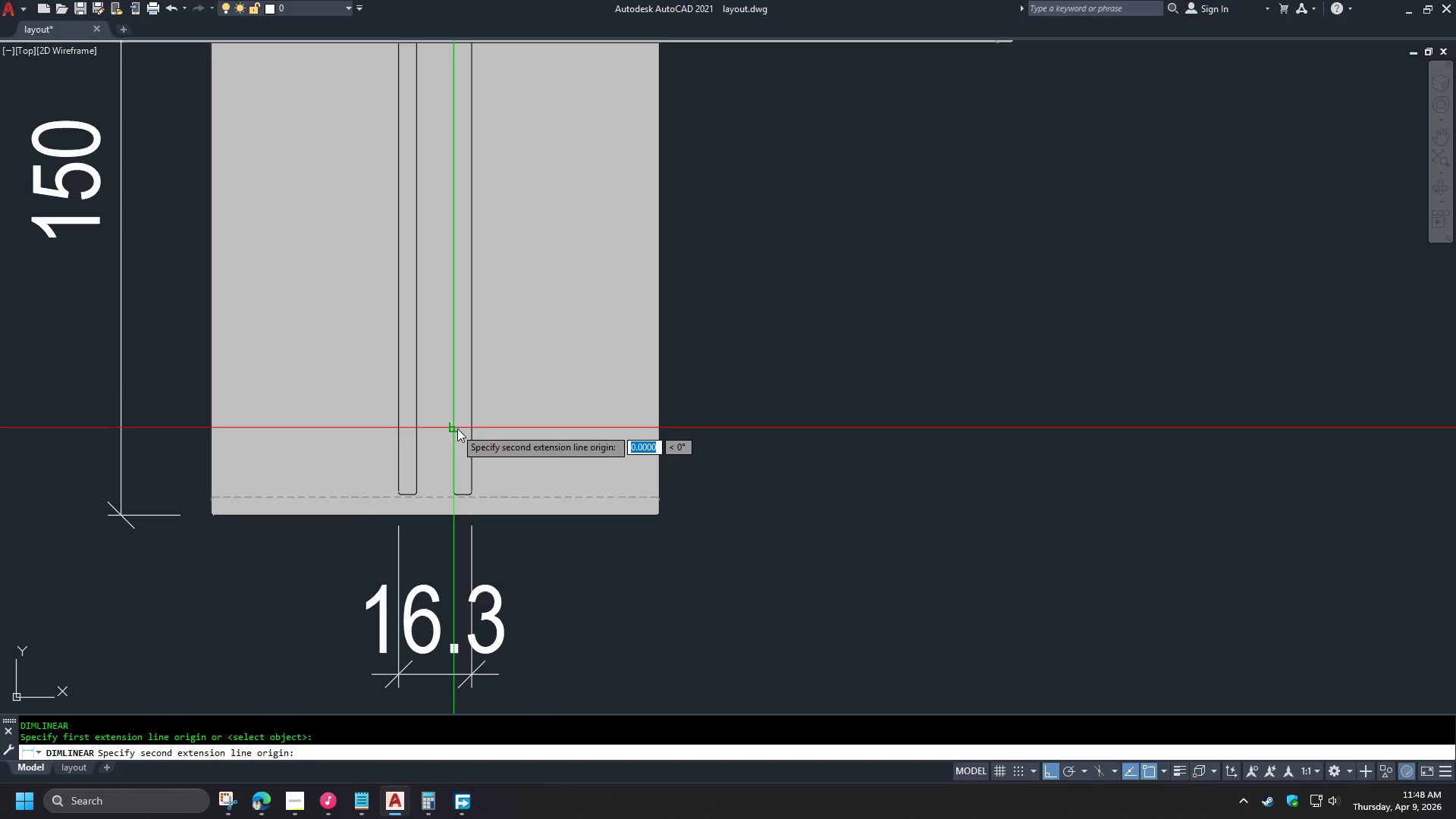 
double_click([473, 429])
 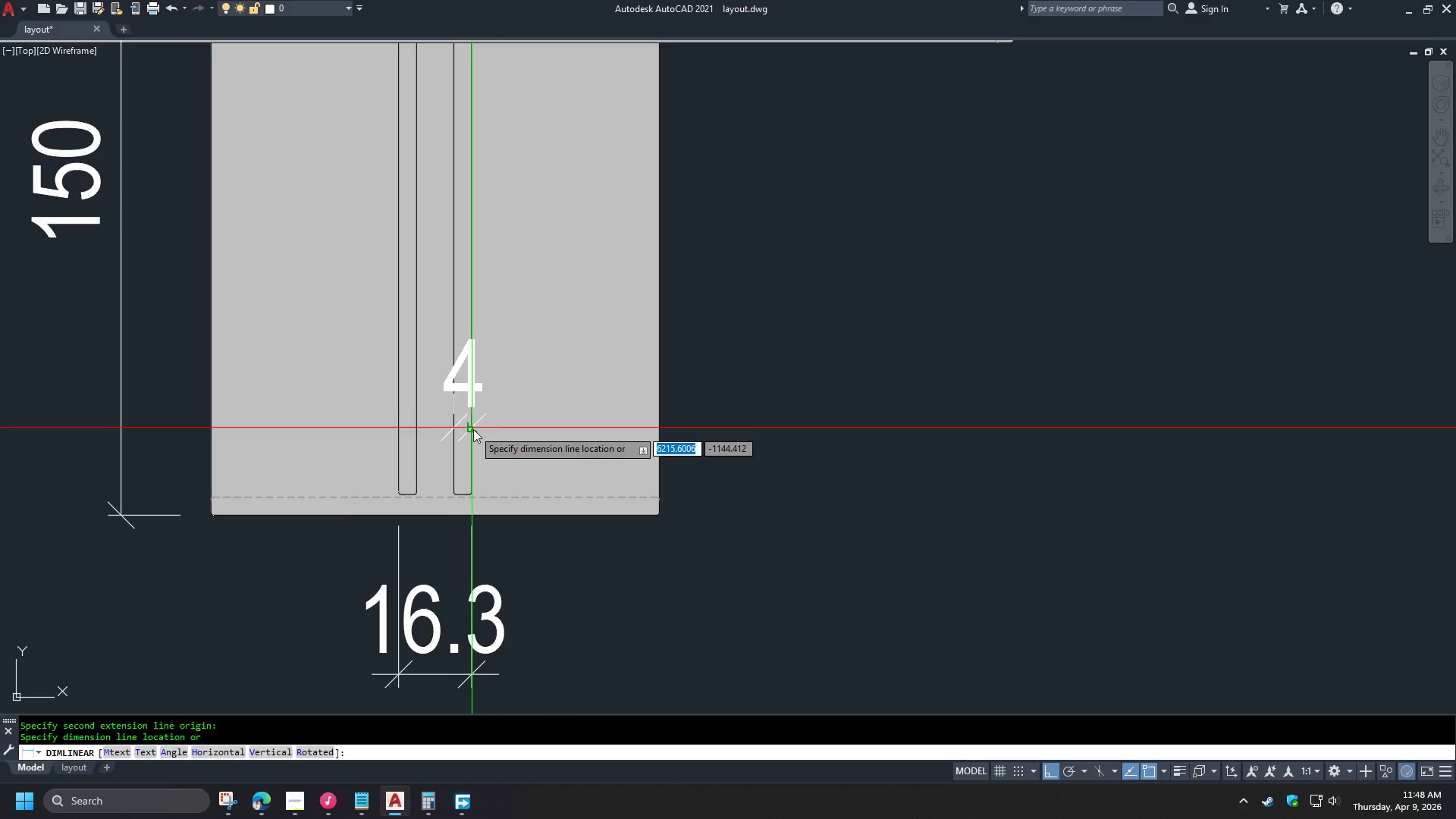 
left_click([473, 429])
 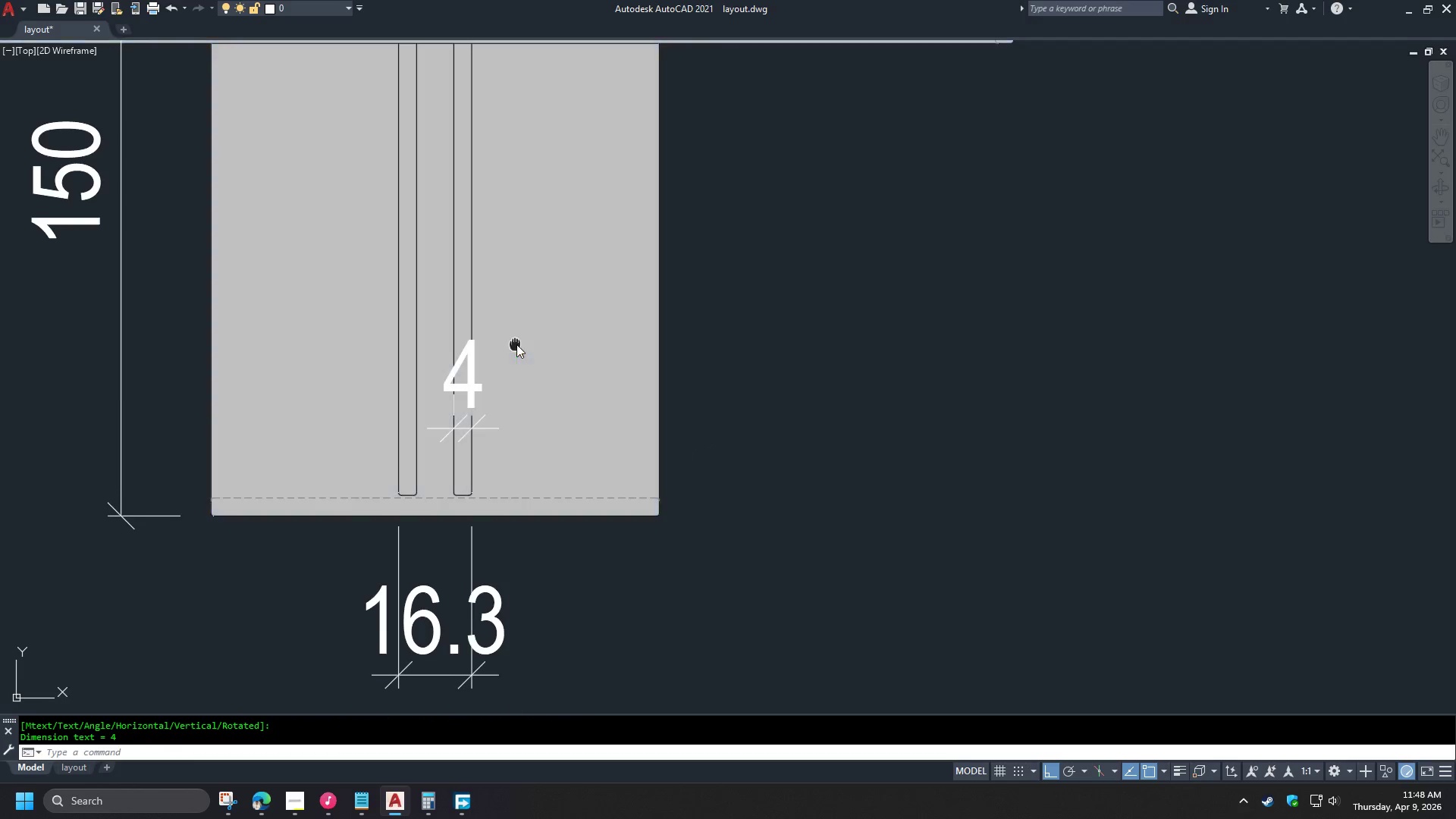 
type(ma )
 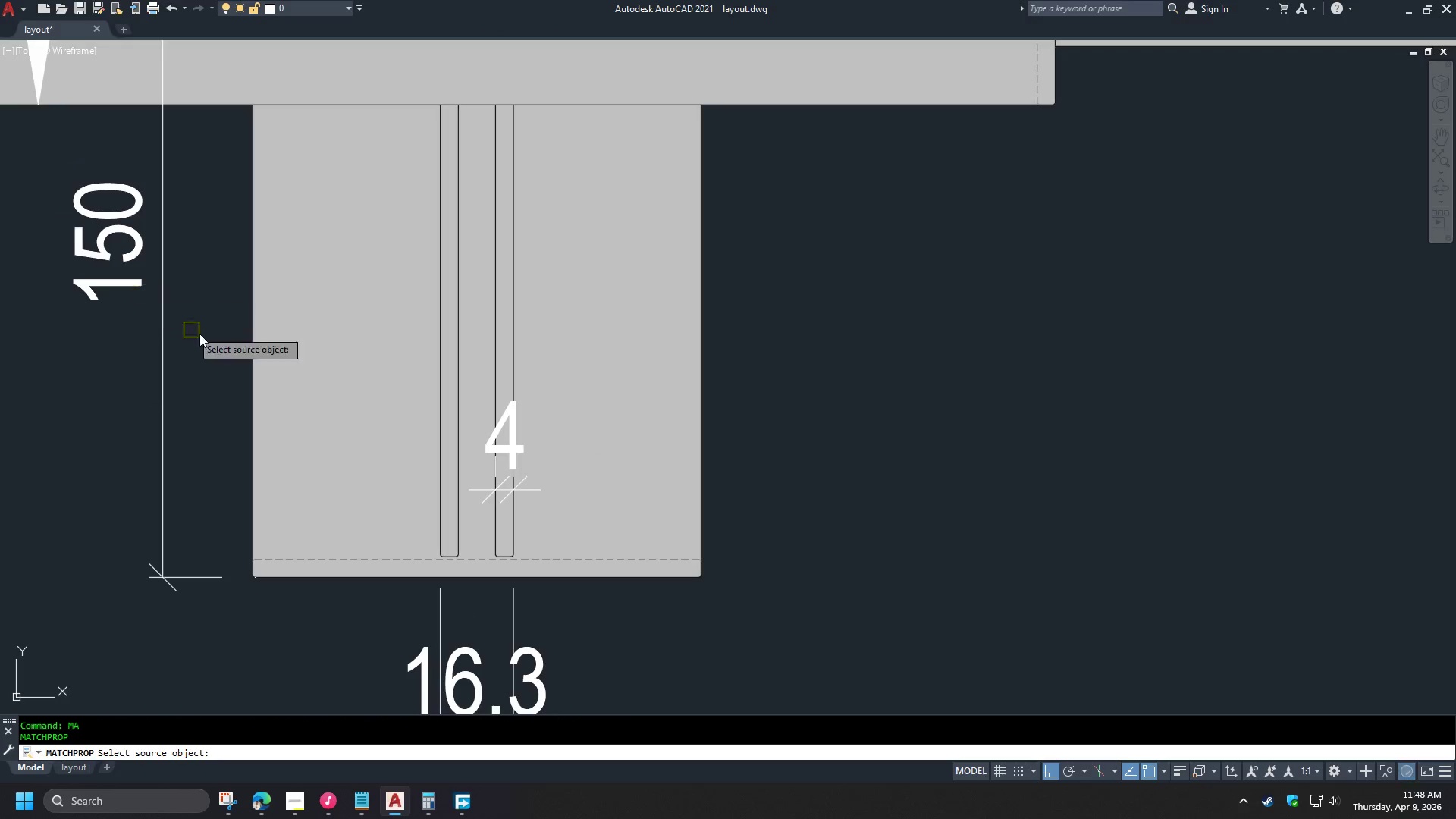 
scroll: coordinate [293, 370], scroll_direction: down, amount: 2.0
 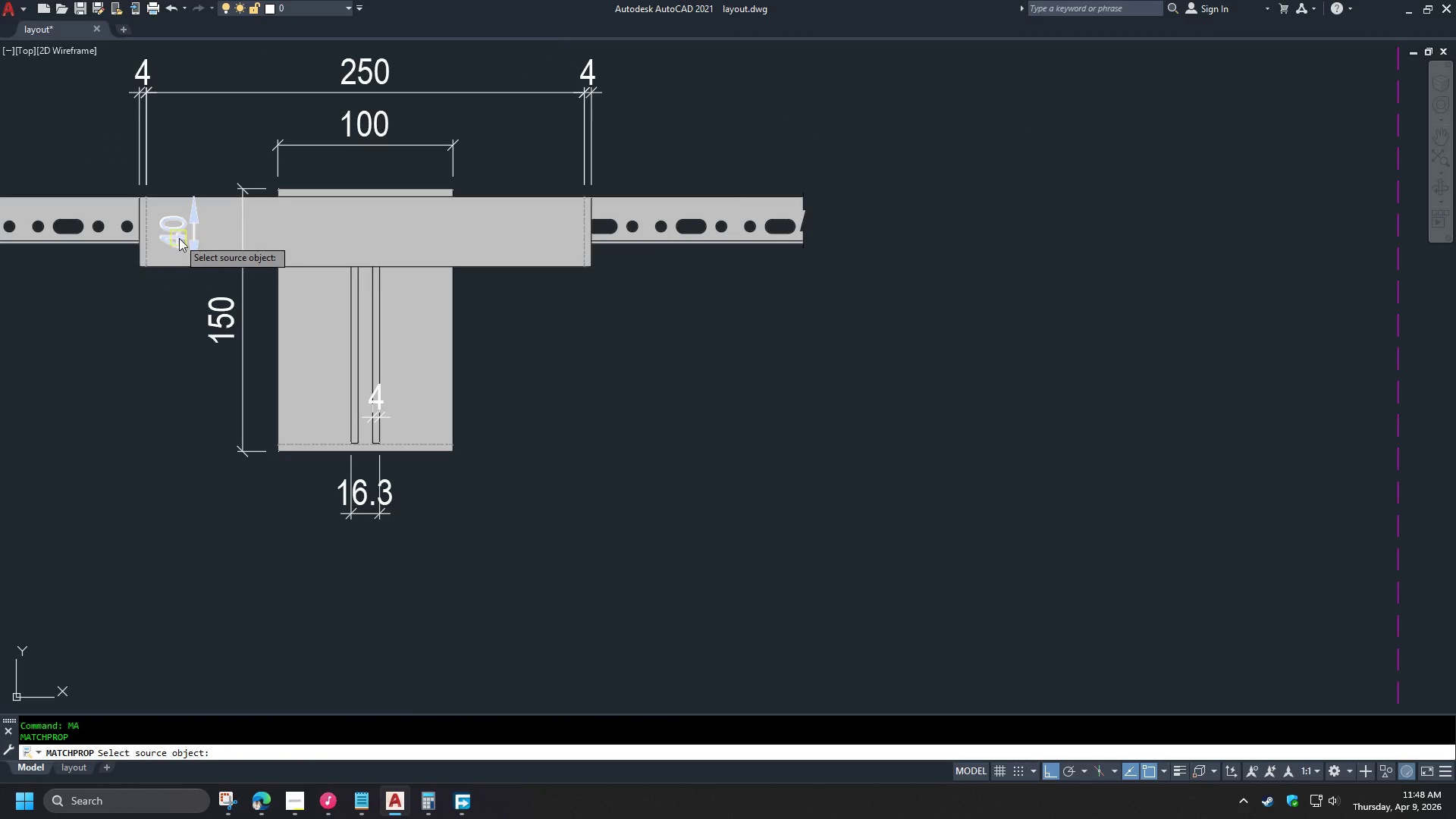 
left_click([191, 240])
 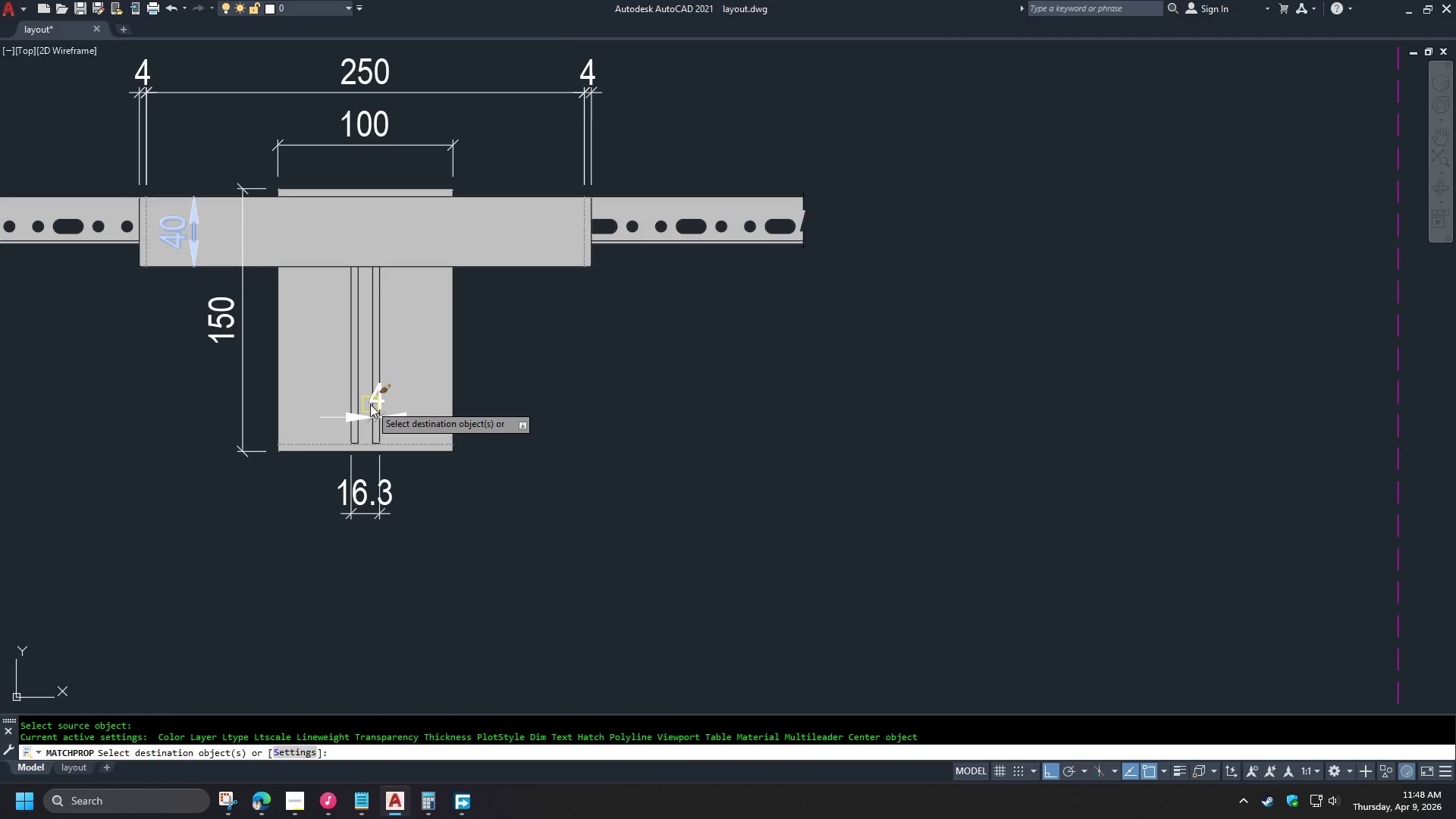 
left_click([370, 405])
 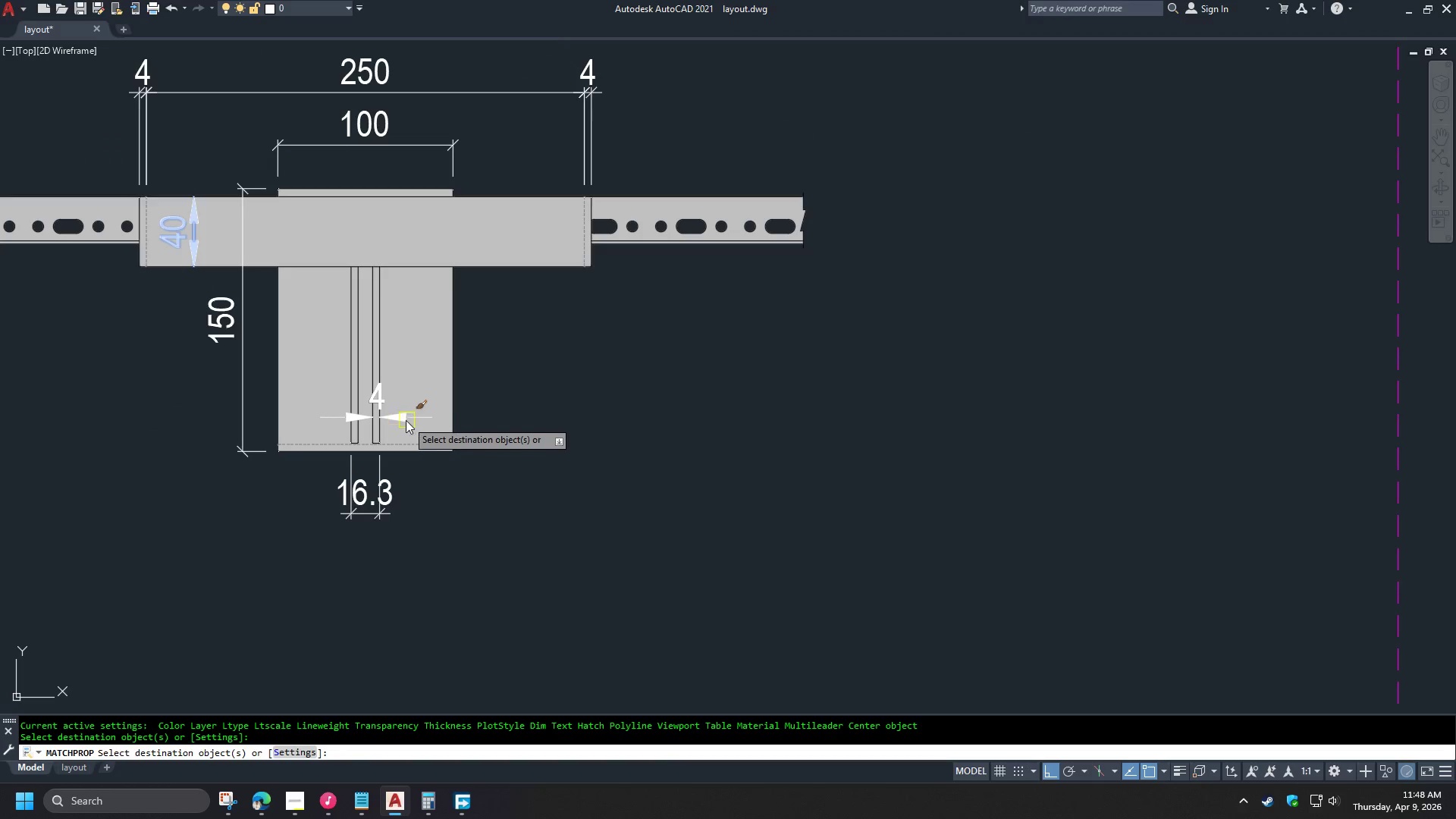 
scroll: coordinate [393, 411], scroll_direction: up, amount: 3.0
 